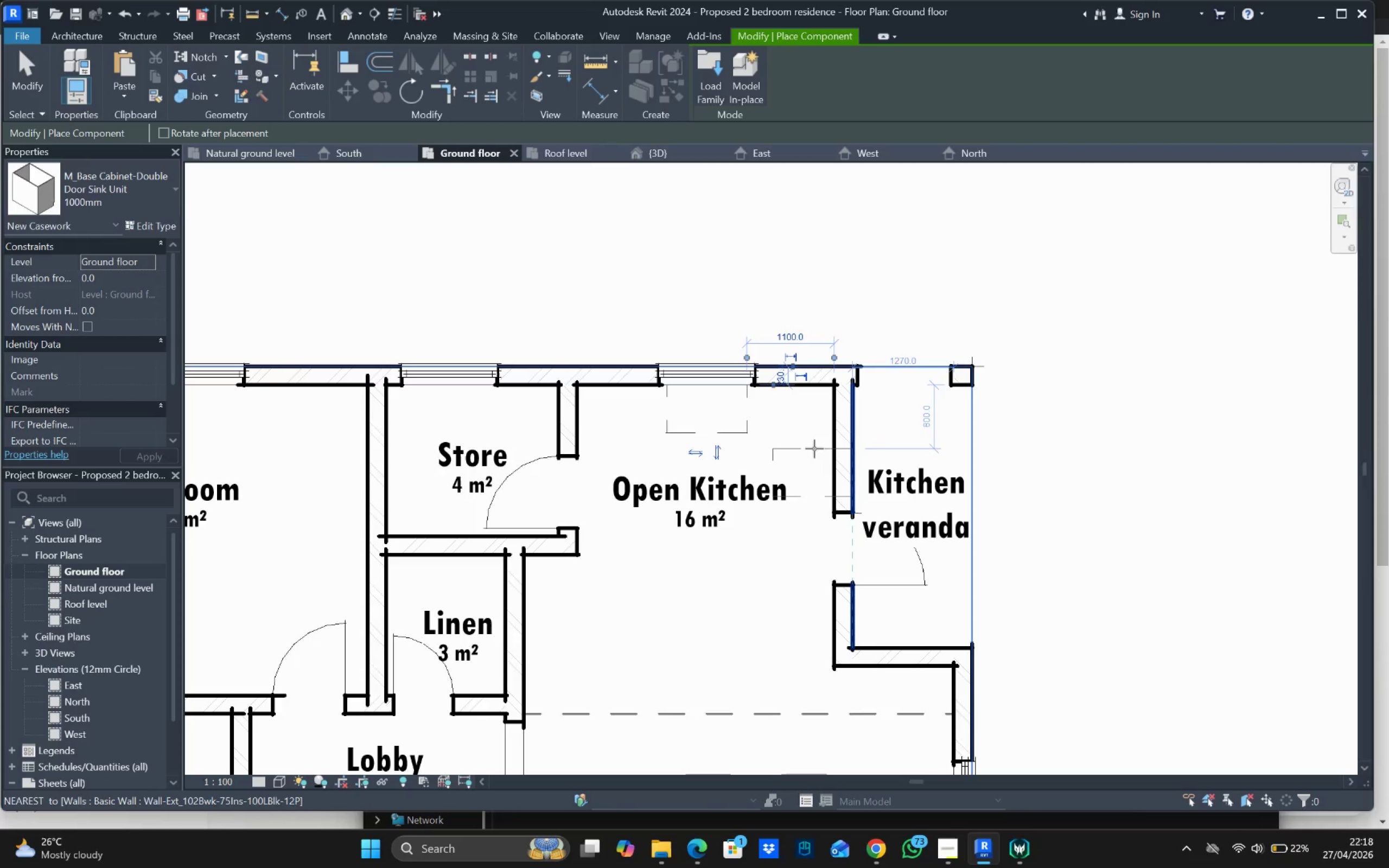 
wait(8.92)
 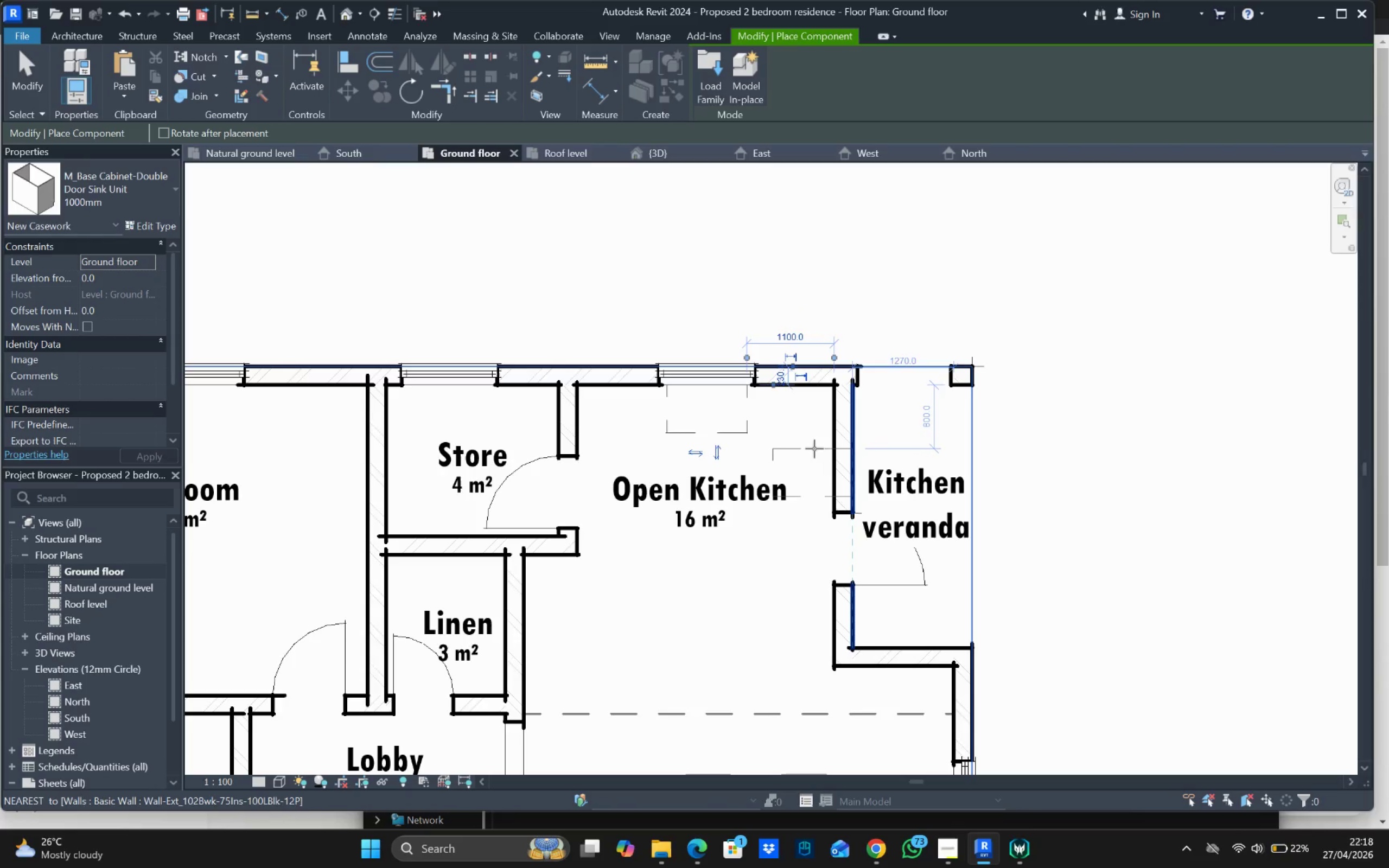 
left_click([625, 390])
 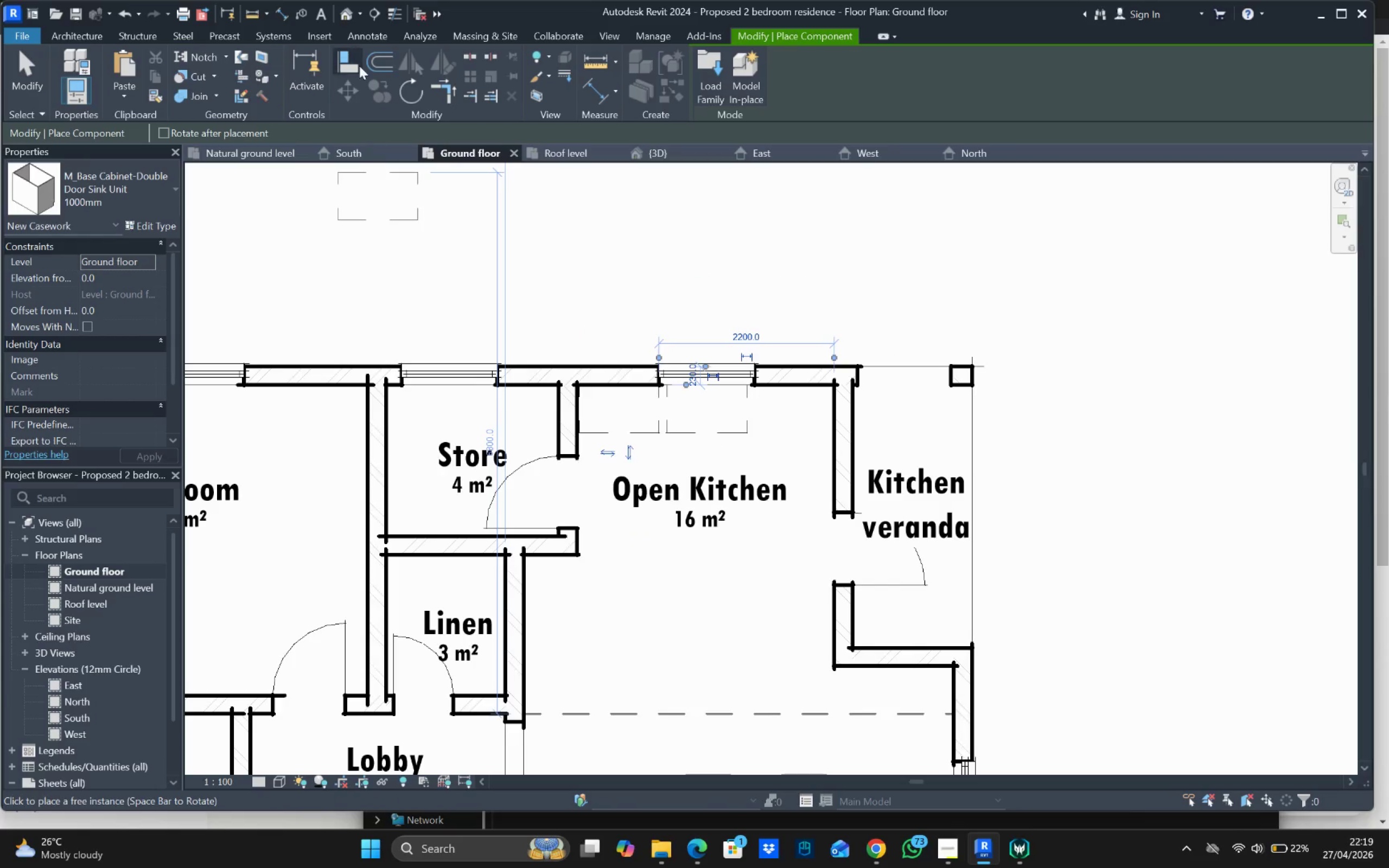 
left_click([351, 60])
 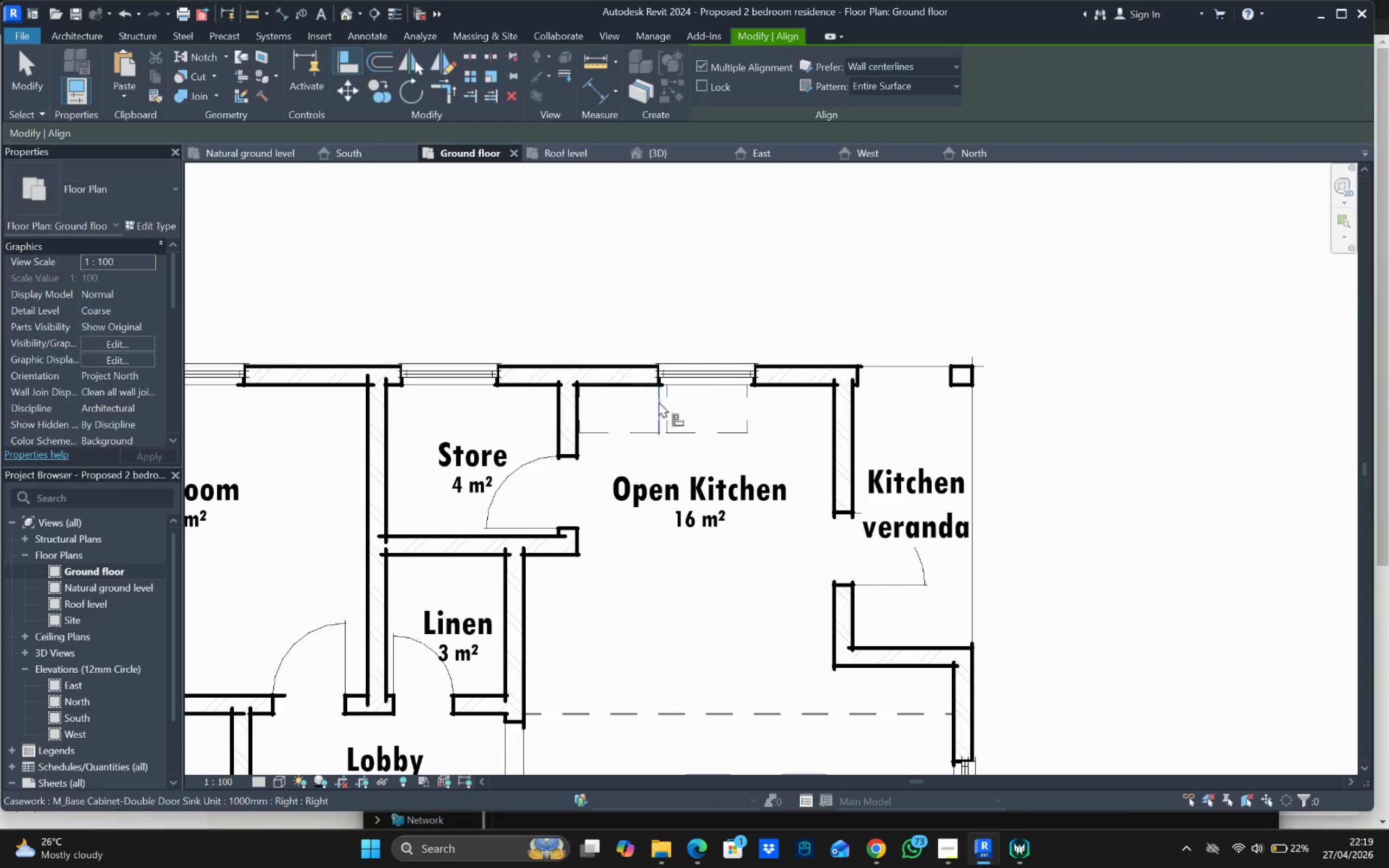 
left_click([658, 403])
 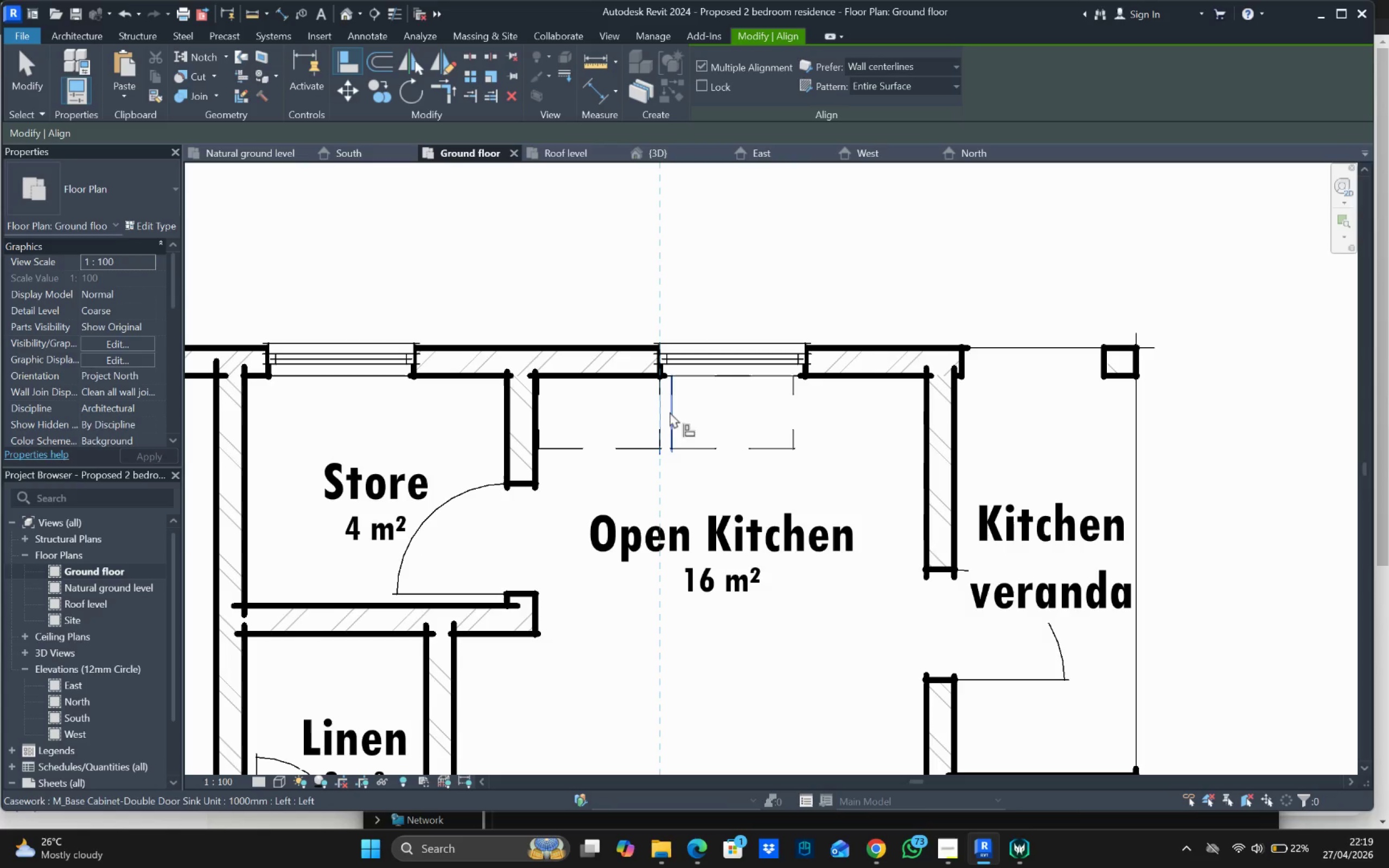 
scroll: coordinate [658, 403], scroll_direction: up, amount: 3.0
 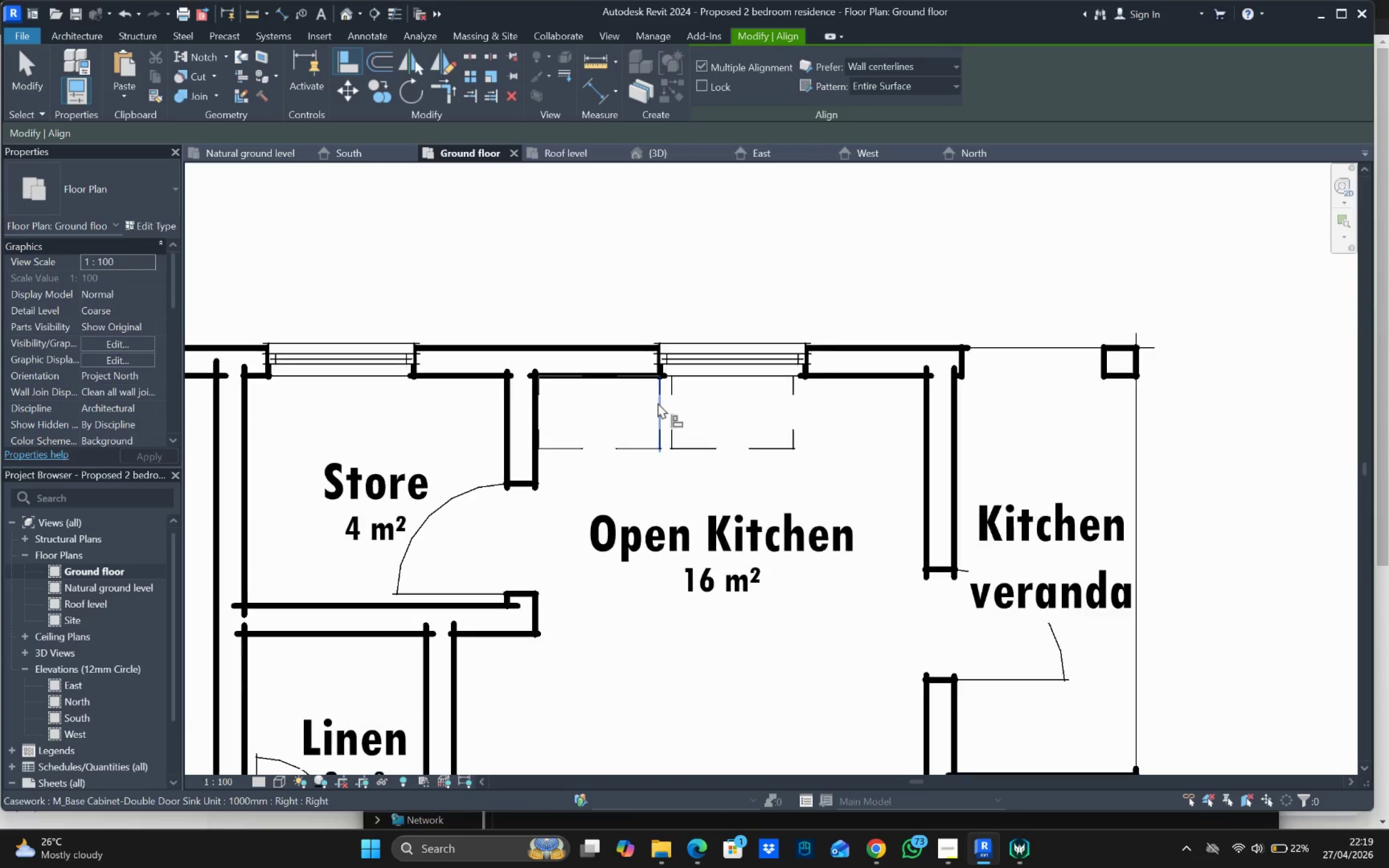 
left_click([673, 414])
 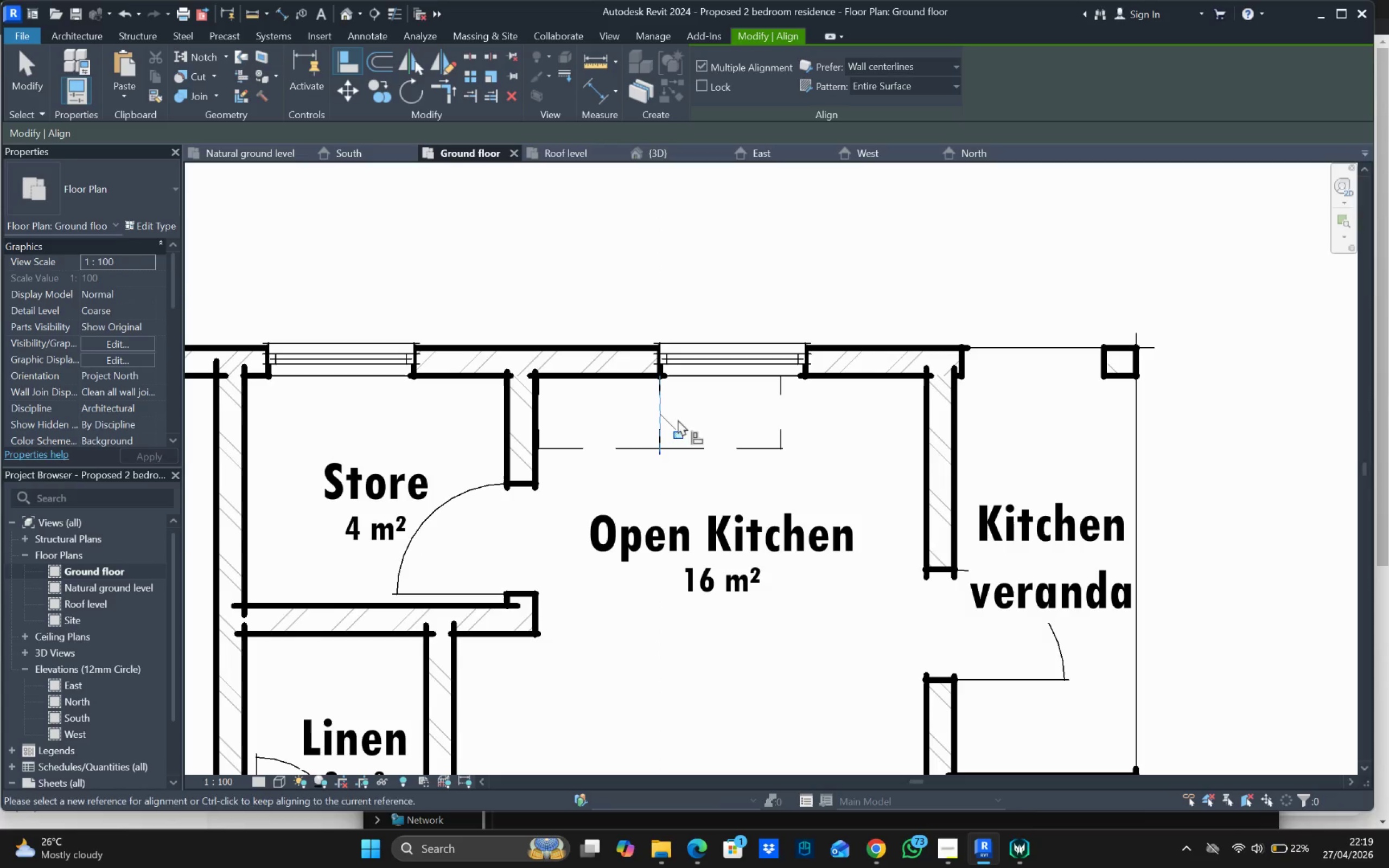 
scroll: coordinate [663, 428], scroll_direction: down, amount: 3.0
 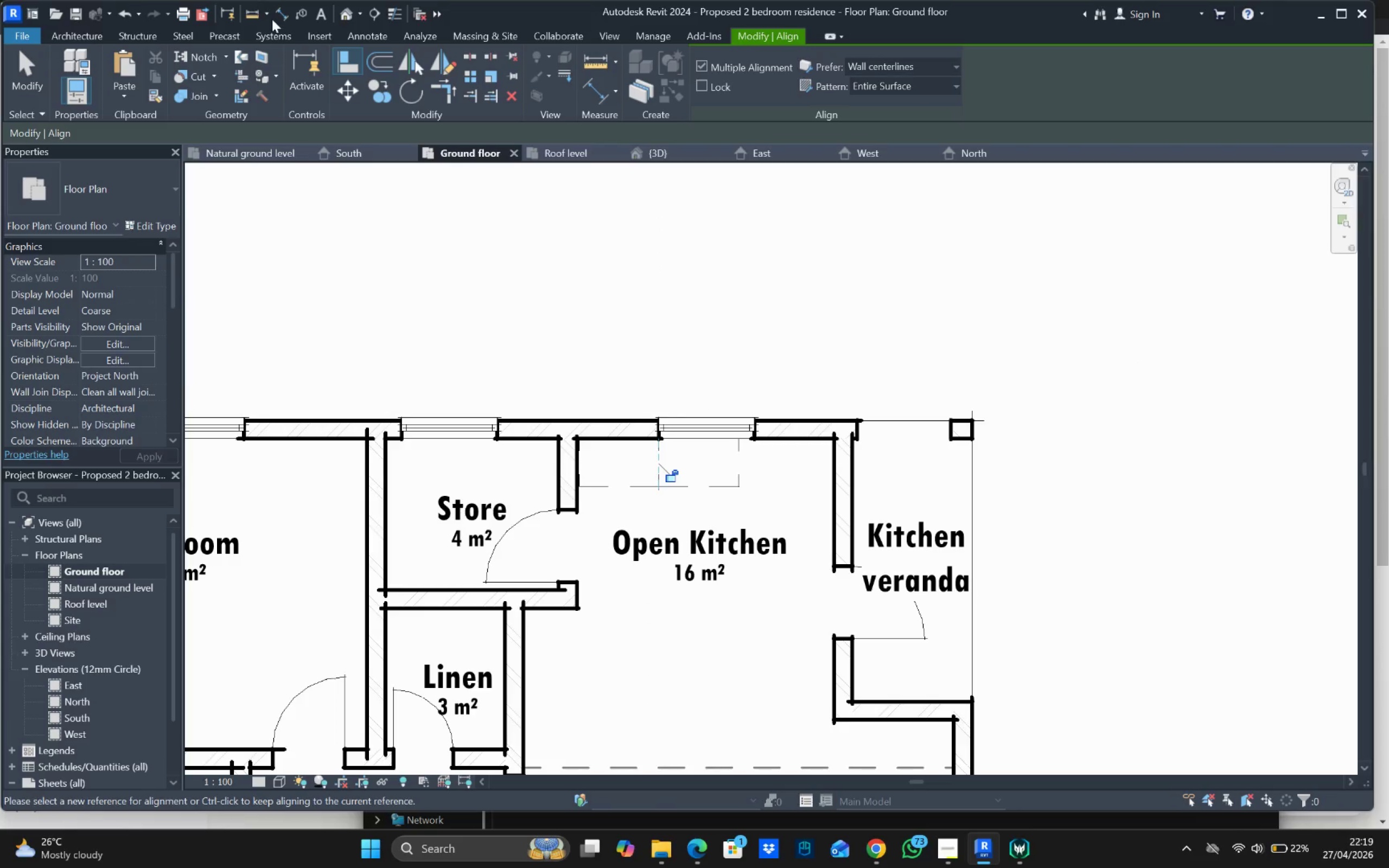 
left_click([91, 30])
 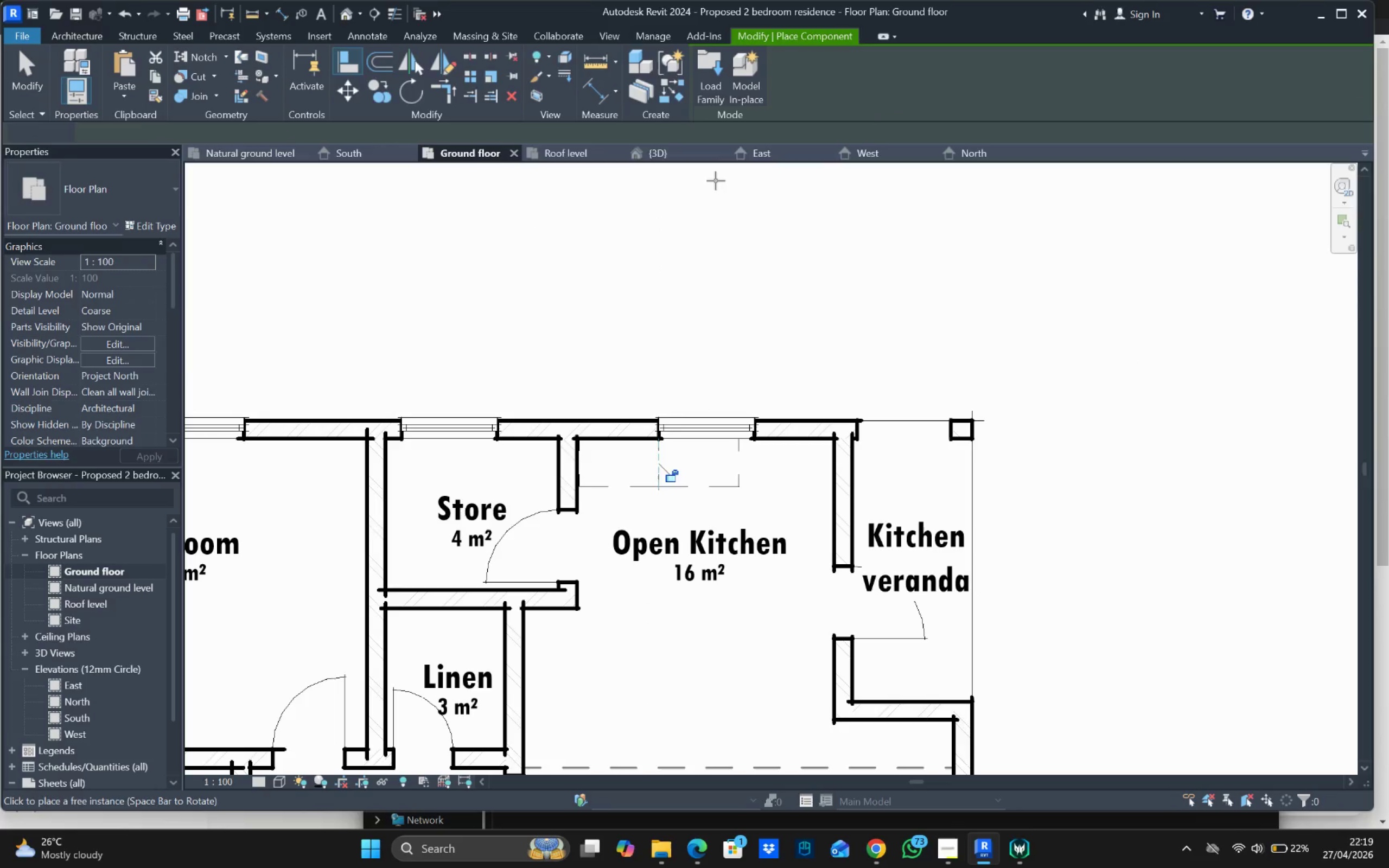 
left_click([706, 71])
 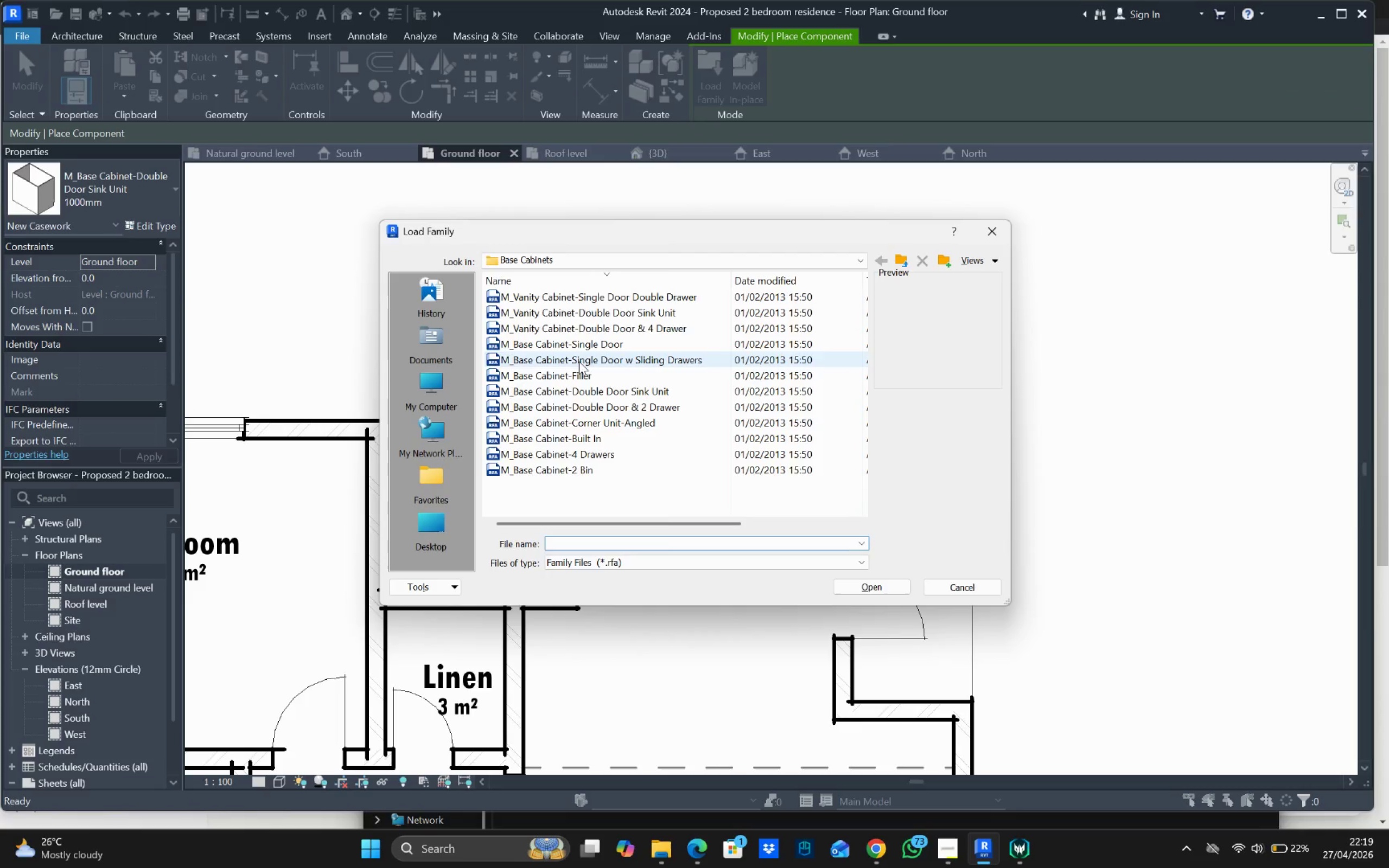 
left_click([546, 393])
 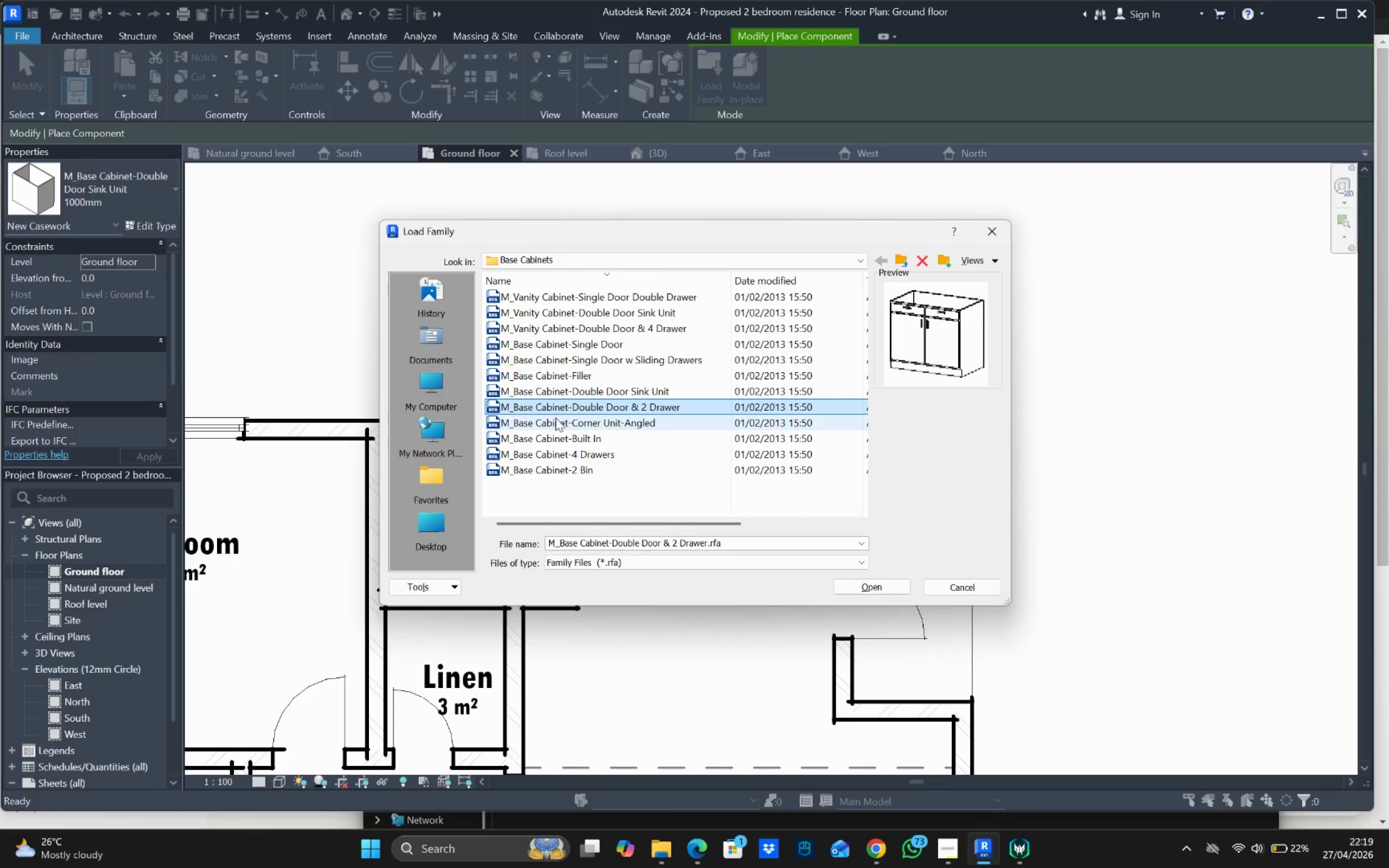 
left_click([556, 418])
 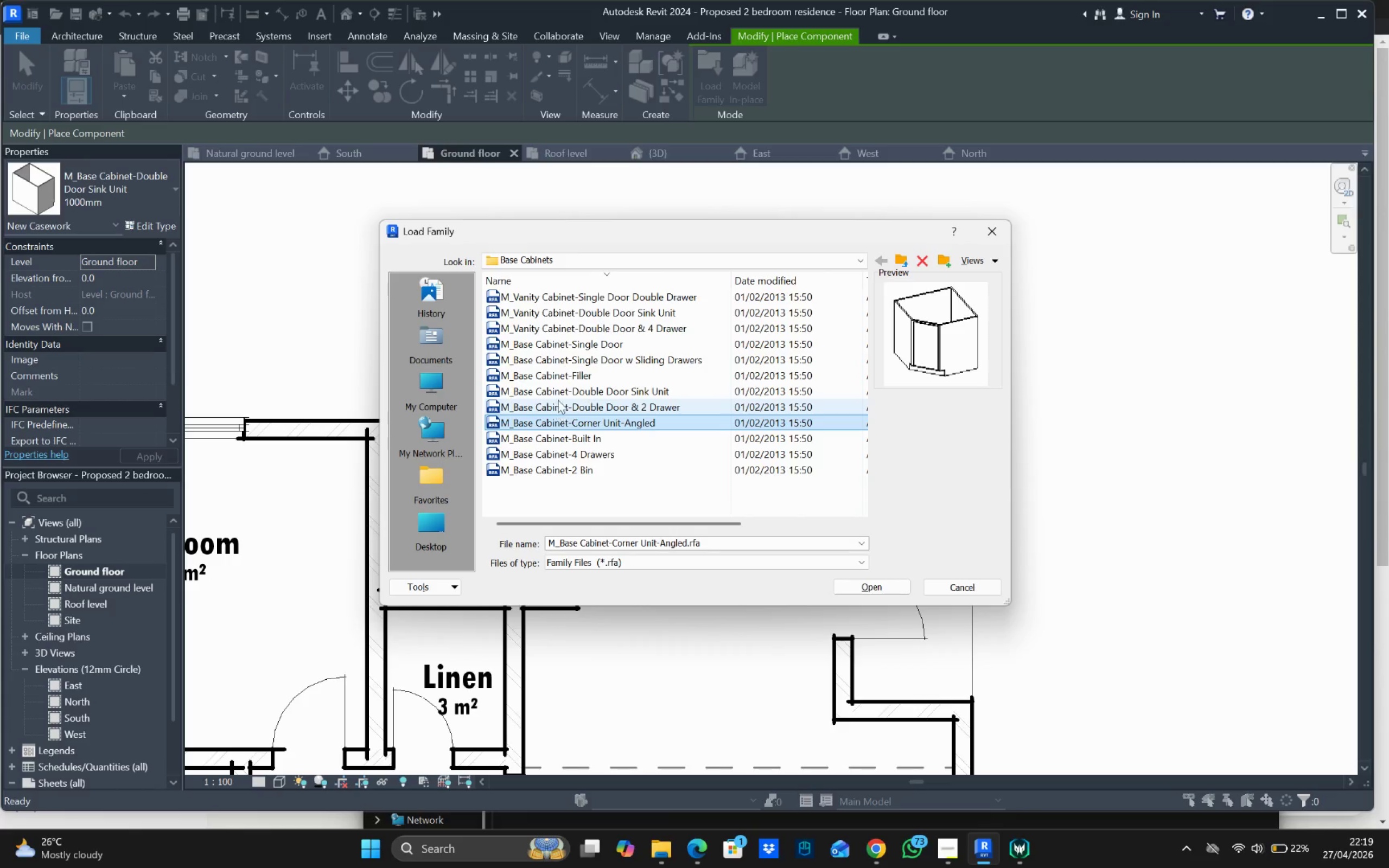 
left_click([558, 393])
 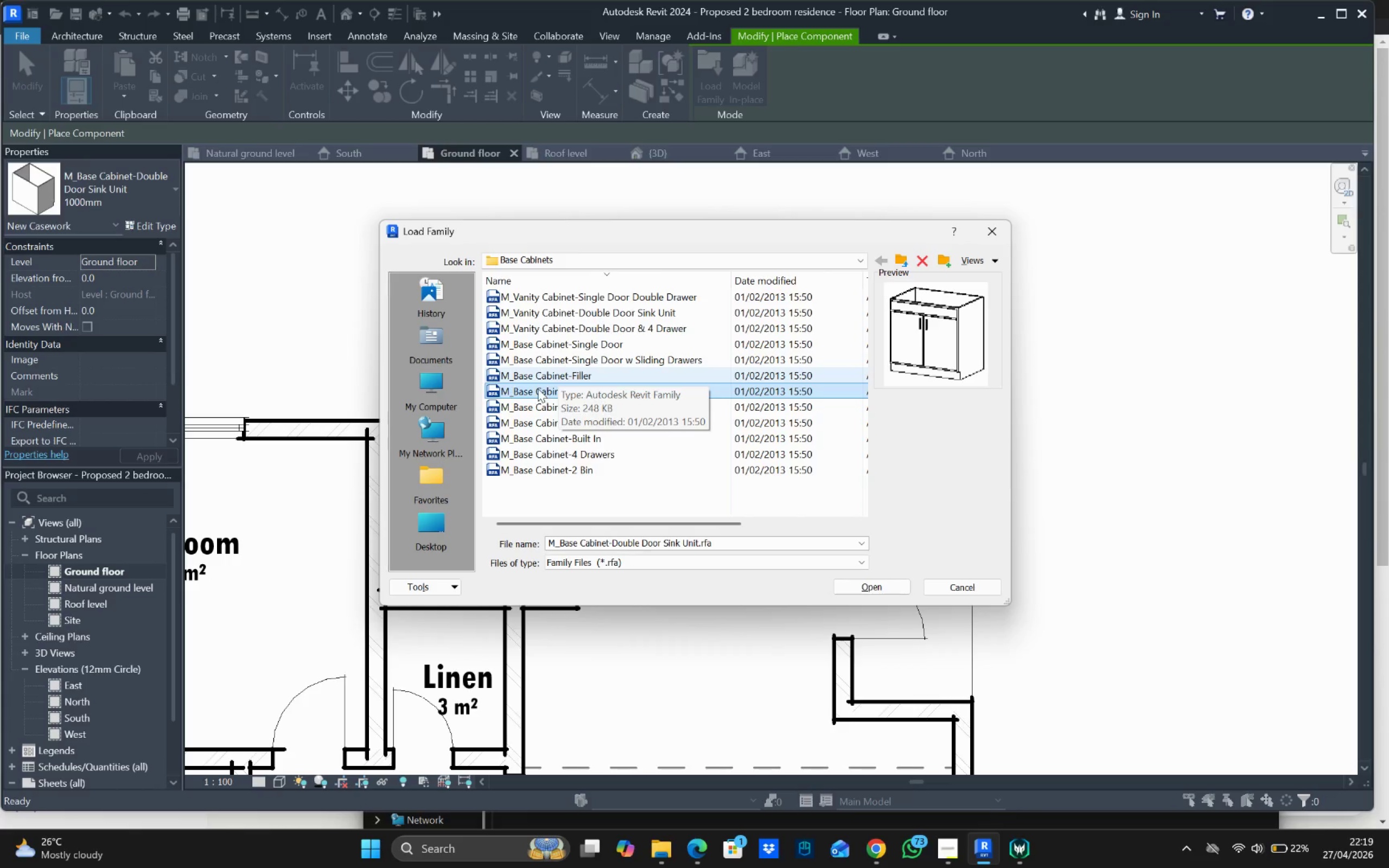 
left_click([558, 354])
 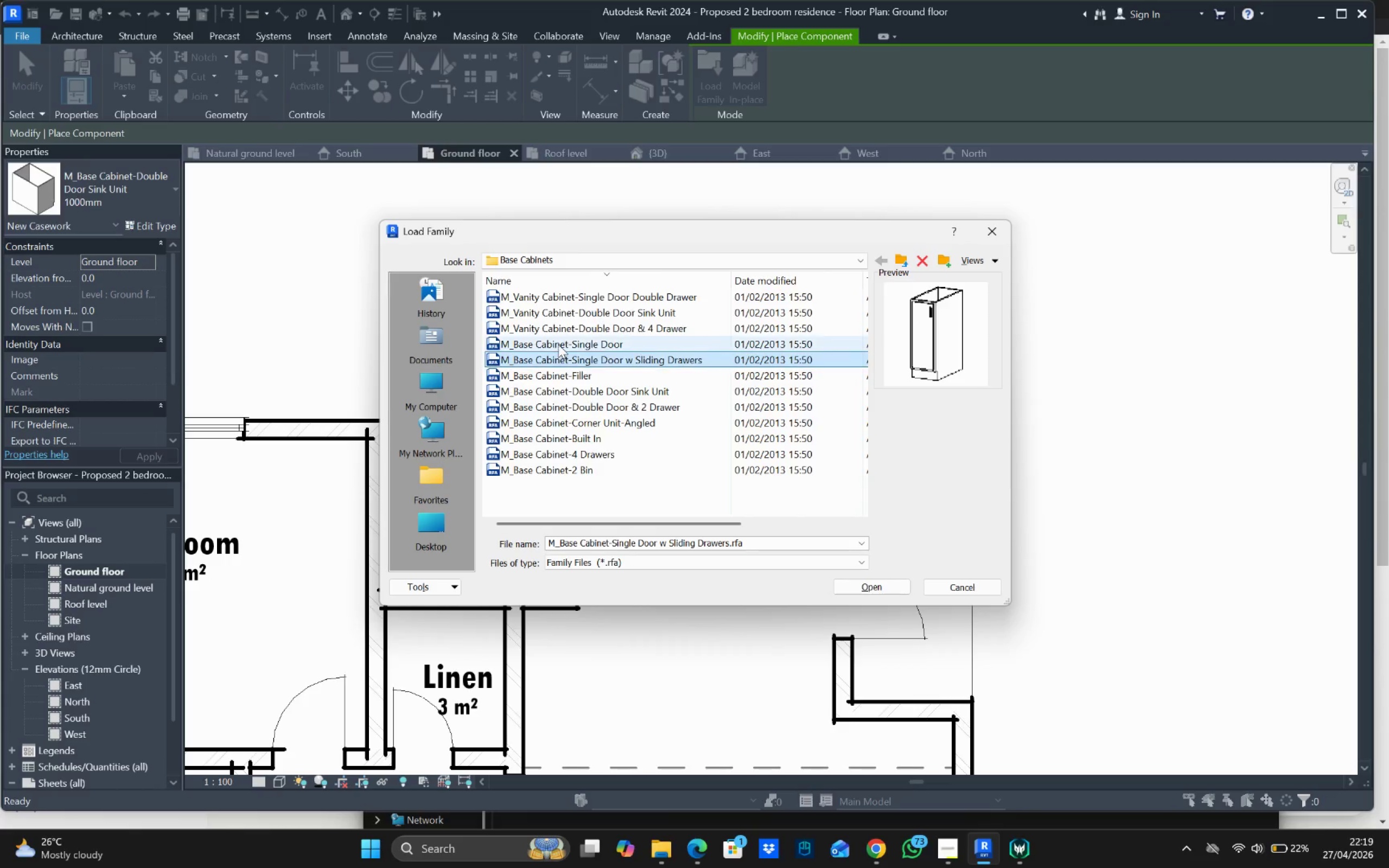 
left_click([558, 343])
 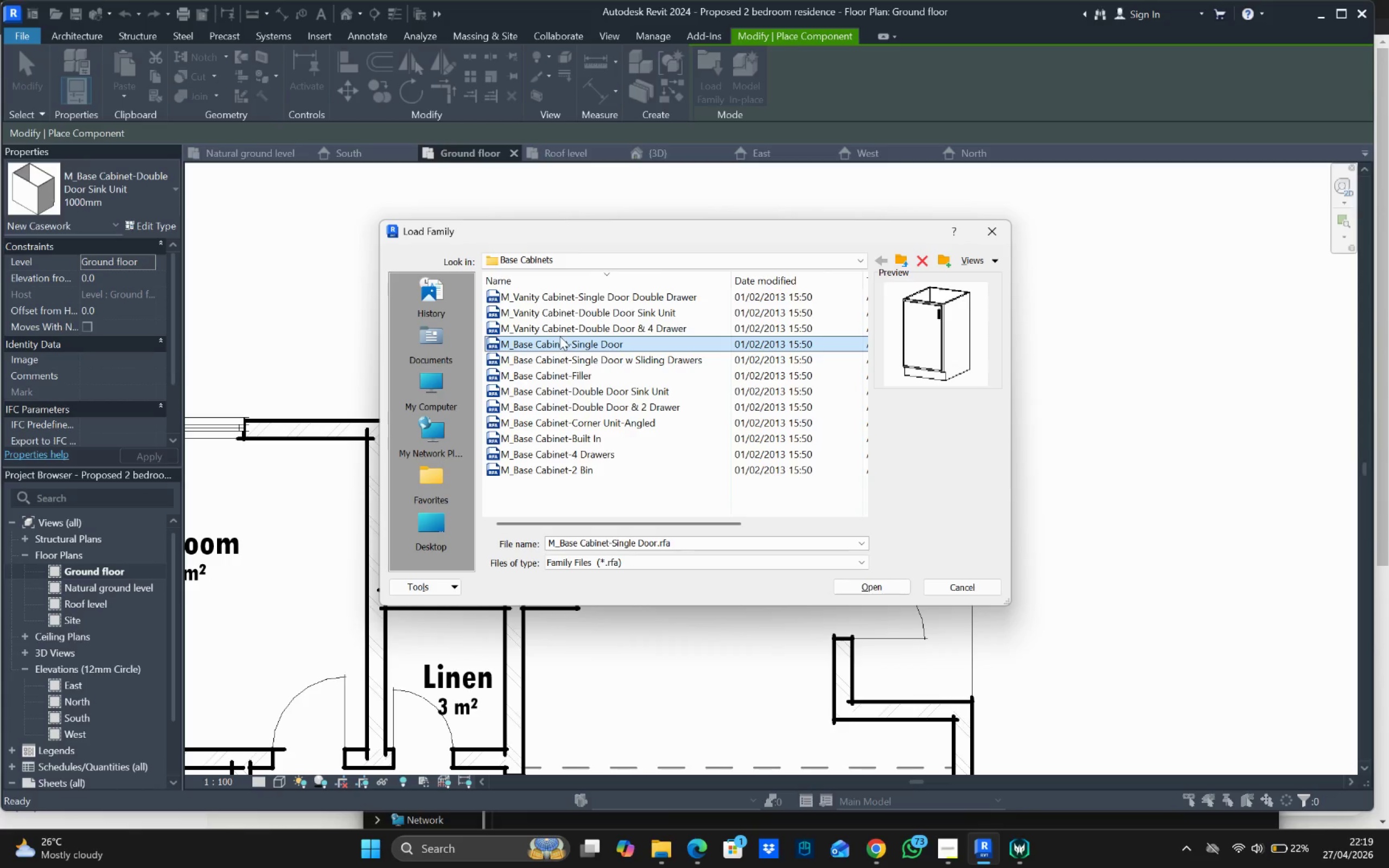 
left_click([560, 331])
 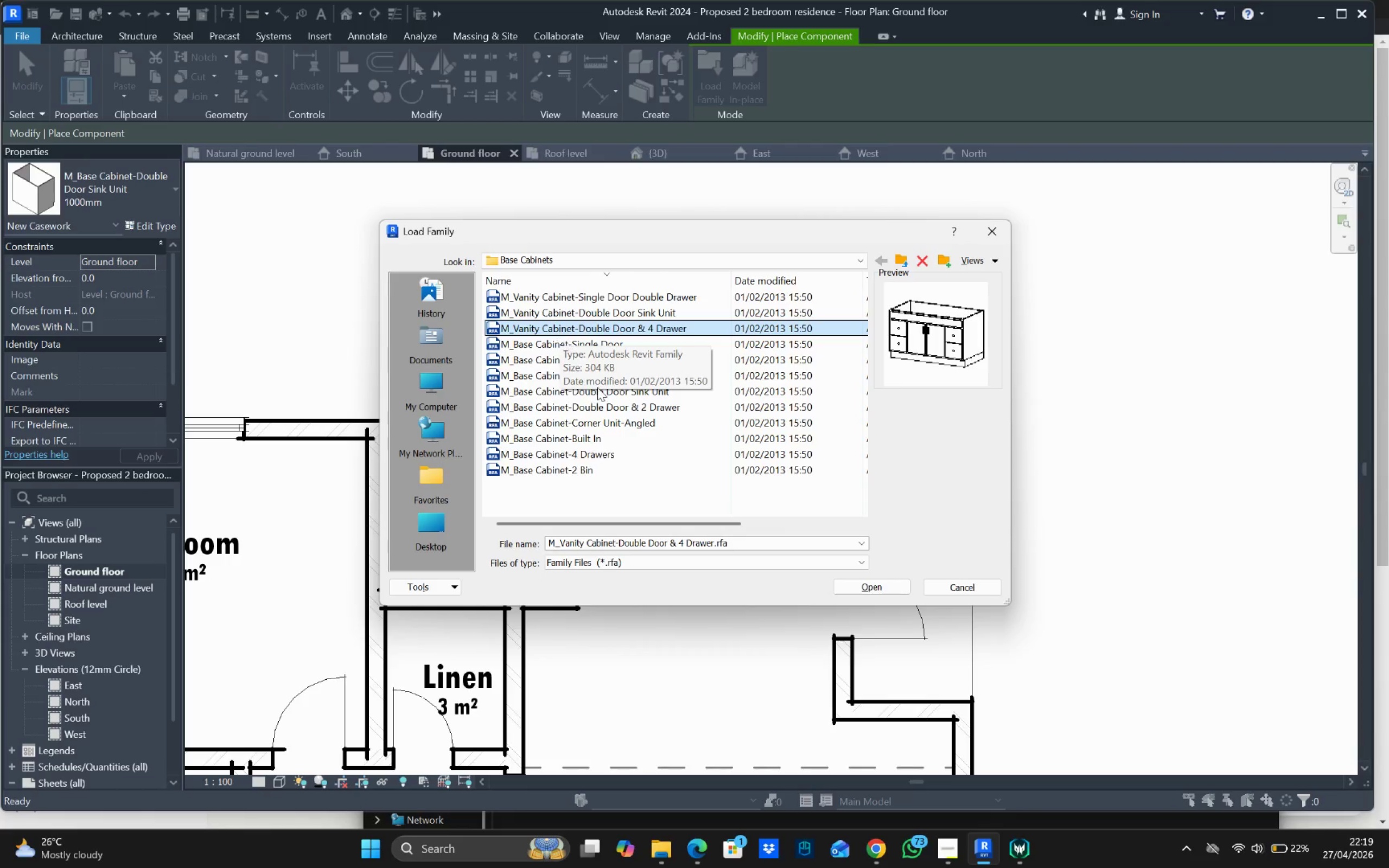 
left_click([858, 580])
 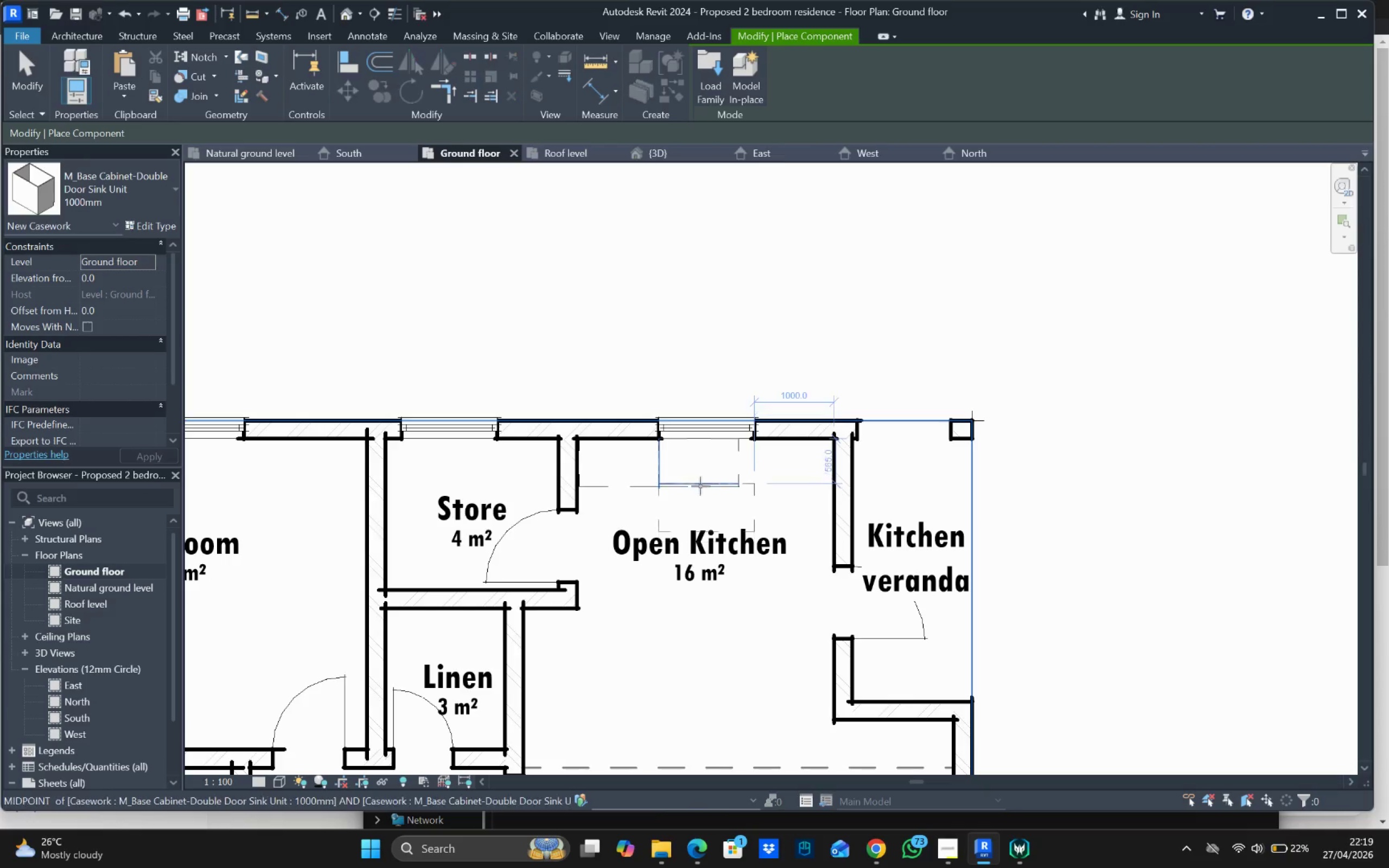 
scroll: coordinate [741, 454], scroll_direction: up, amount: 5.0
 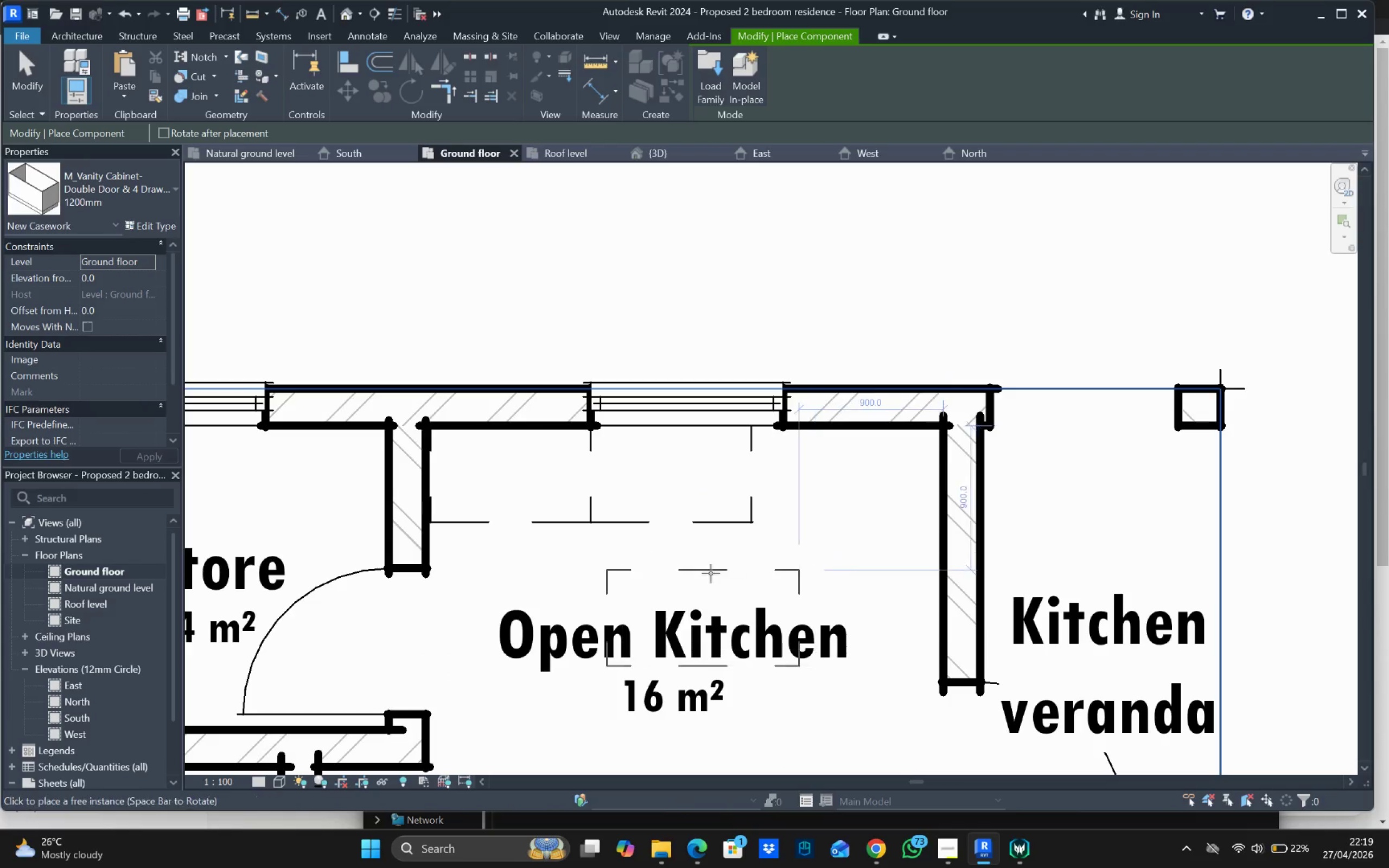 
left_click([708, 556])
 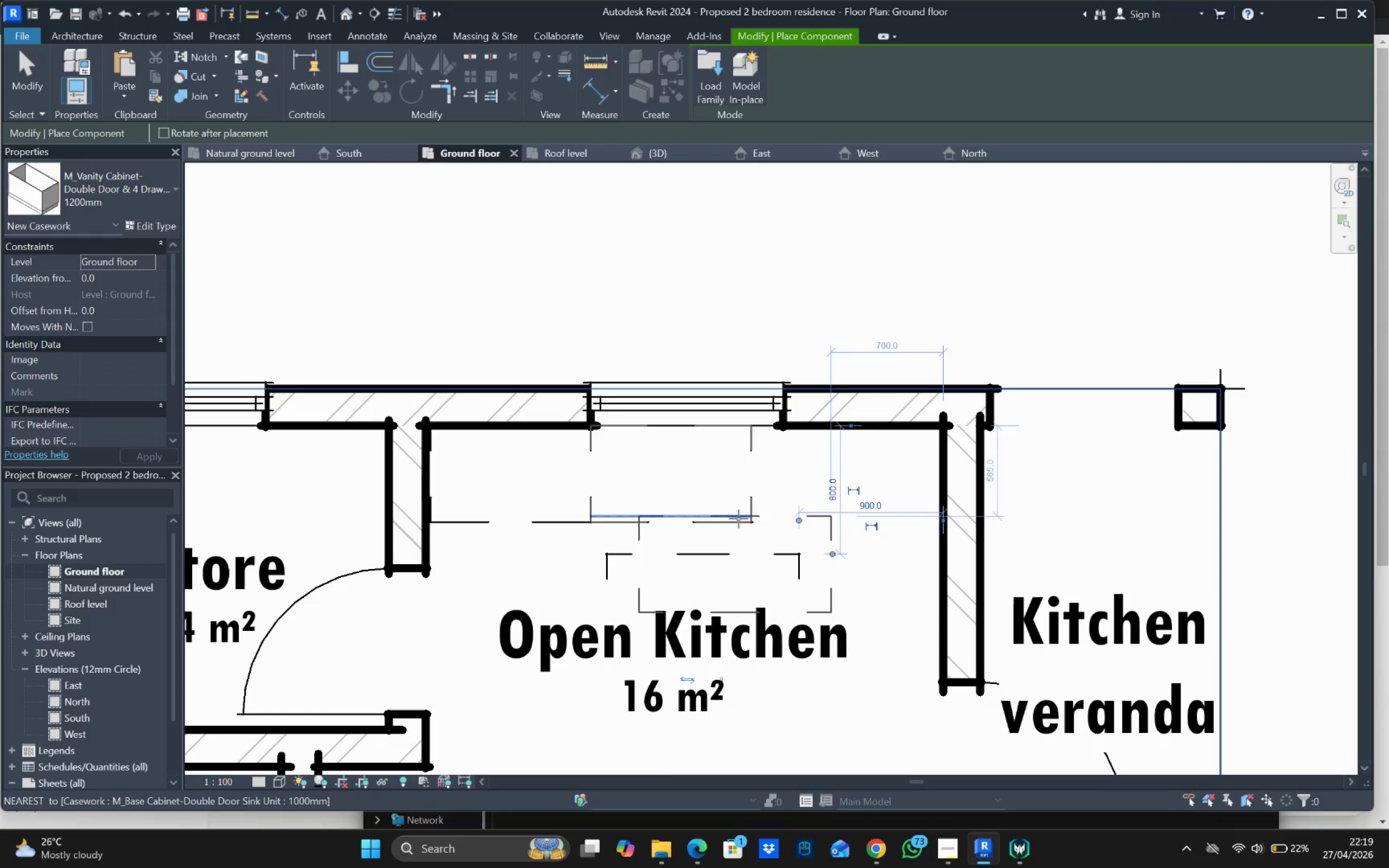 
key(Escape)
 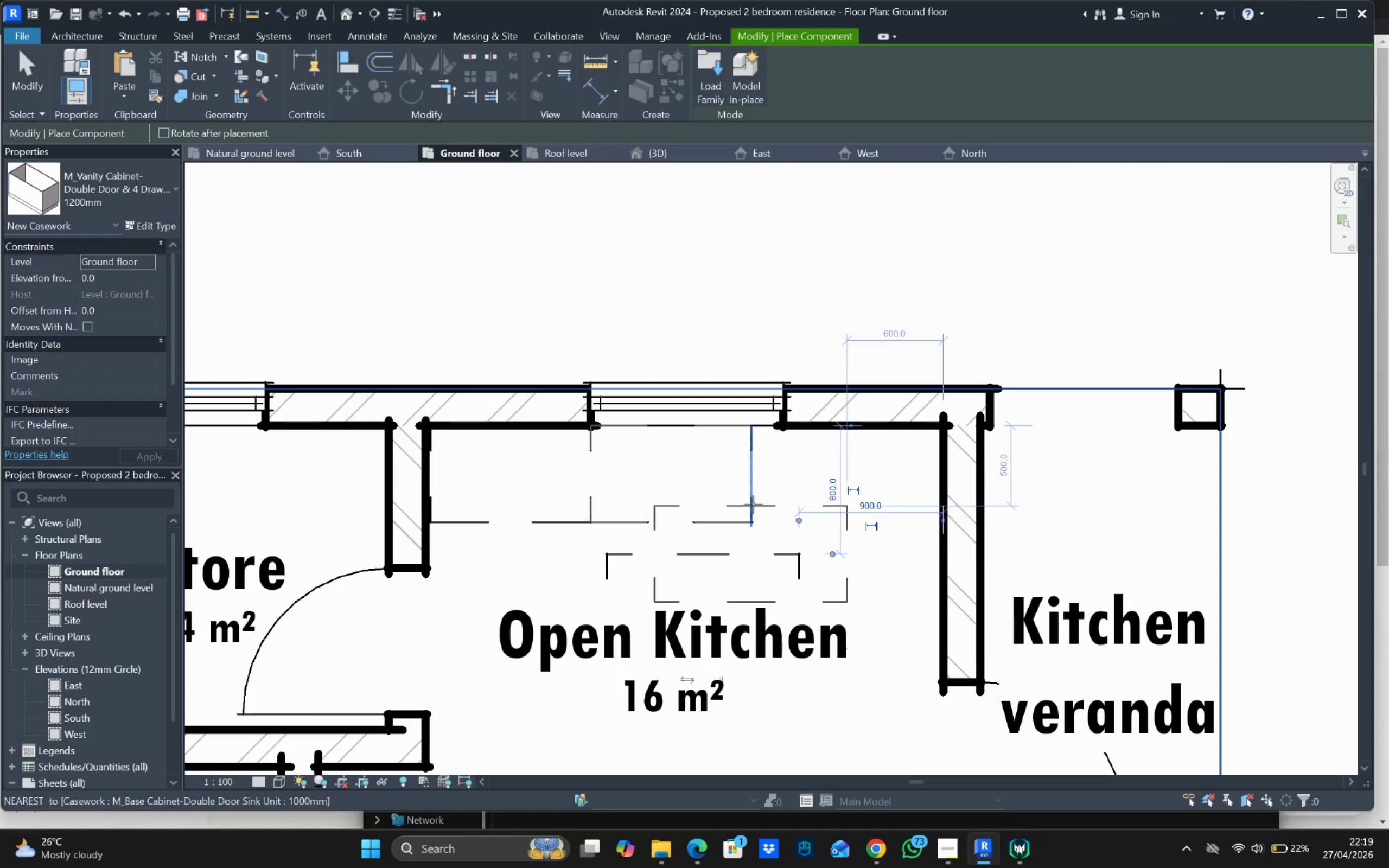 
key(Escape)
 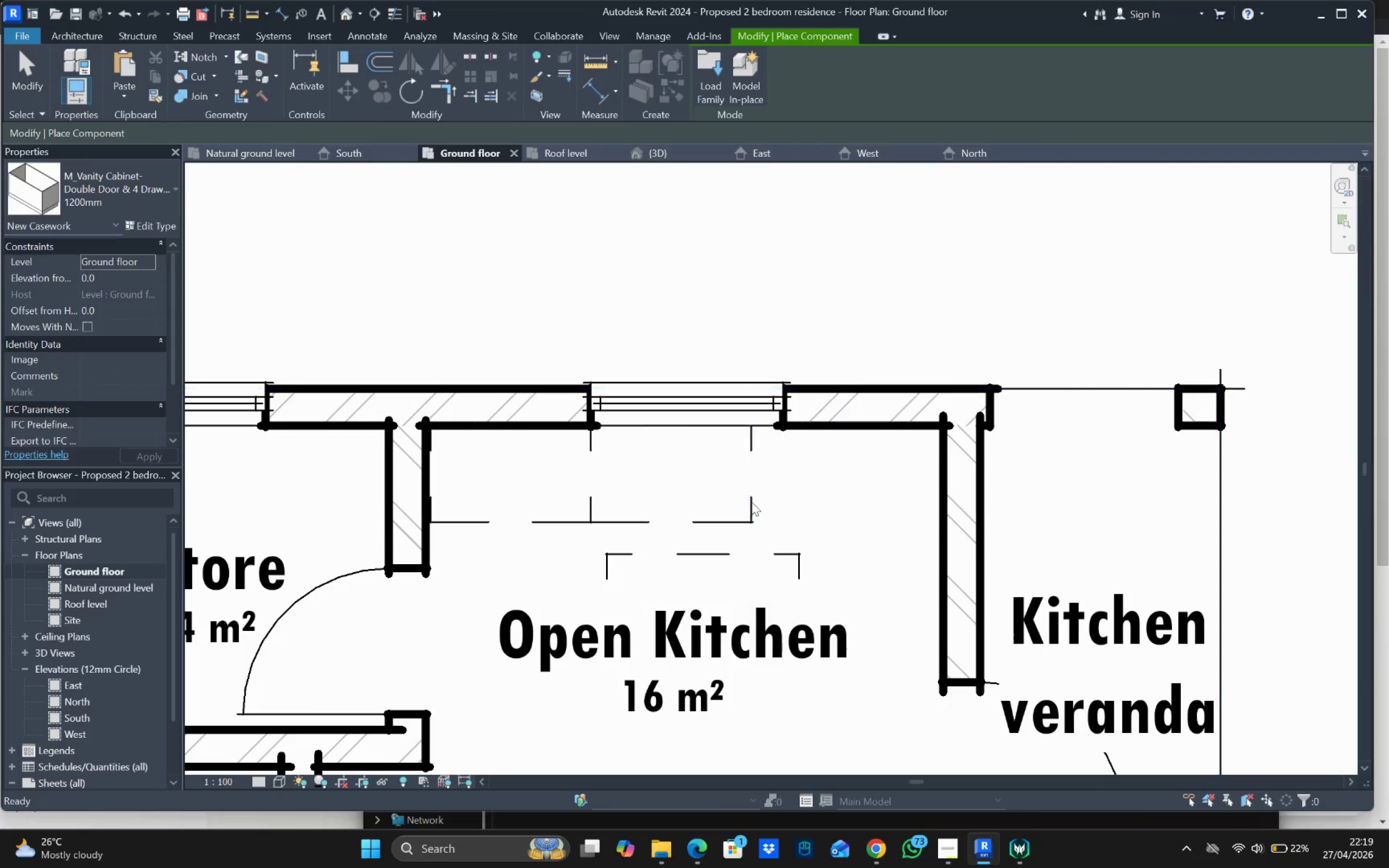 
key(Escape)
 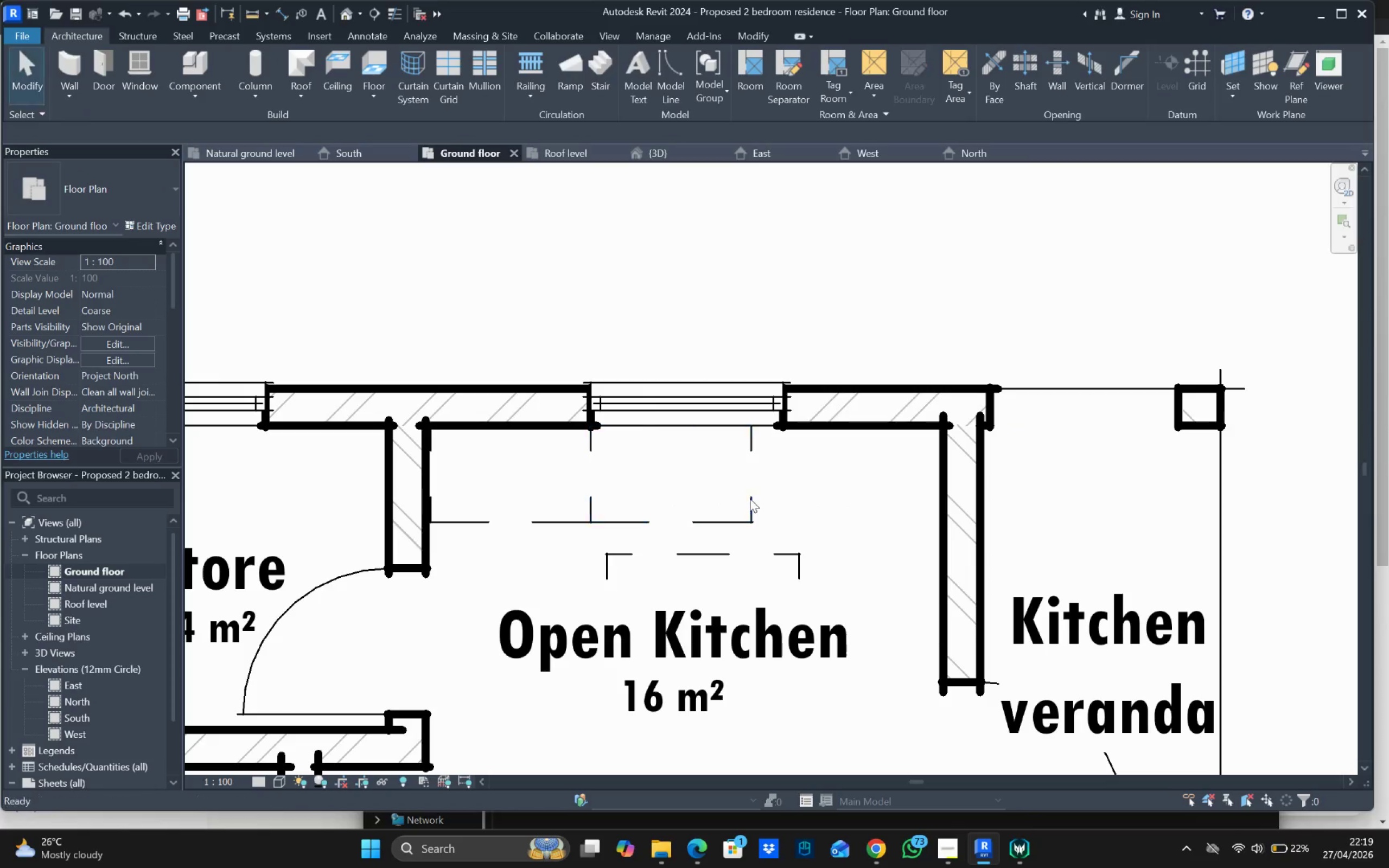 
left_click([750, 499])
 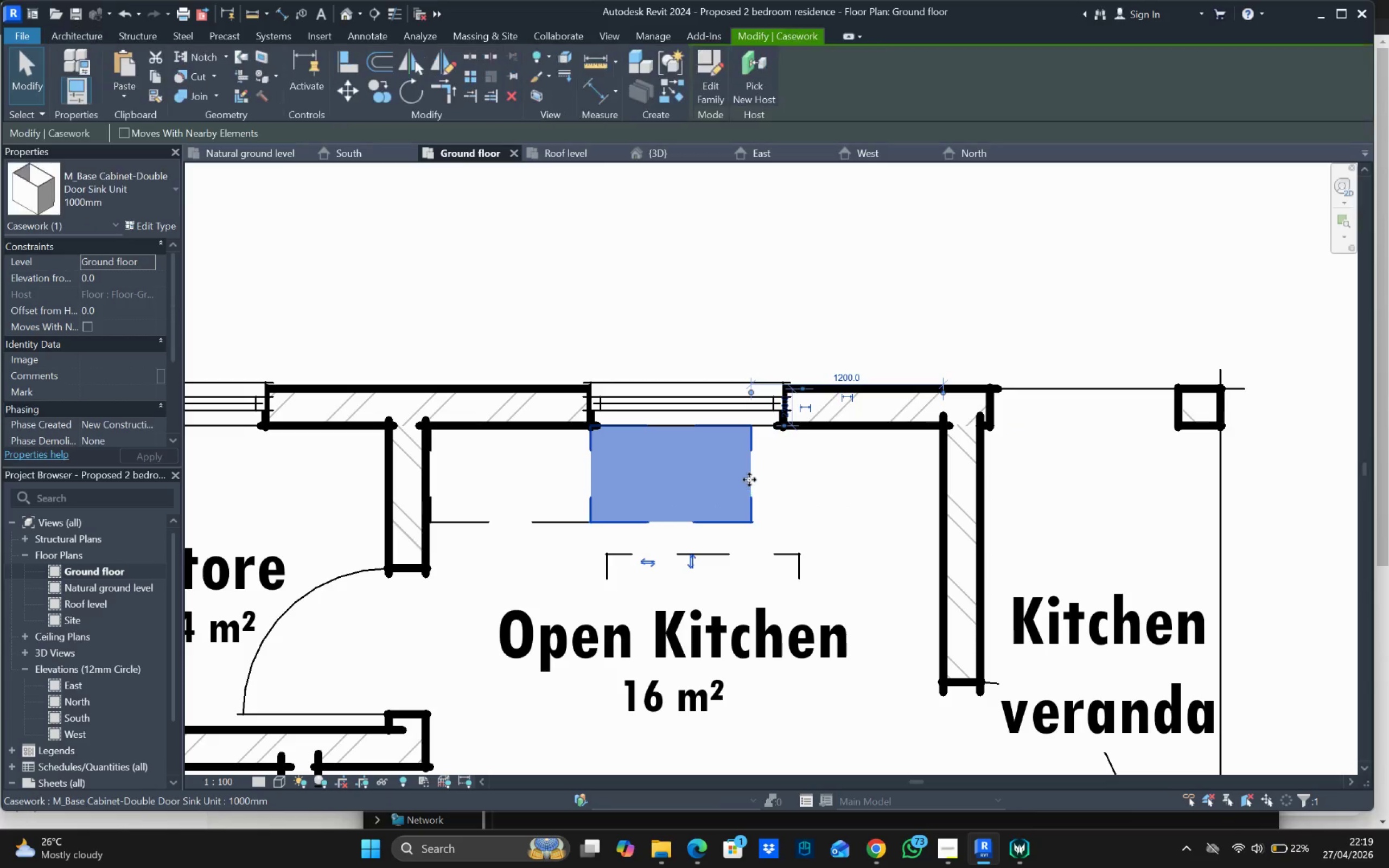 
left_click_drag(start_coordinate=[749, 478], to_coordinate=[939, 473])
 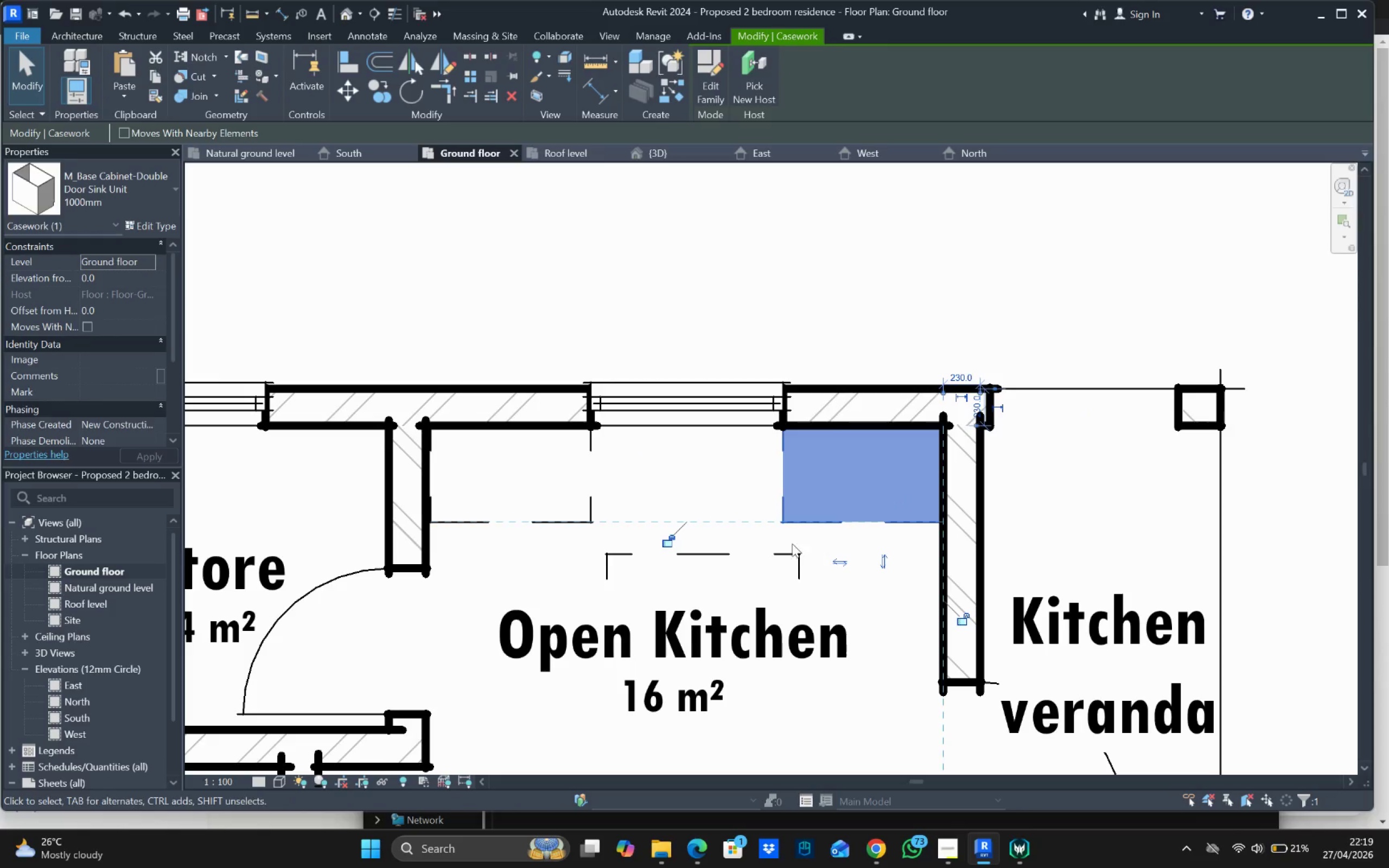 
left_click([773, 548])
 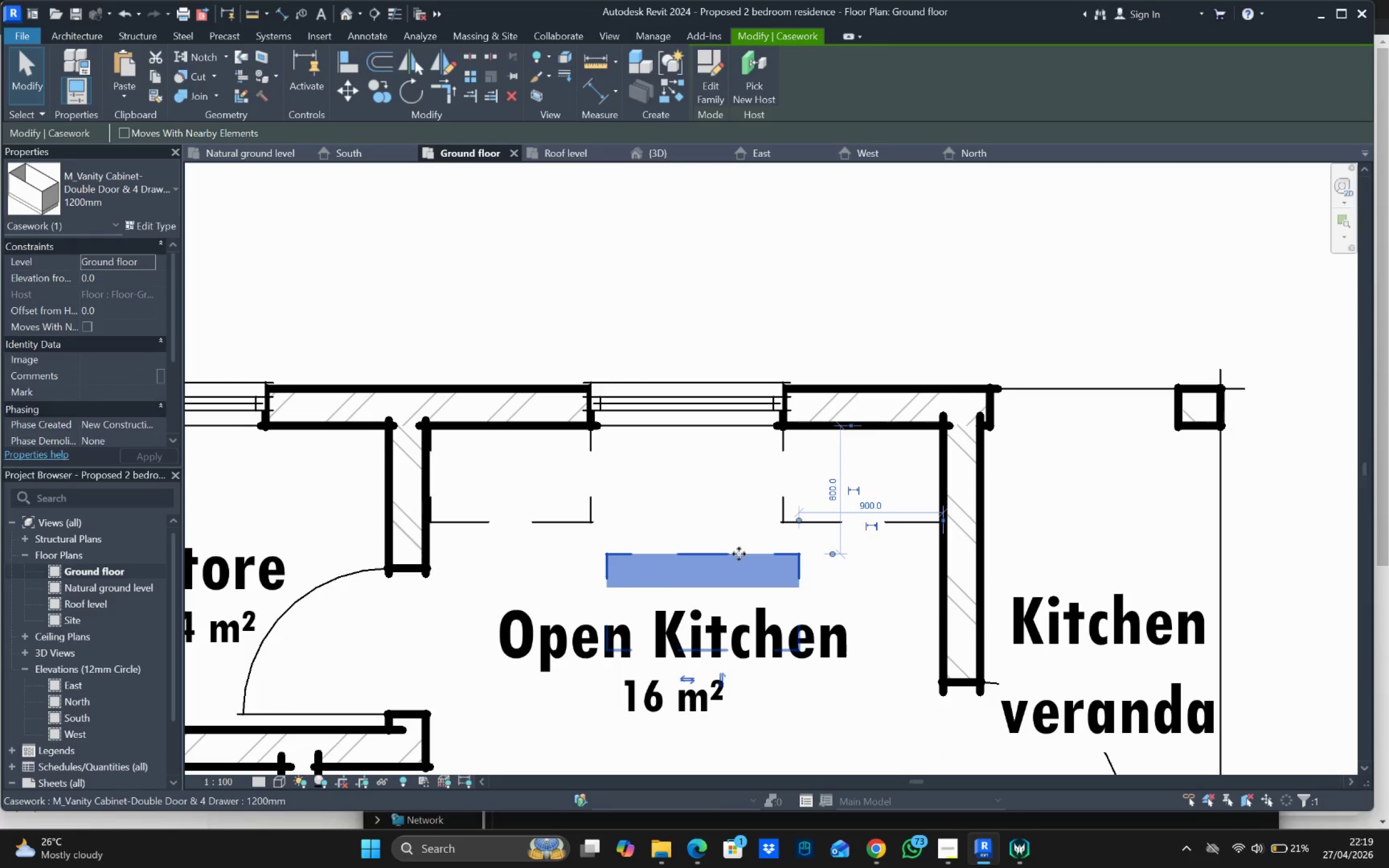 
left_click_drag(start_coordinate=[725, 558], to_coordinate=[710, 432])
 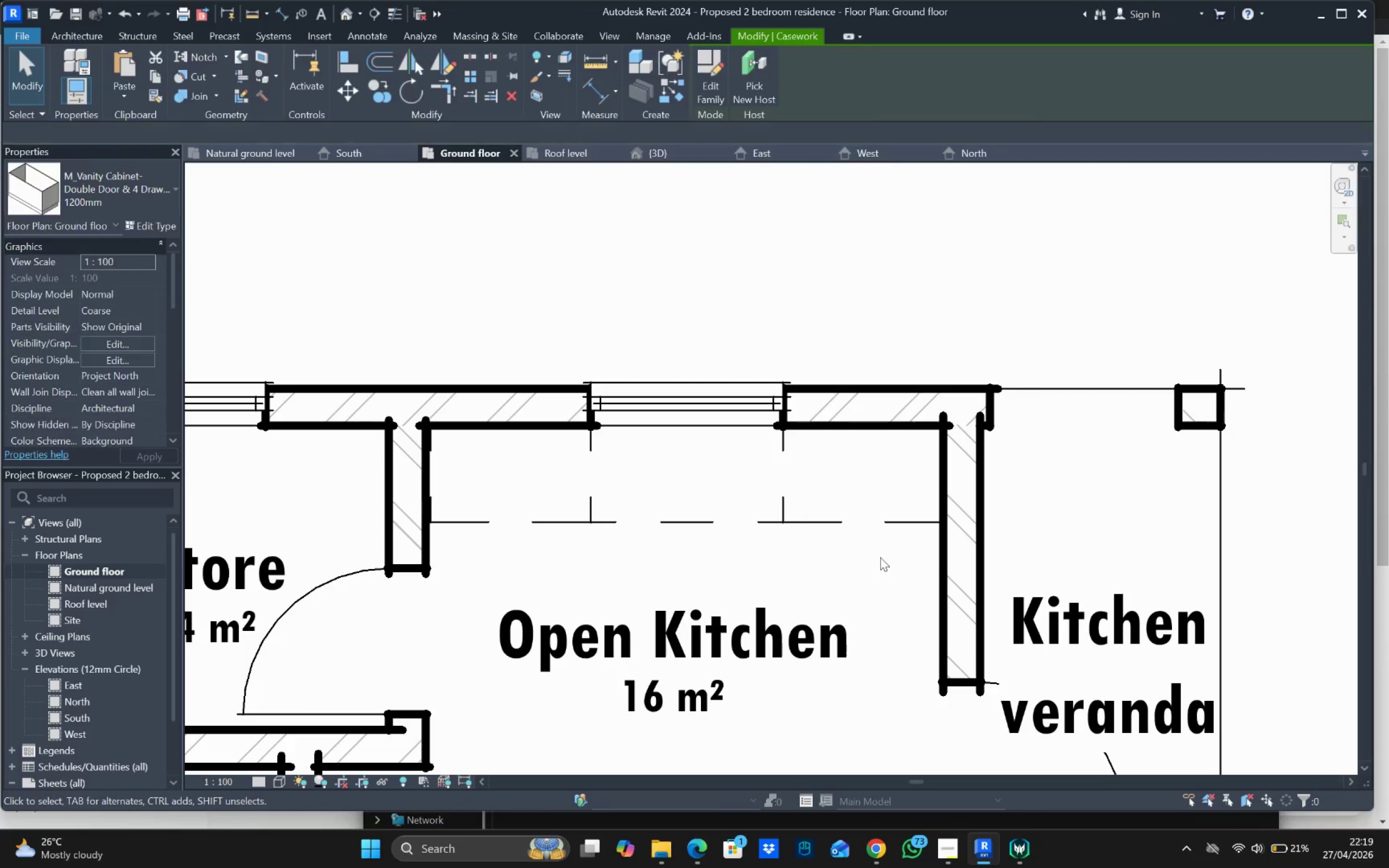 
scroll: coordinate [779, 364], scroll_direction: down, amount: 7.0
 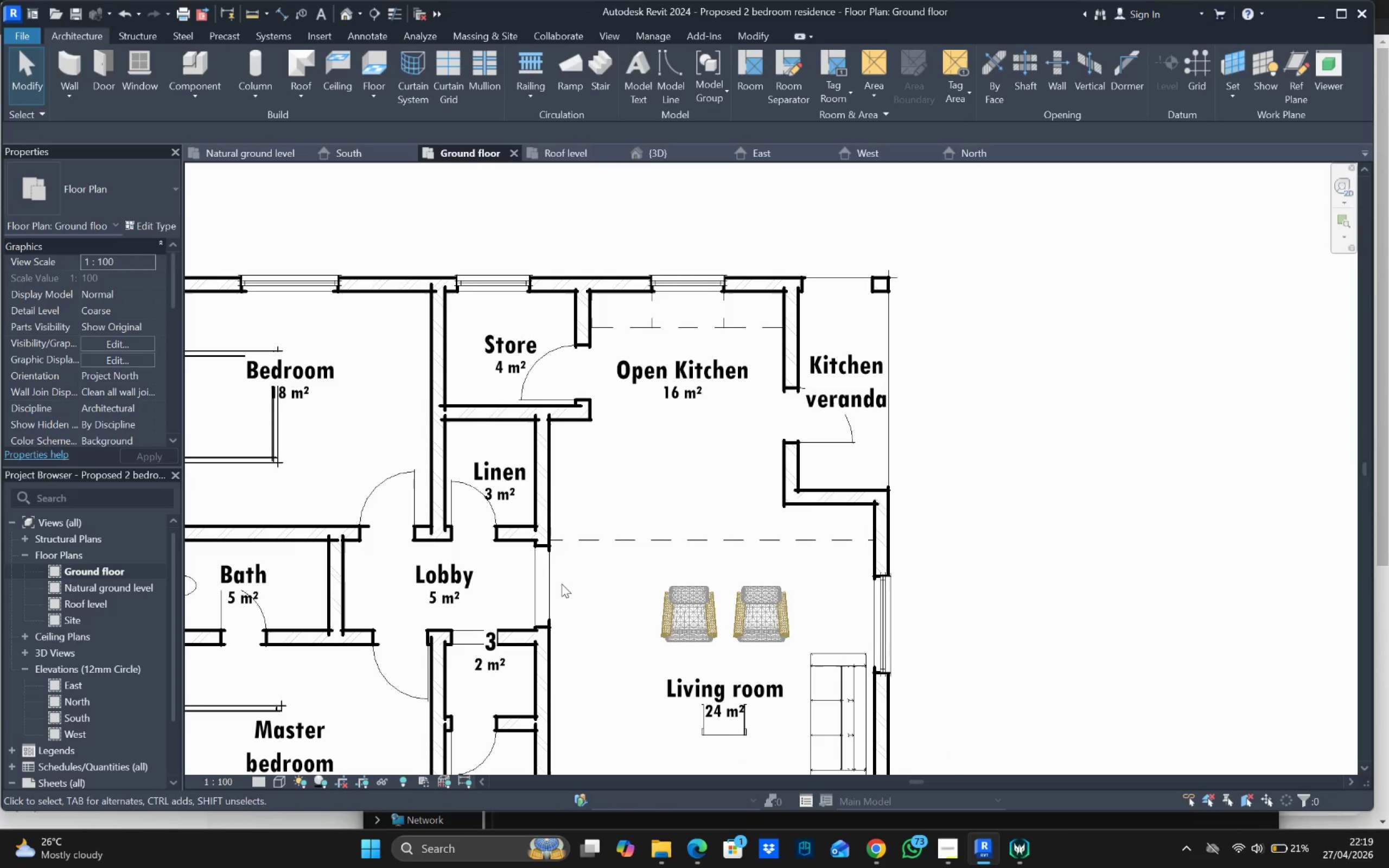 
wait(7.6)
 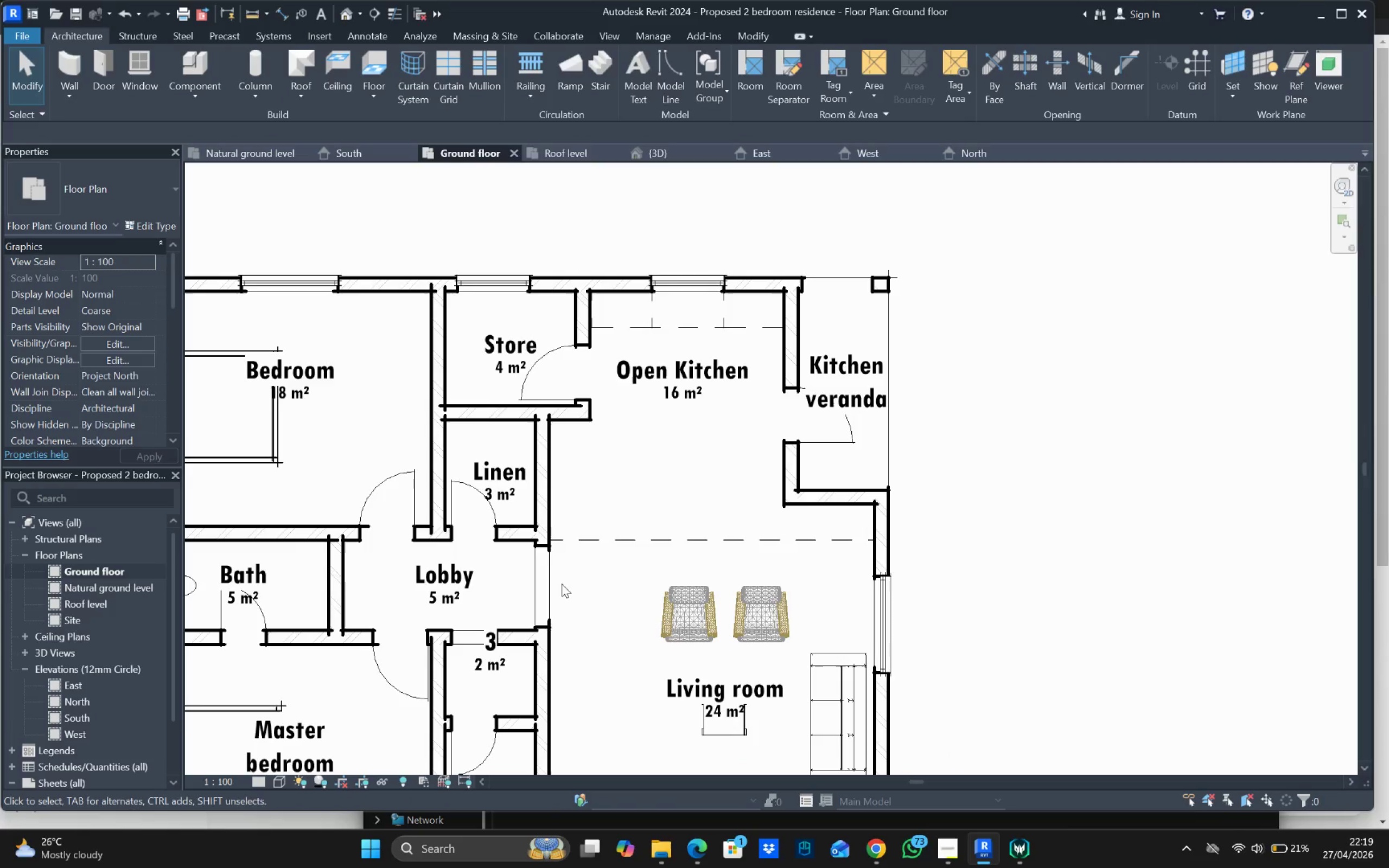 
scroll: coordinate [708, 480], scroll_direction: down, amount: 1.0
 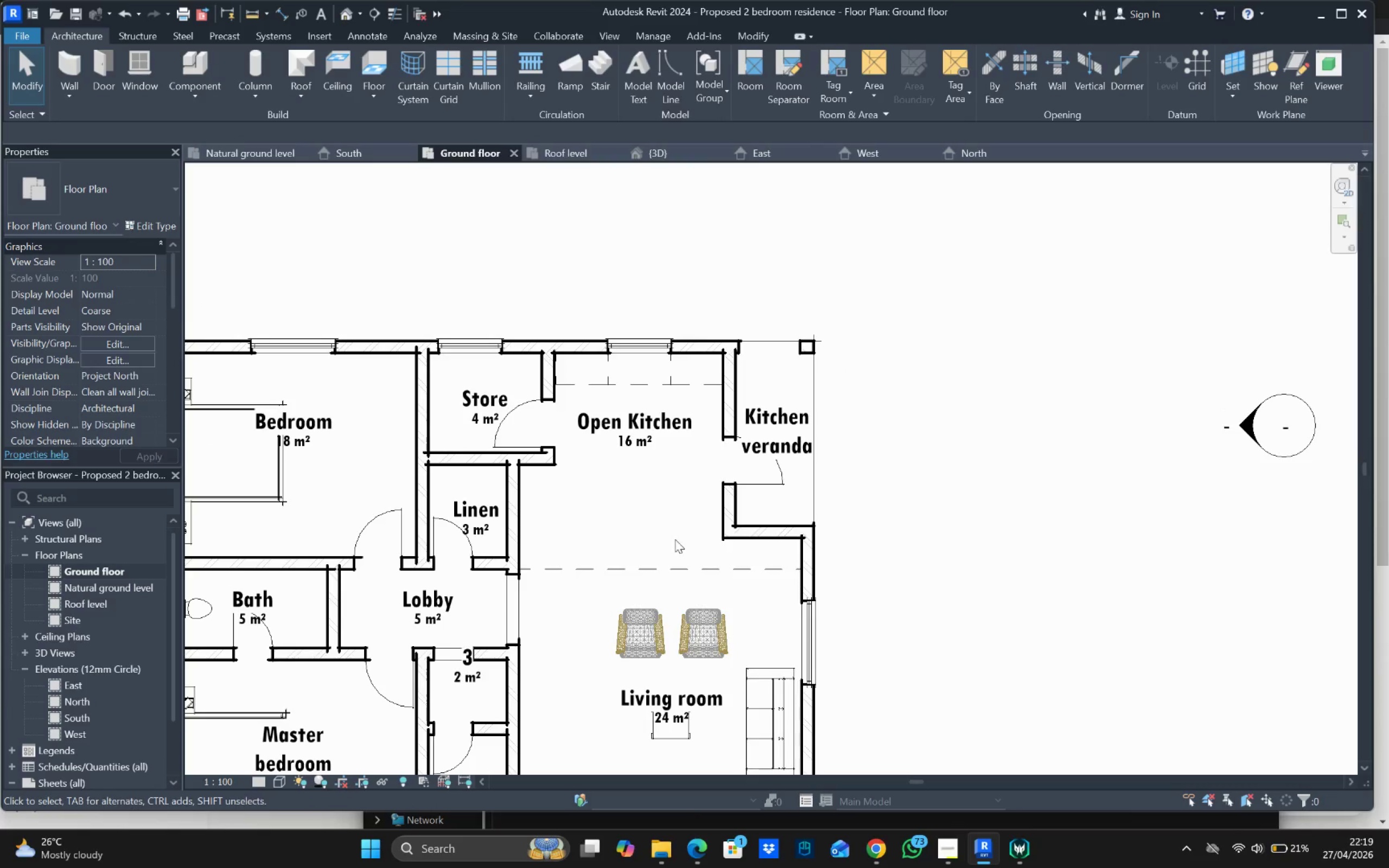 
left_click_drag(start_coordinate=[648, 376], to_coordinate=[709, 491])
 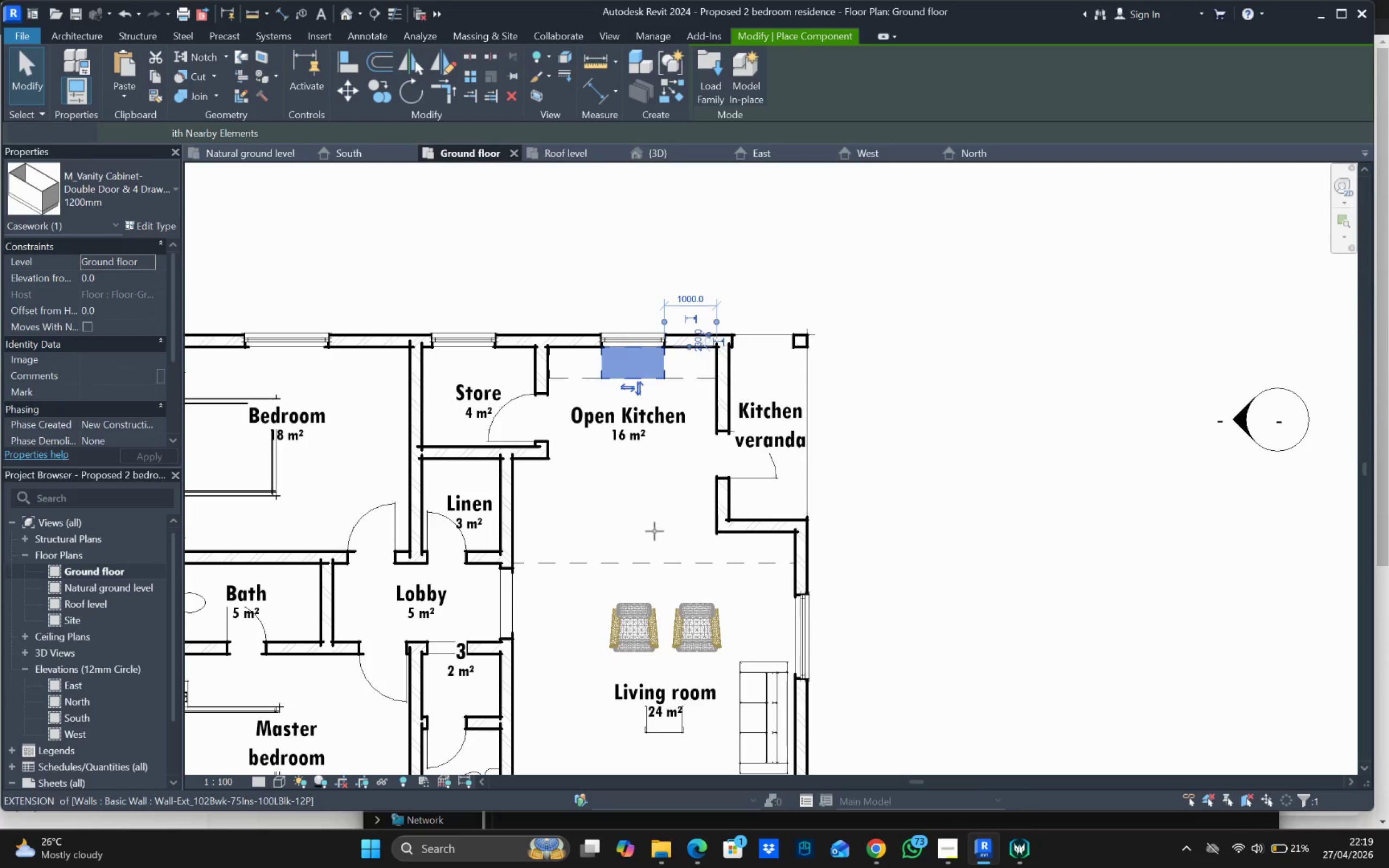 
right_click([633, 371])
 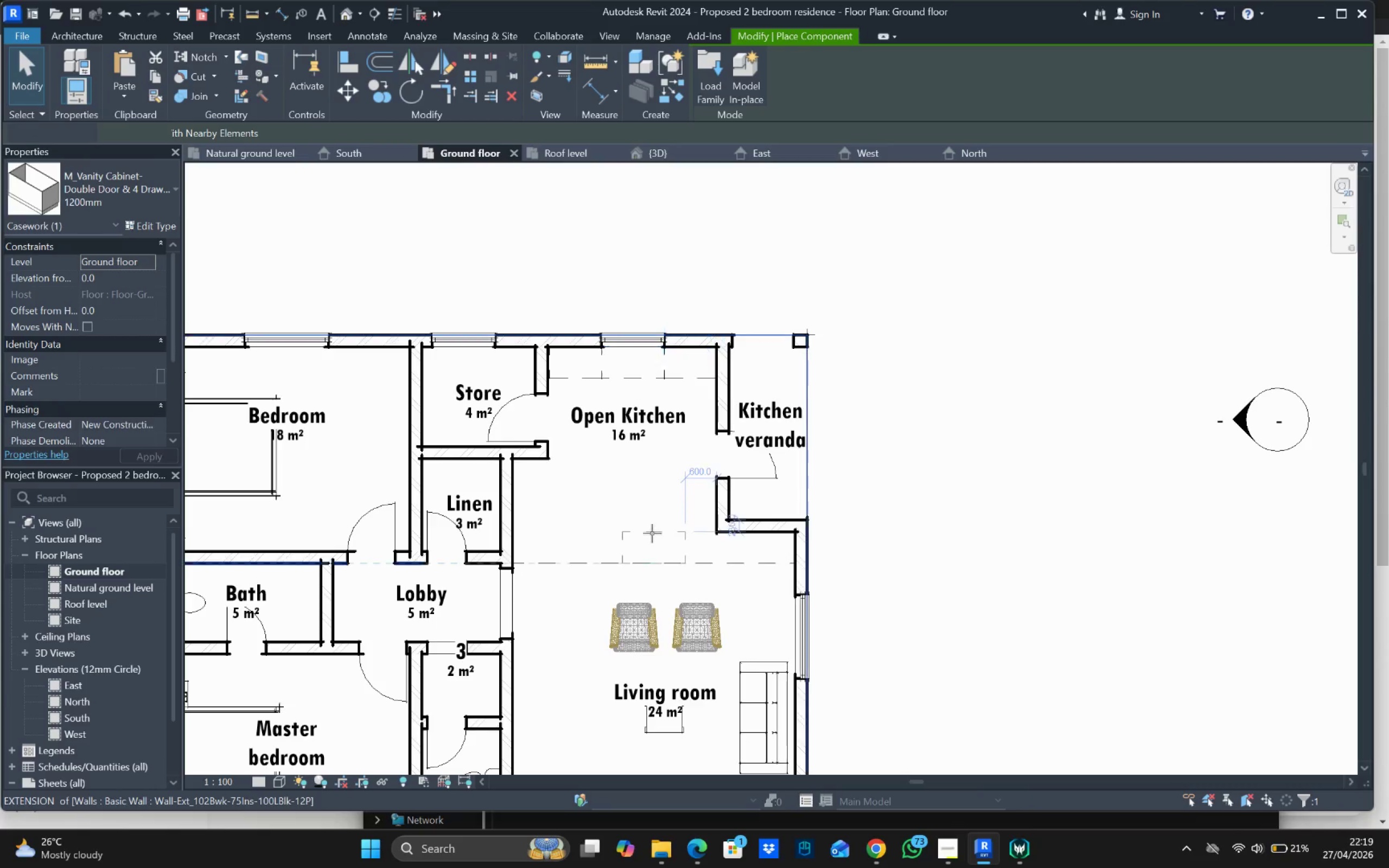 
key(Space)
 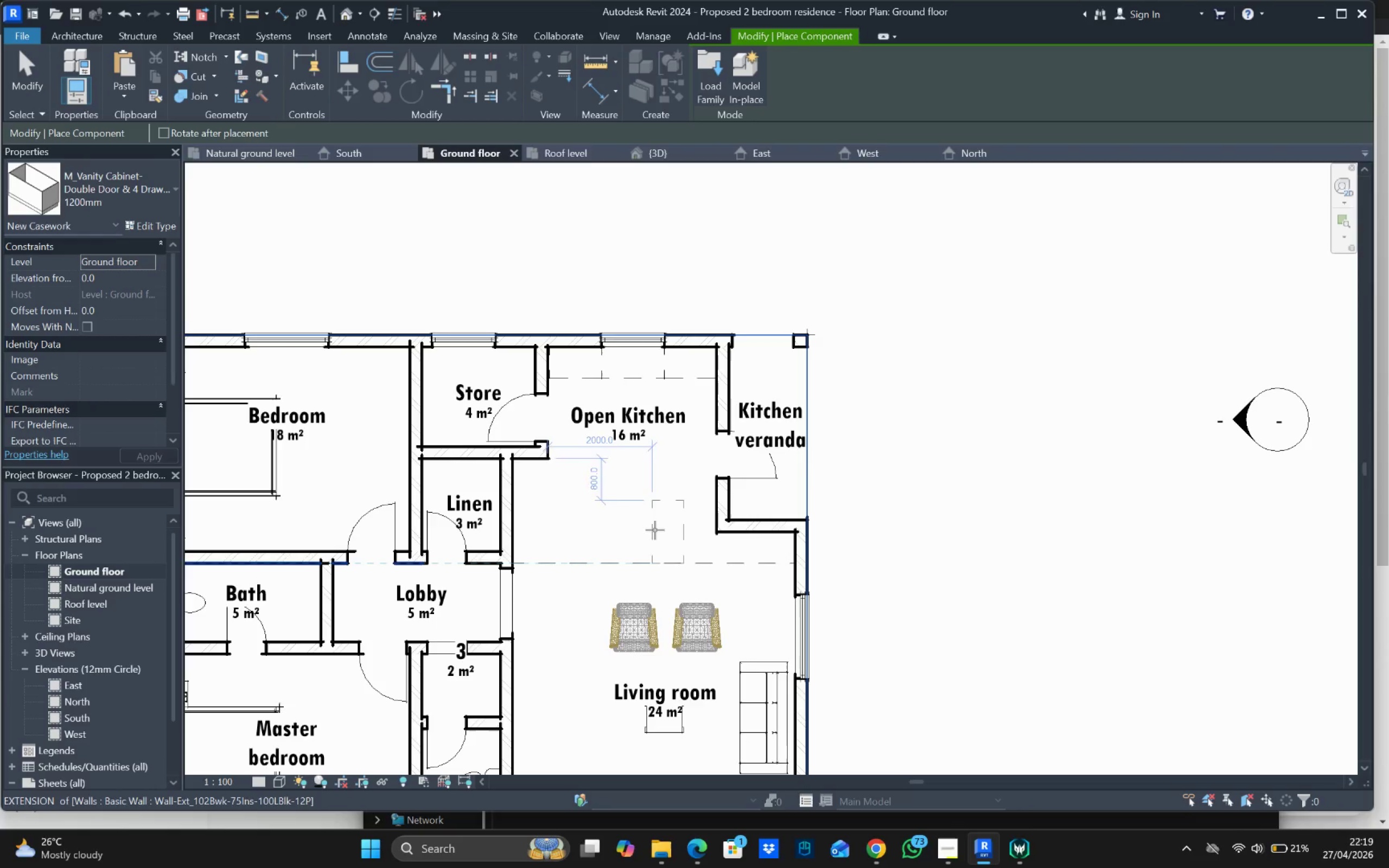 
key(Space)
 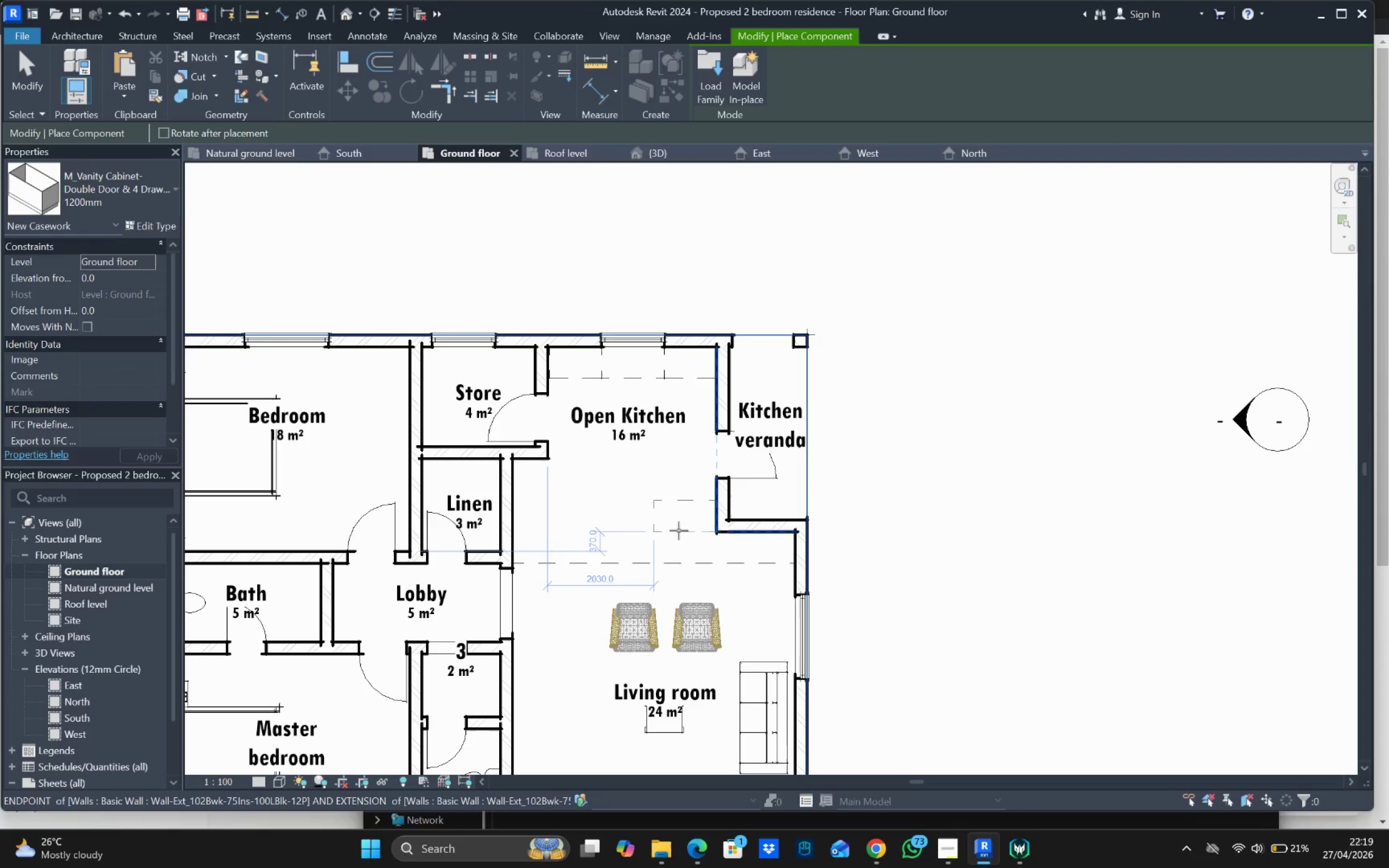 
left_click([679, 531])
 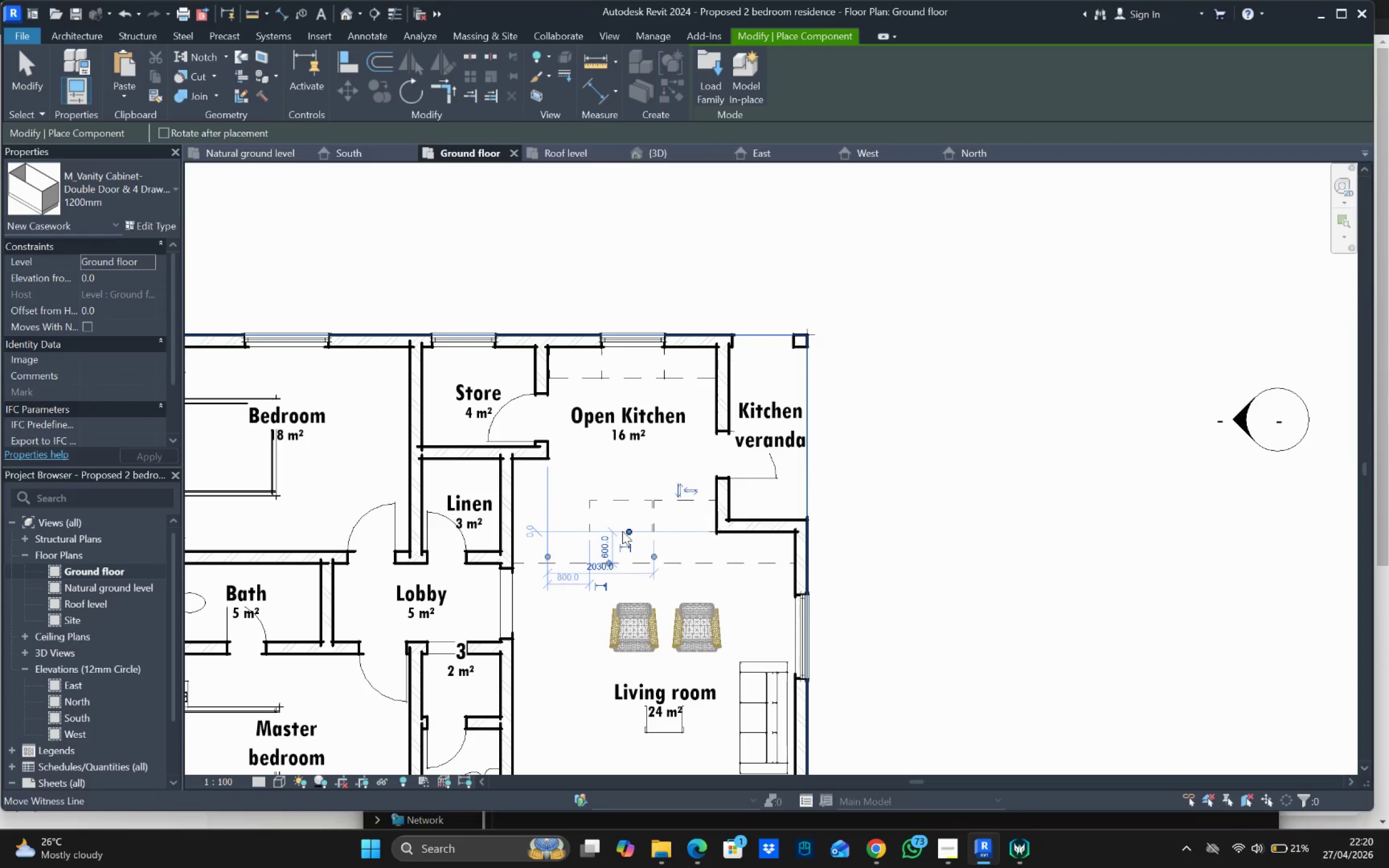 
key(Escape)
 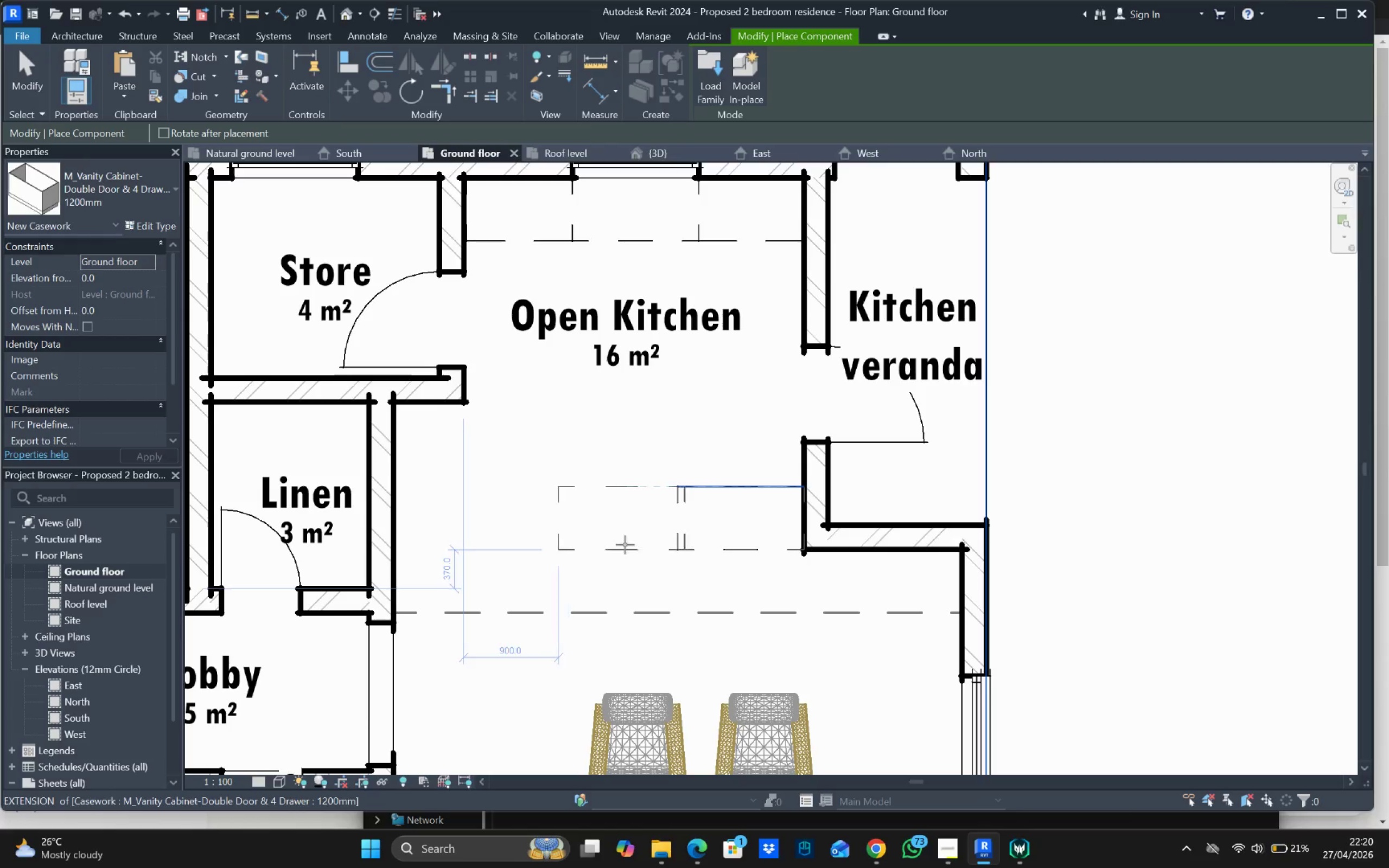 
scroll: coordinate [630, 514], scroll_direction: up, amount: 5.0
 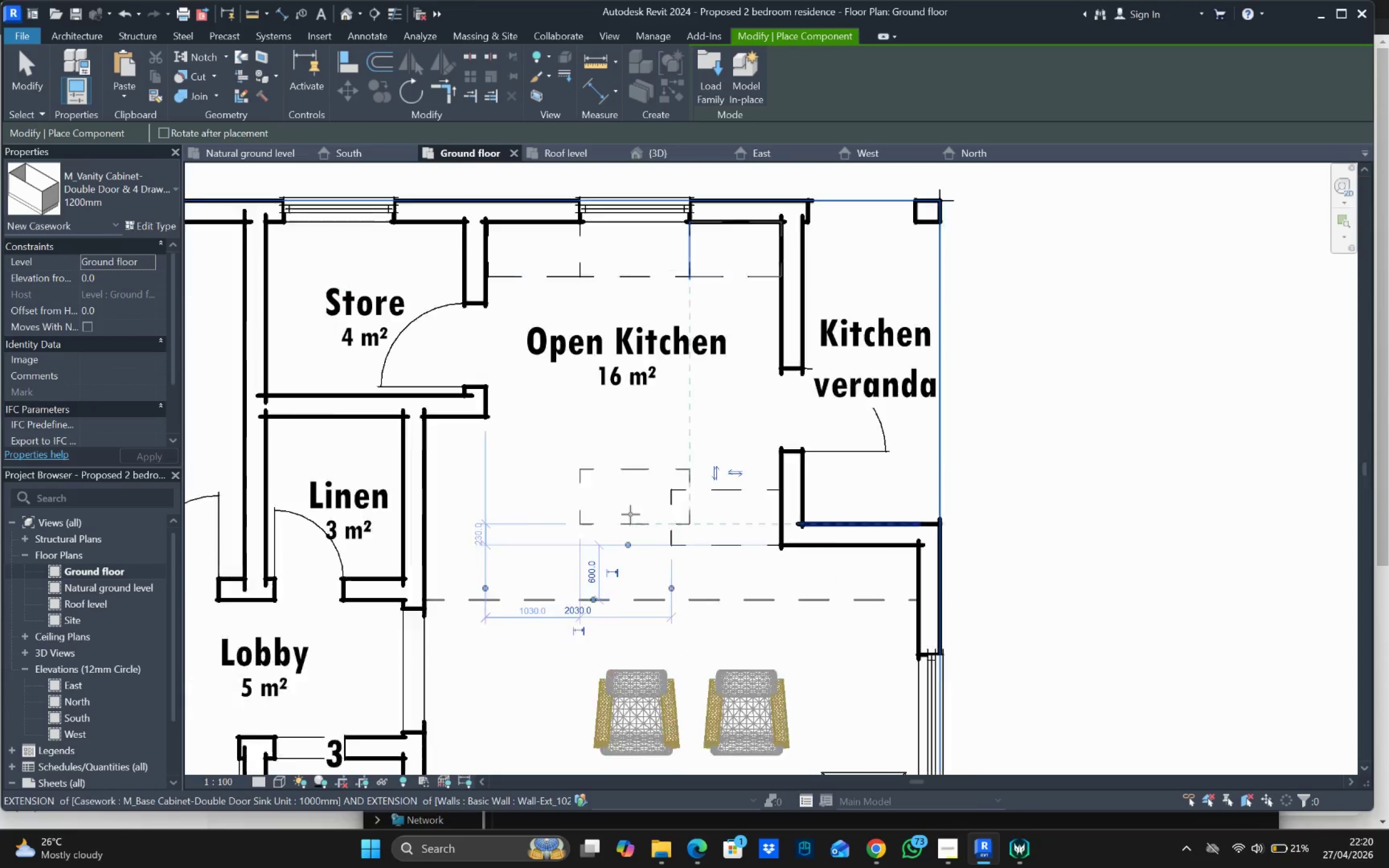 
left_click([620, 545])
 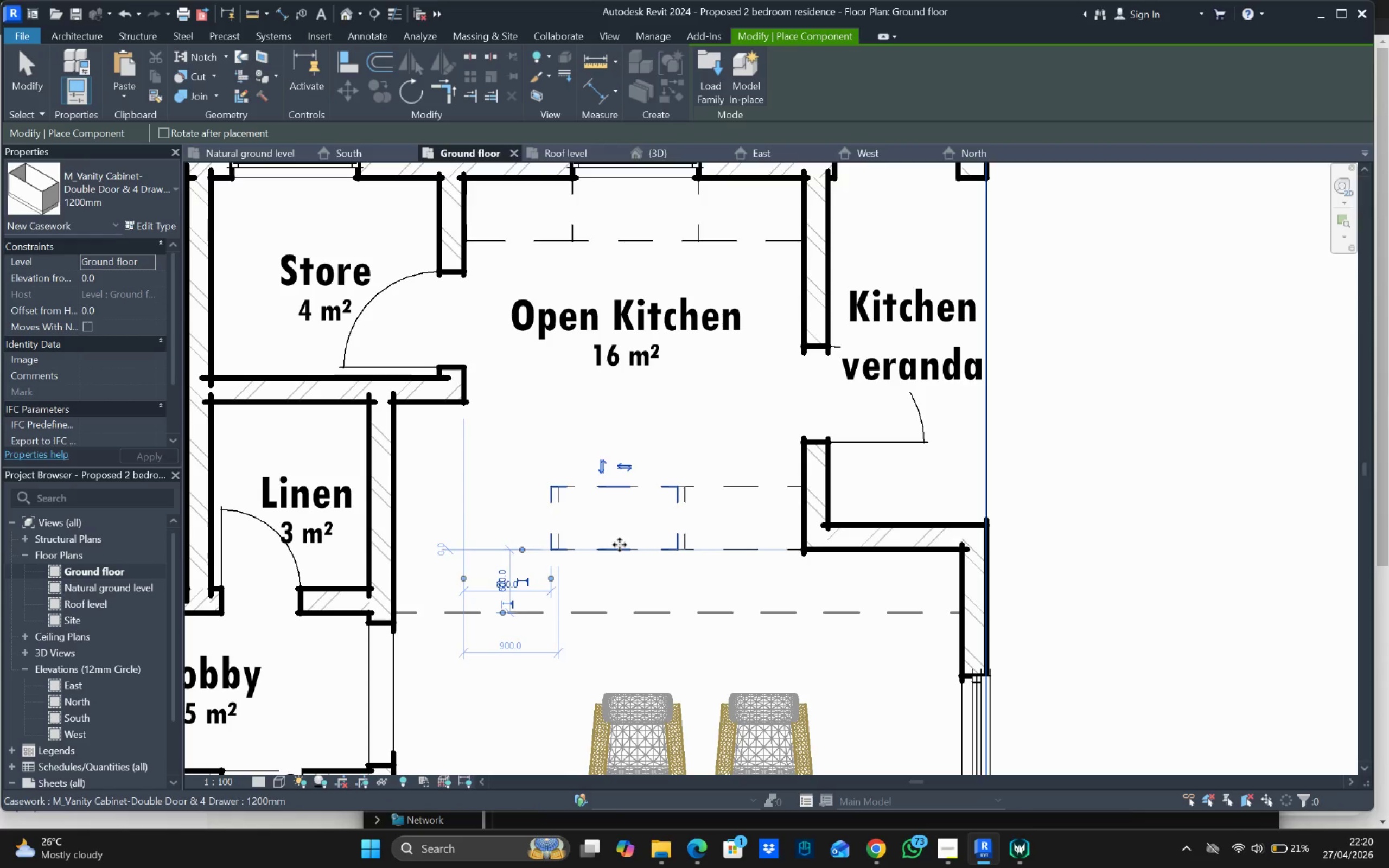 
key(Escape)
 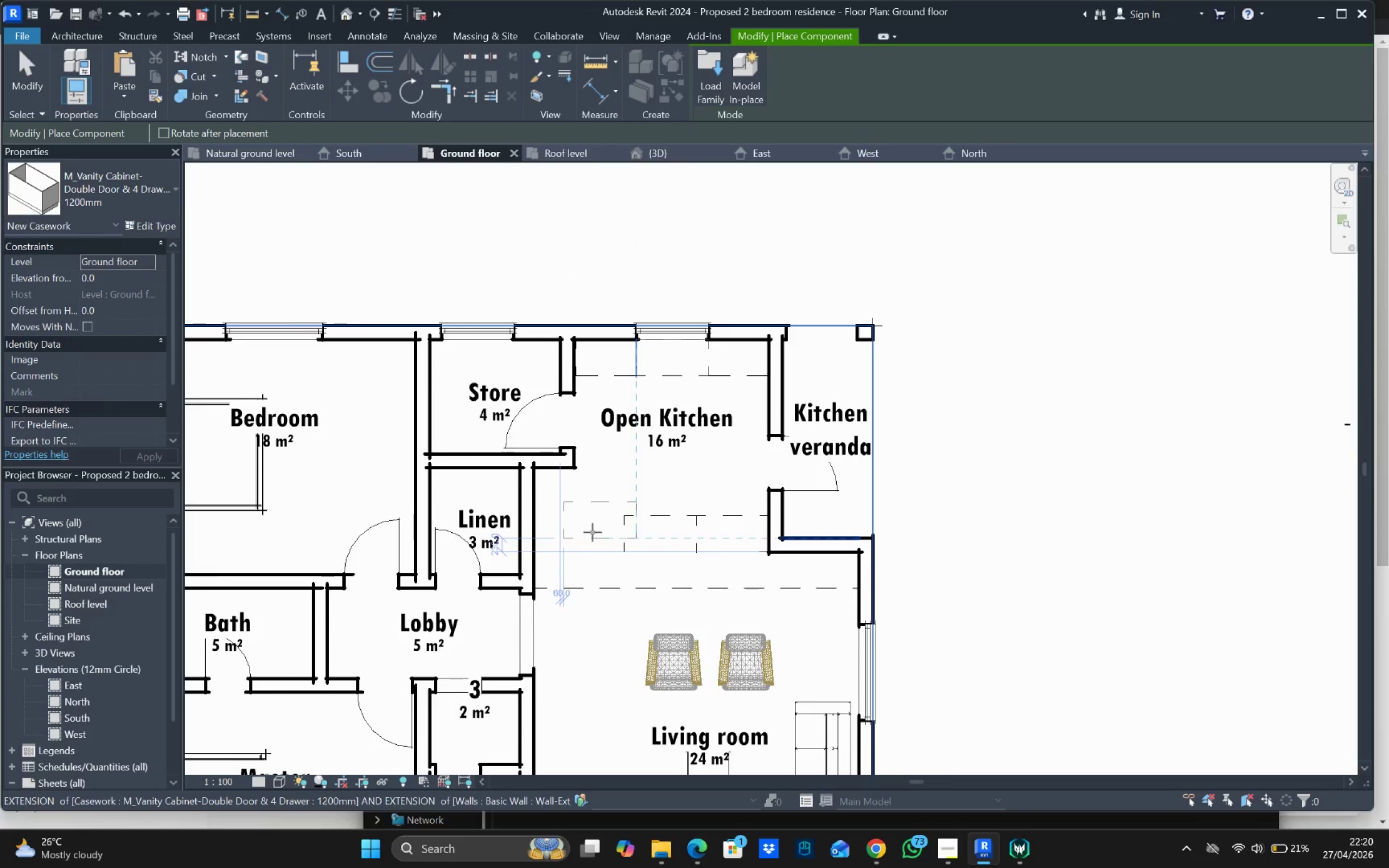 
scroll: coordinate [615, 539], scroll_direction: down, amount: 4.0
 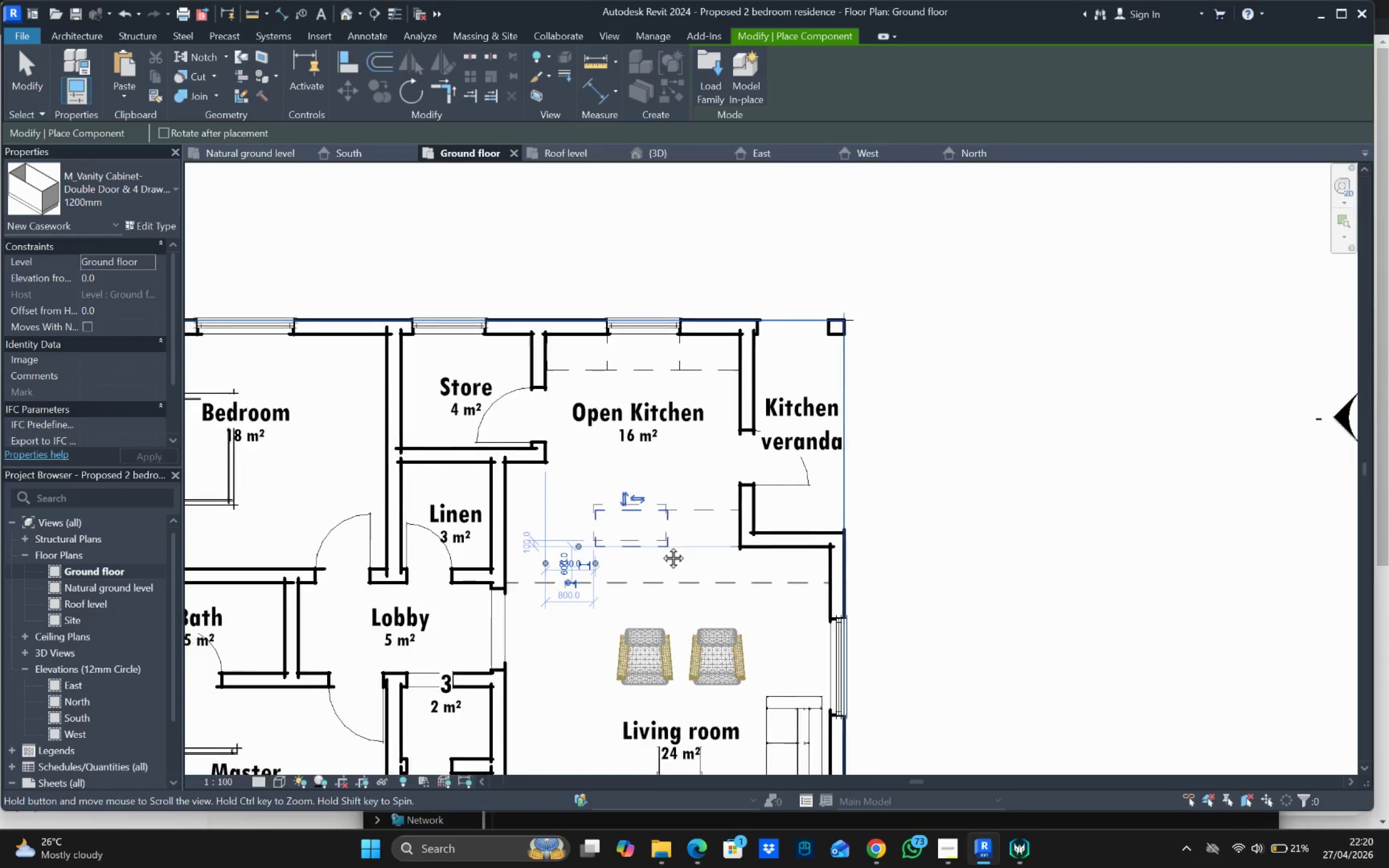 
key(Escape)
 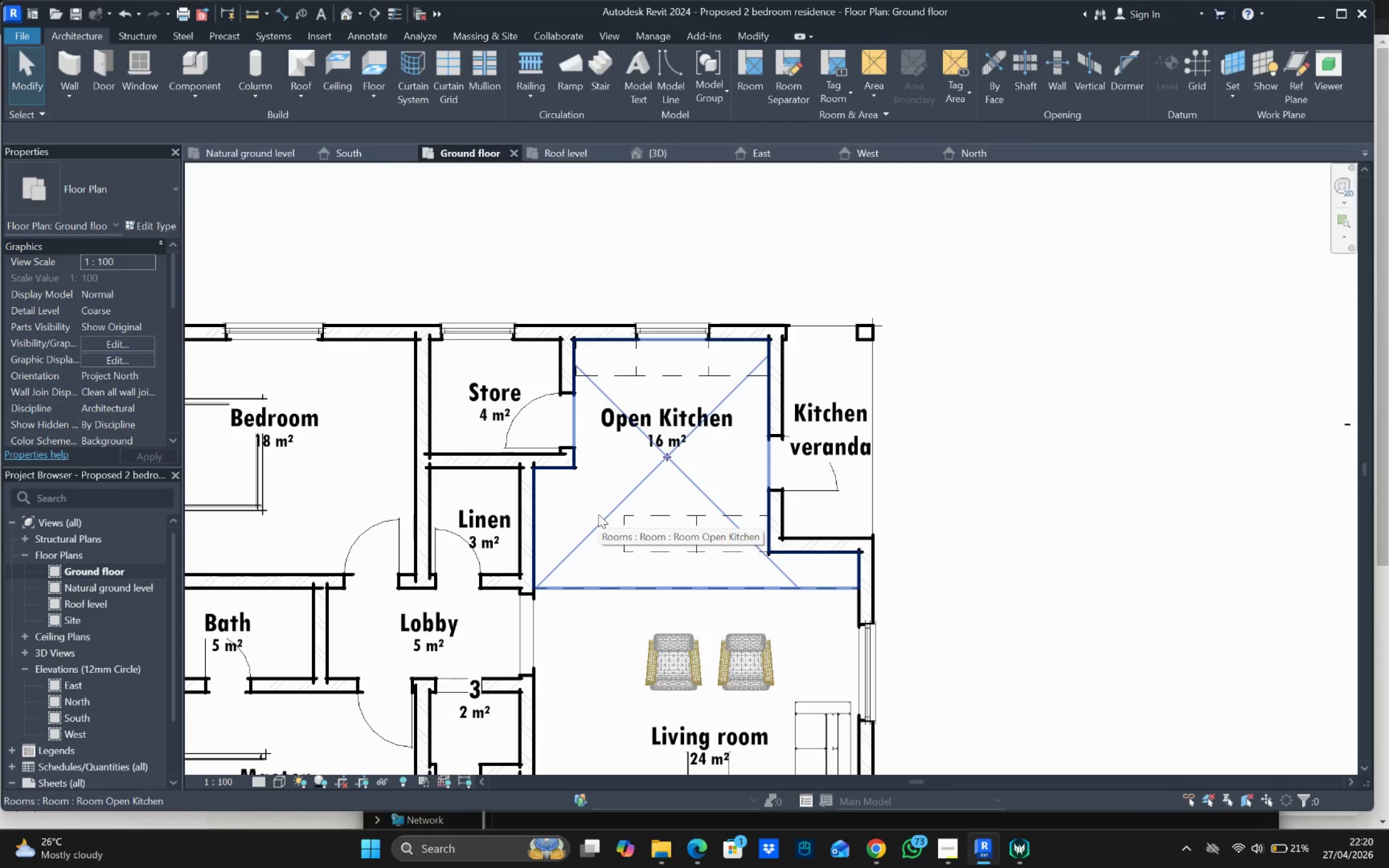 
key(Escape)
 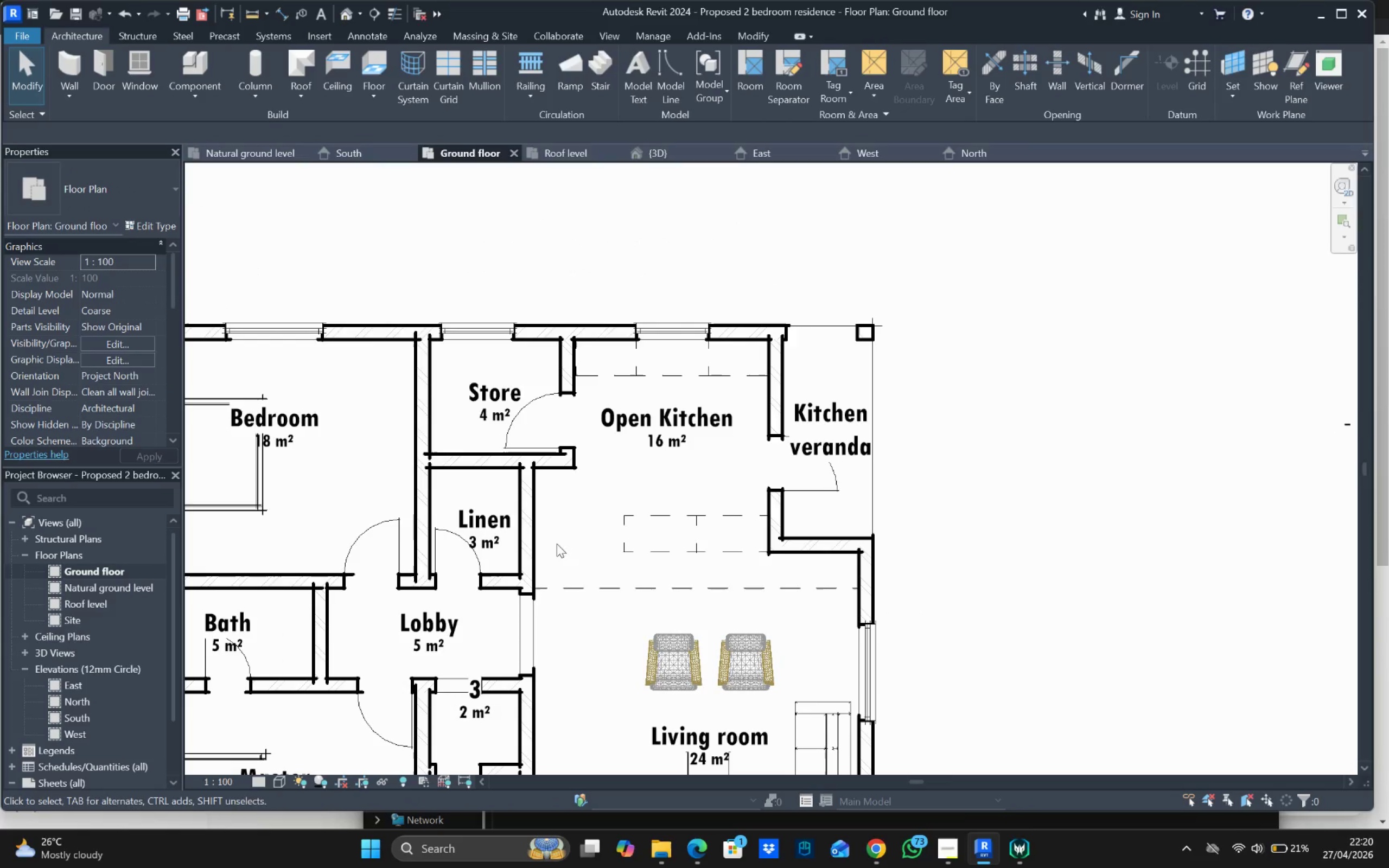 
key(Escape)
 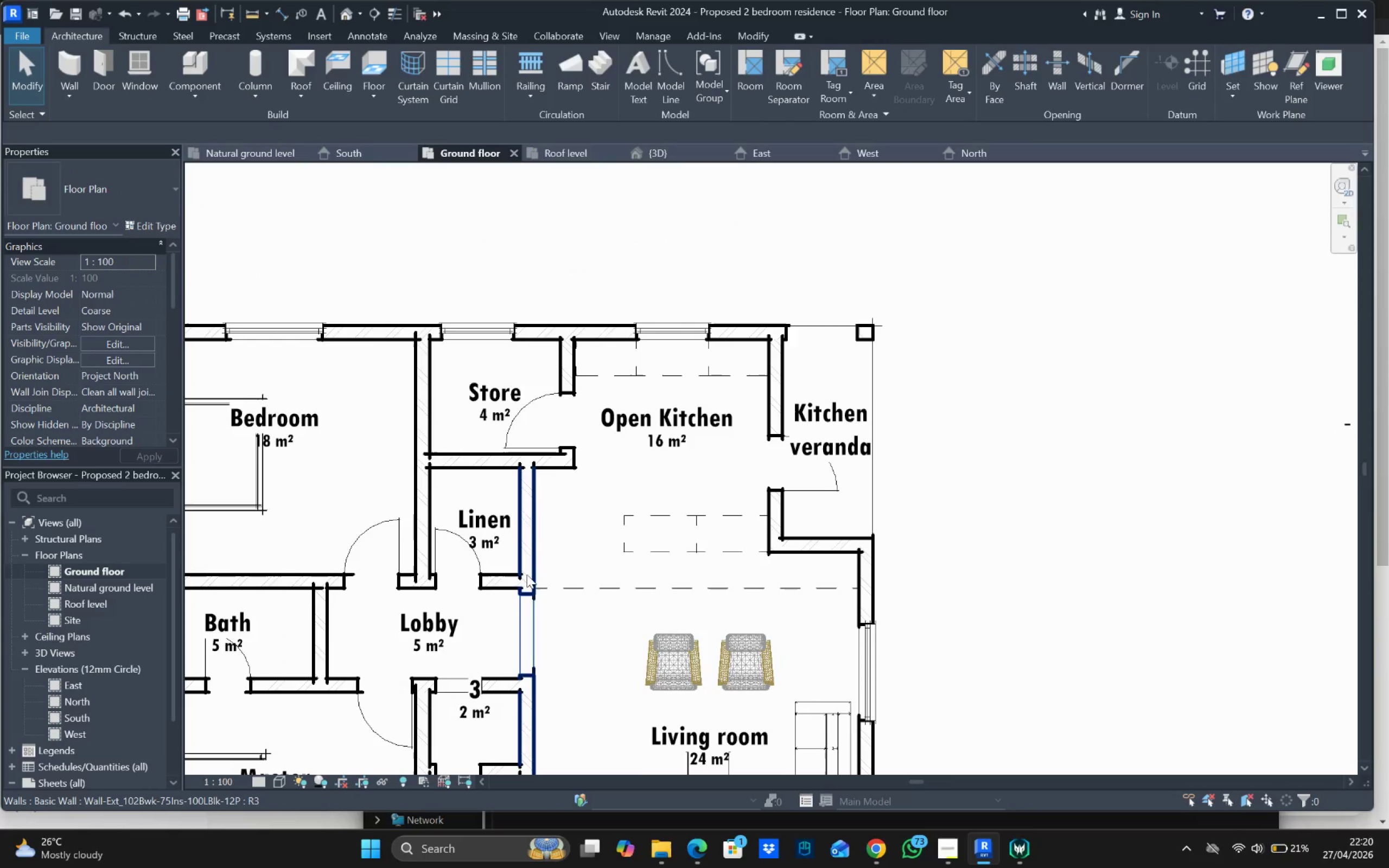 
left_click([511, 575])
 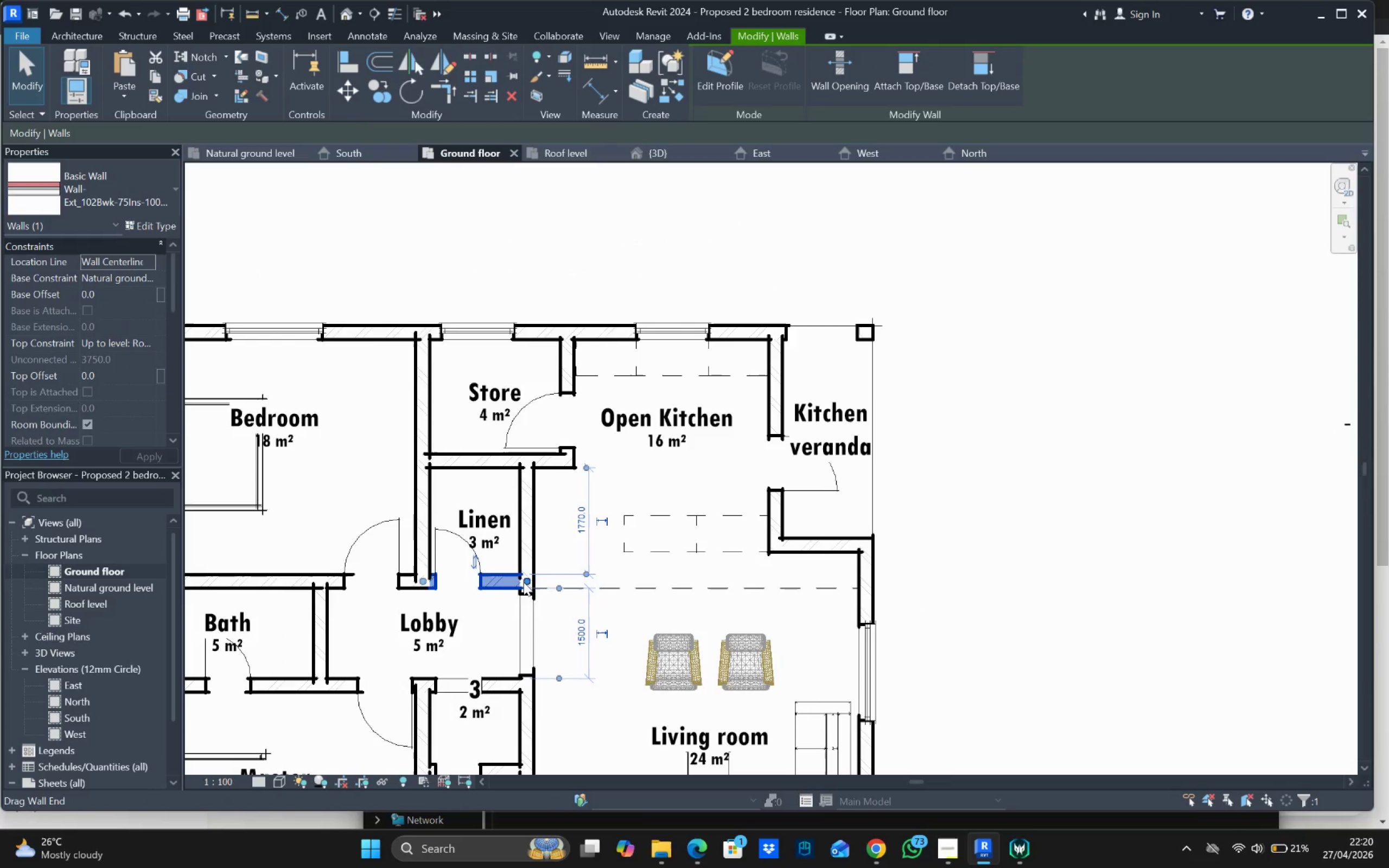 
left_click_drag(start_coordinate=[526, 583], to_coordinate=[574, 586])
 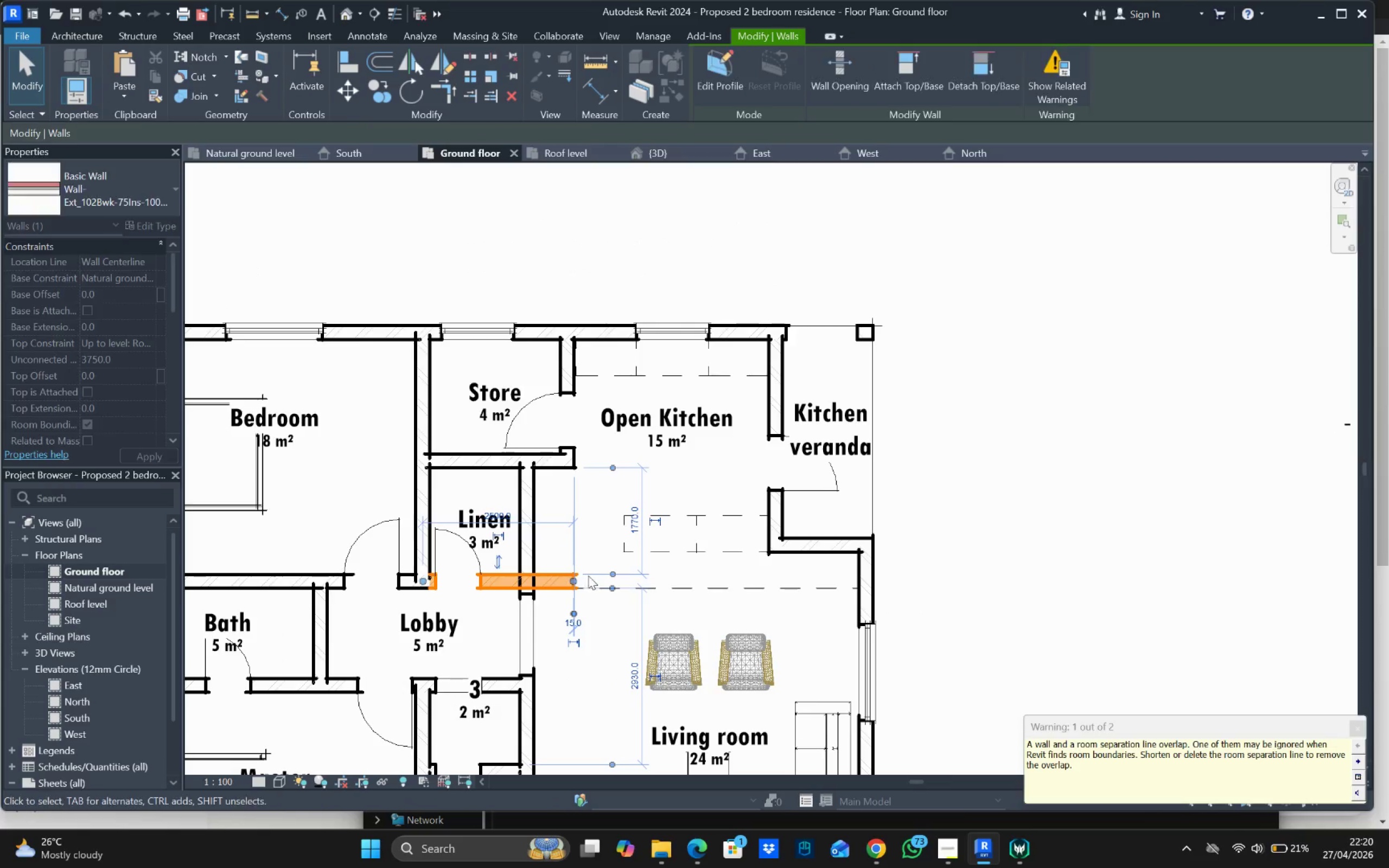 
key(Escape)
 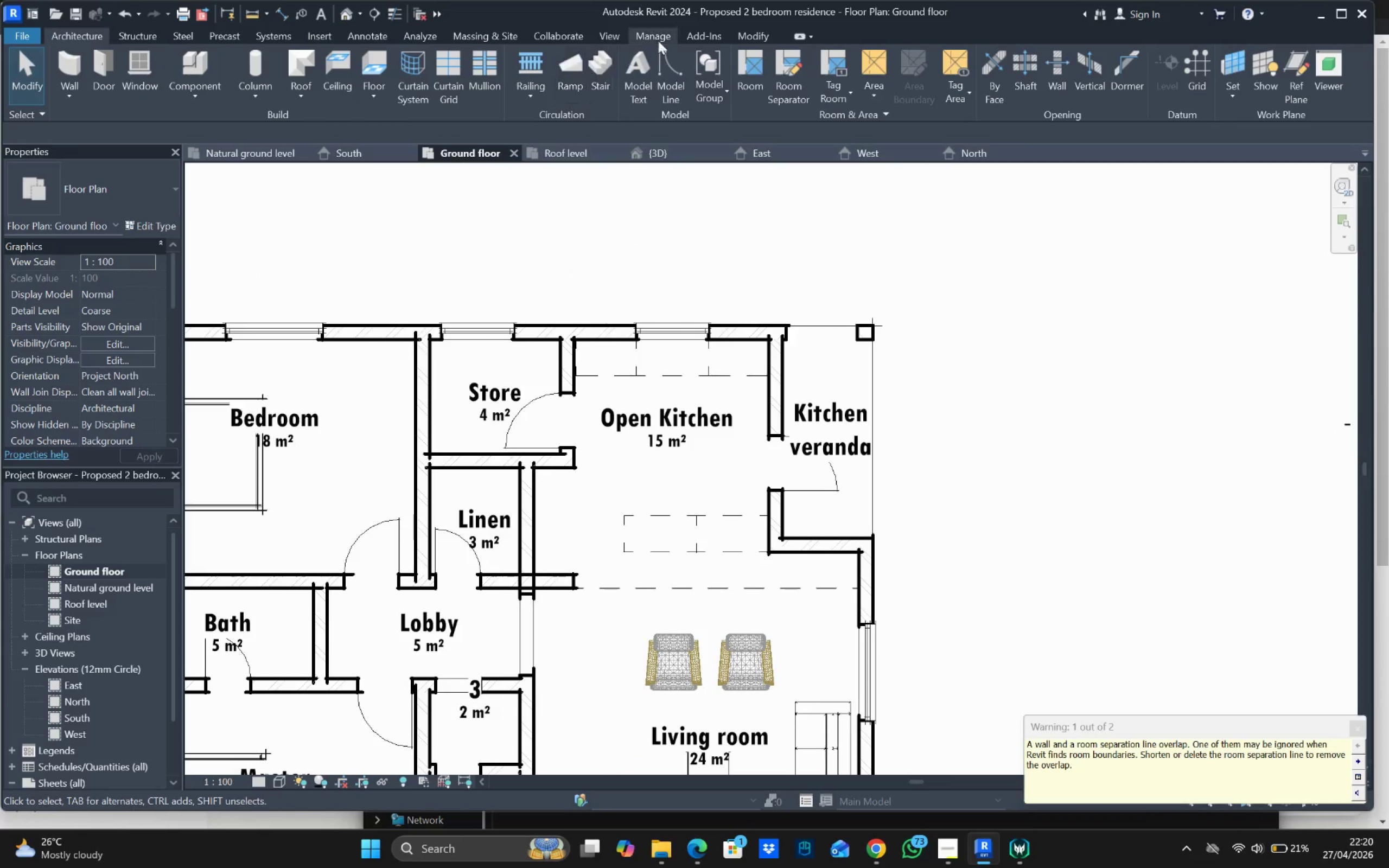 
left_click([743, 30])
 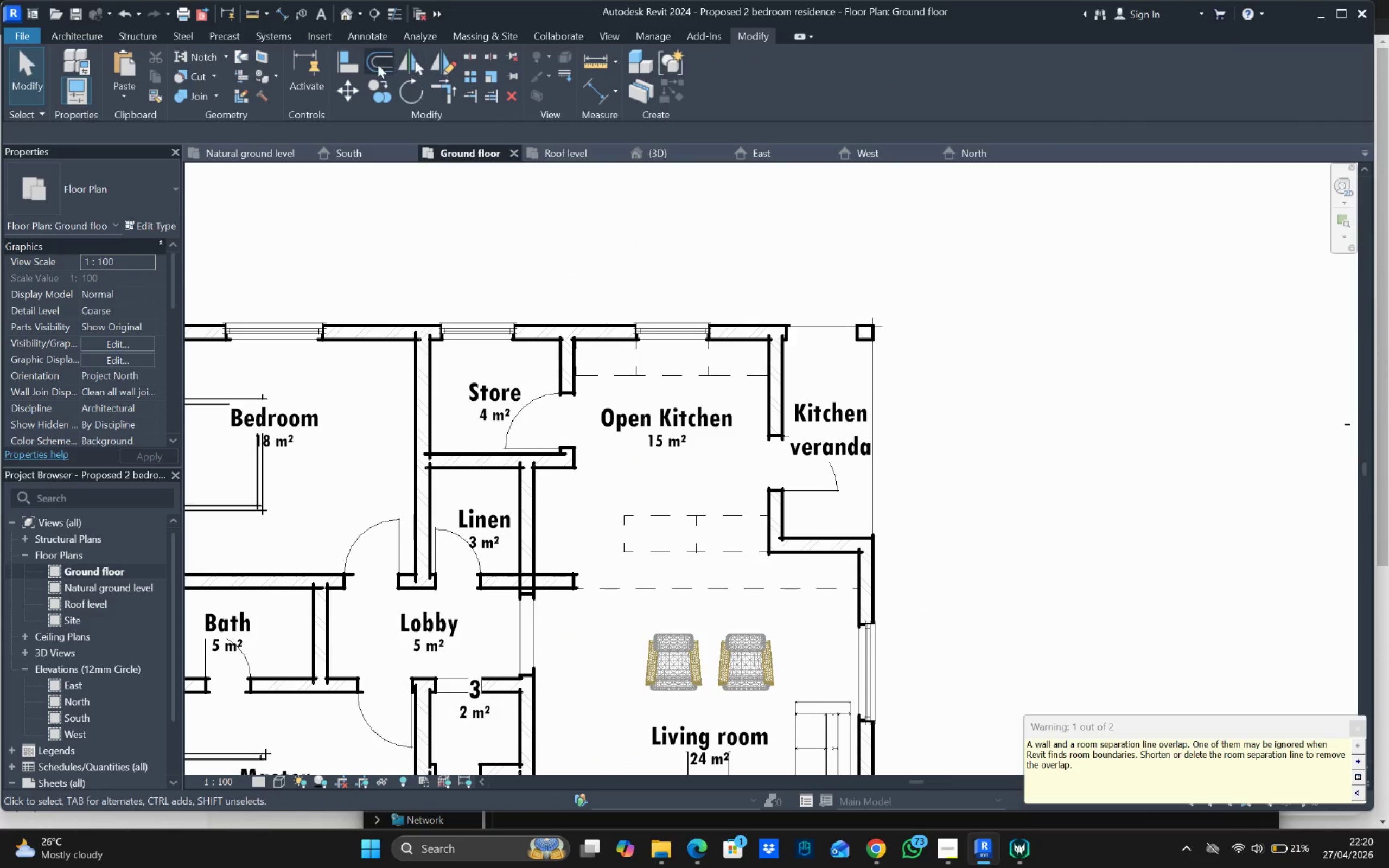 
left_click([347, 62])
 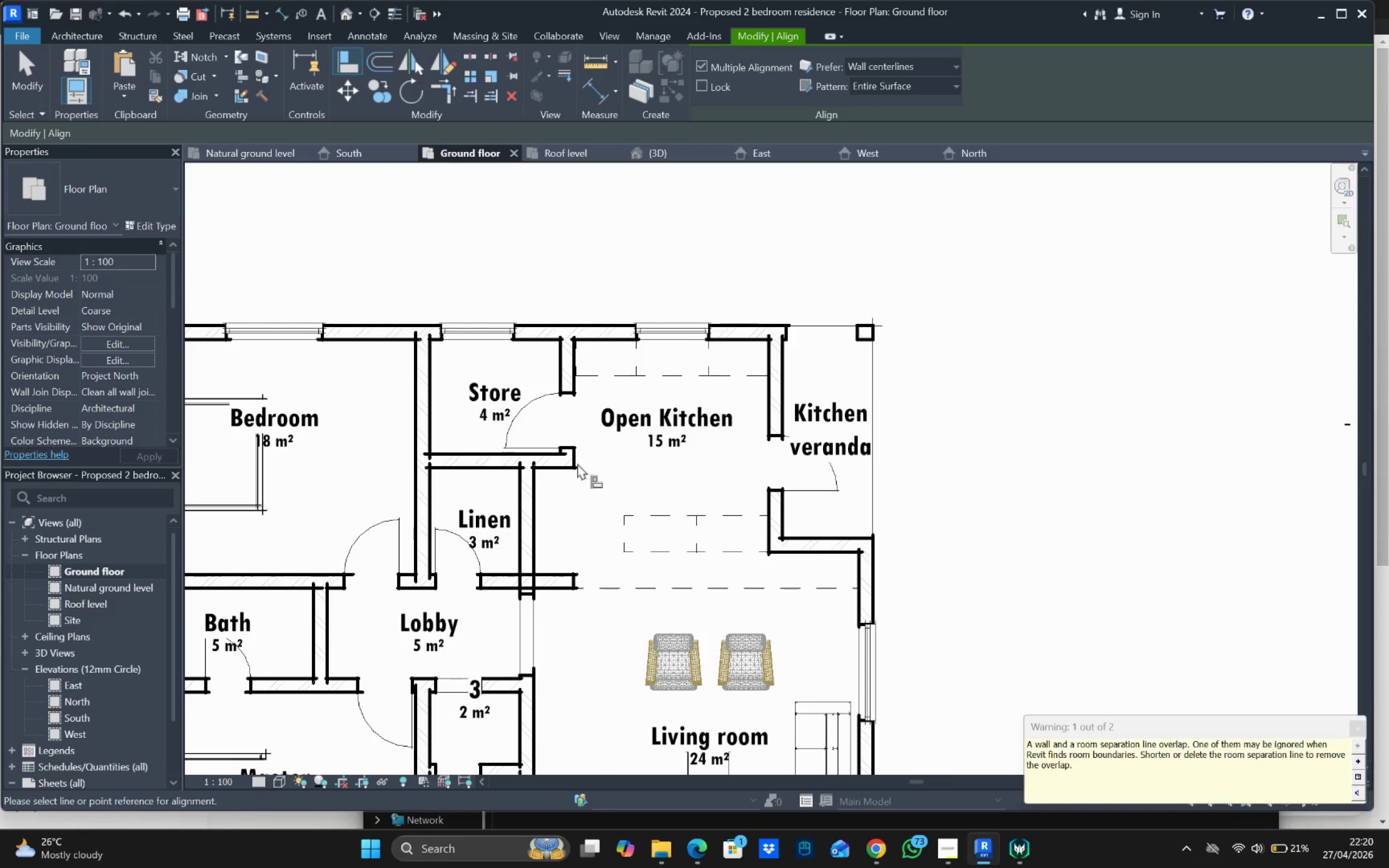 
left_click([576, 459])
 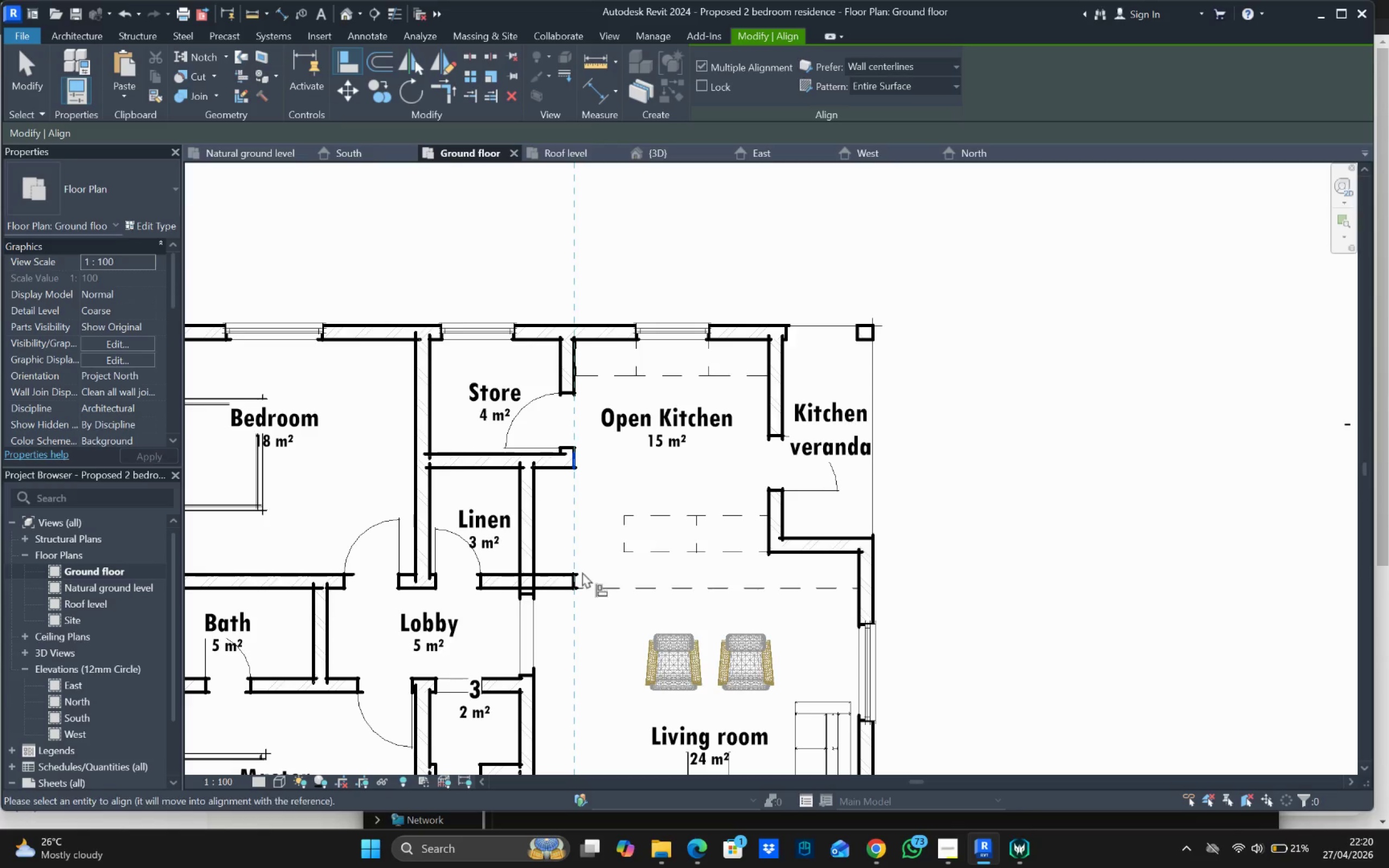 
left_click([577, 576])
 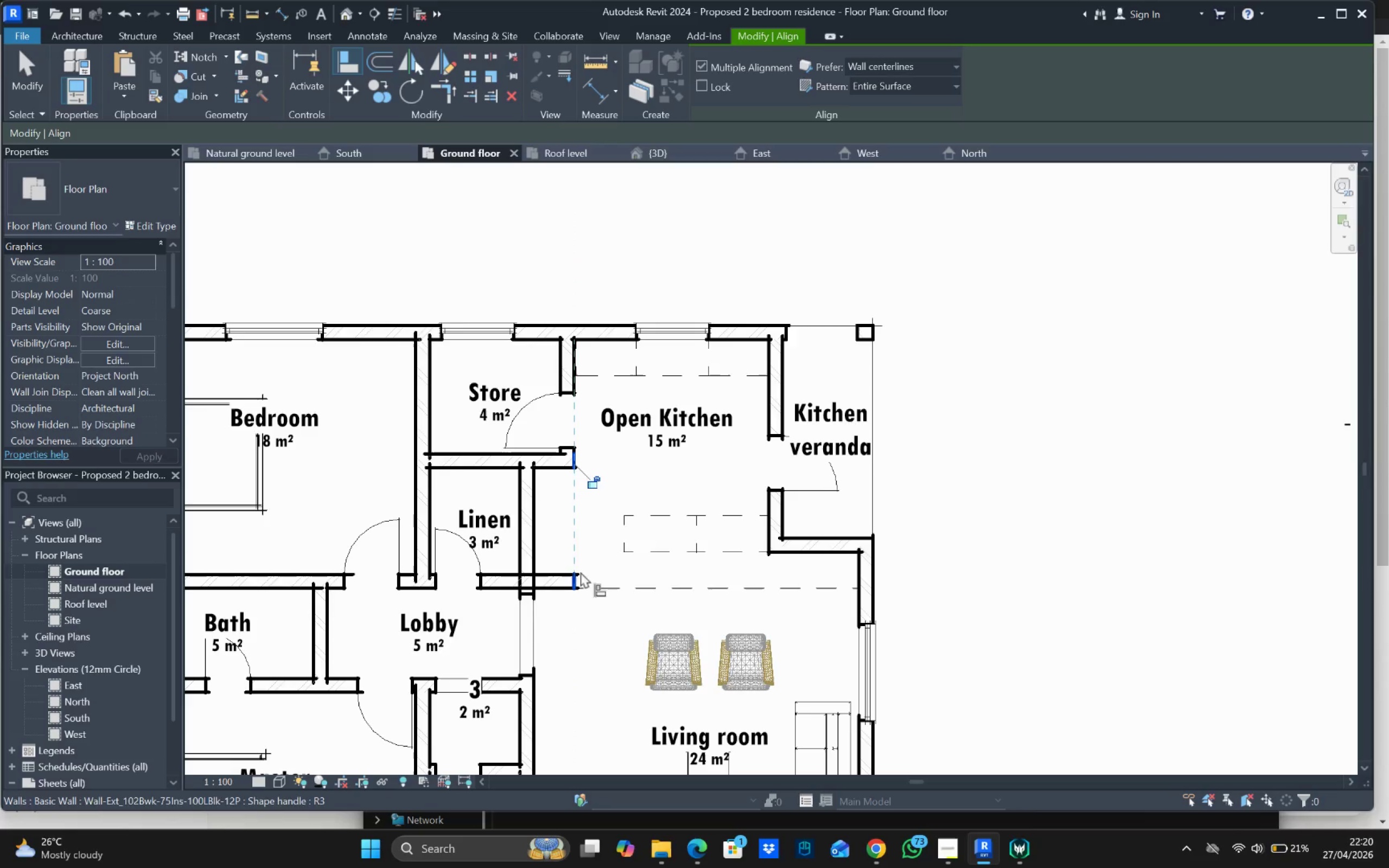 
scroll: coordinate [590, 548], scroll_direction: down, amount: 1.0
 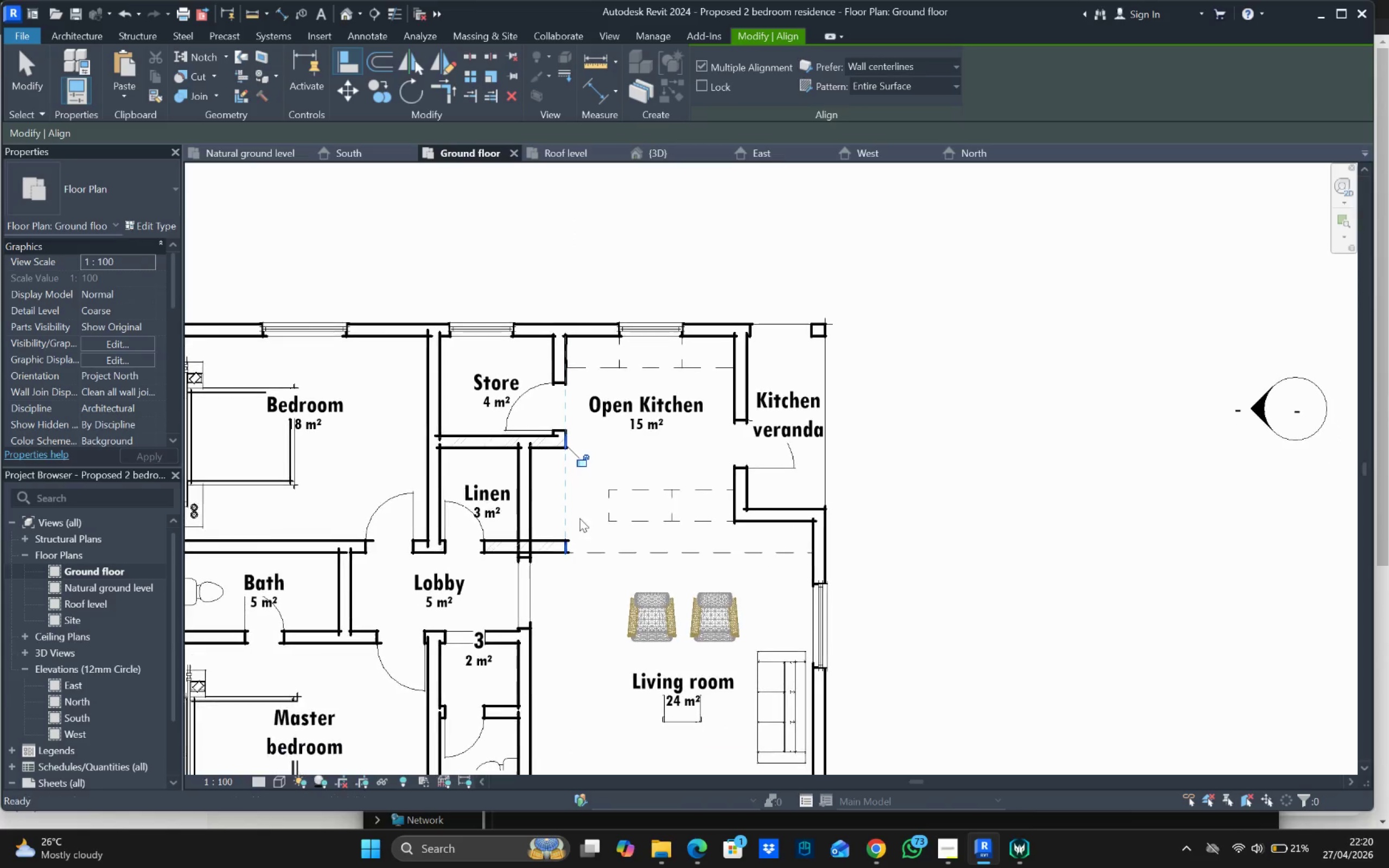 
key(Escape)
 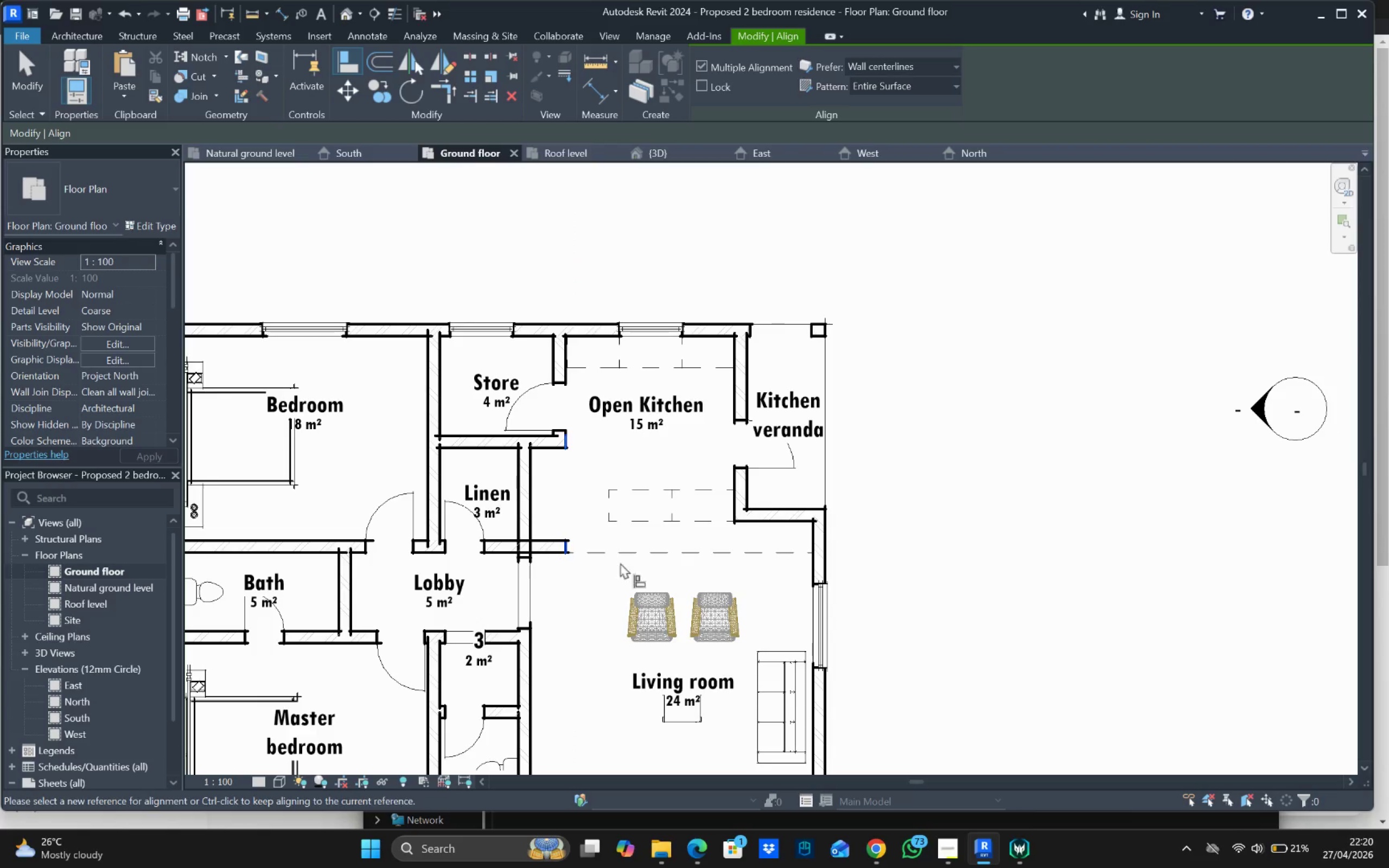 
key(Escape)
 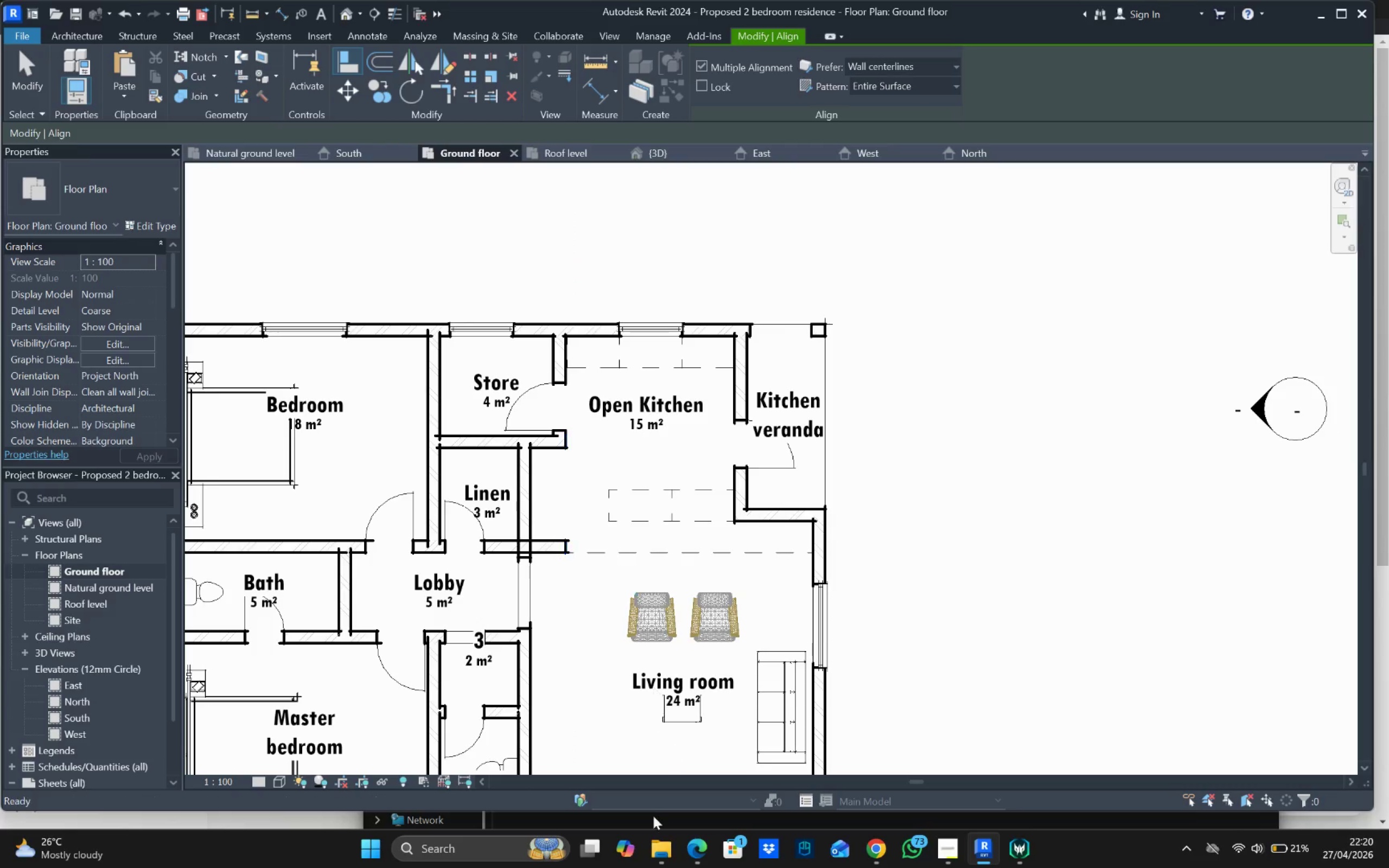 
mouse_move([662, 855])
 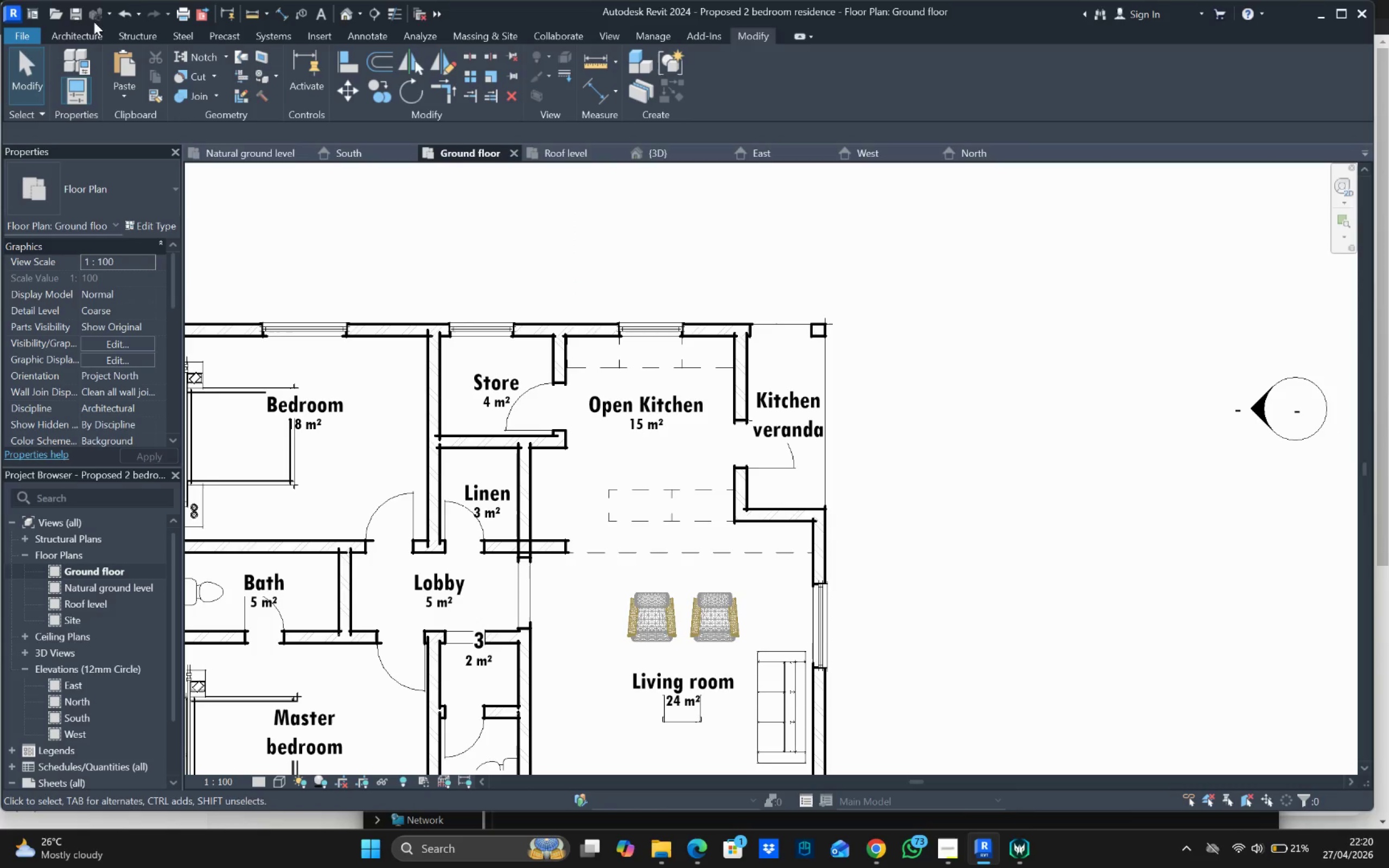 
left_click([79, 35])
 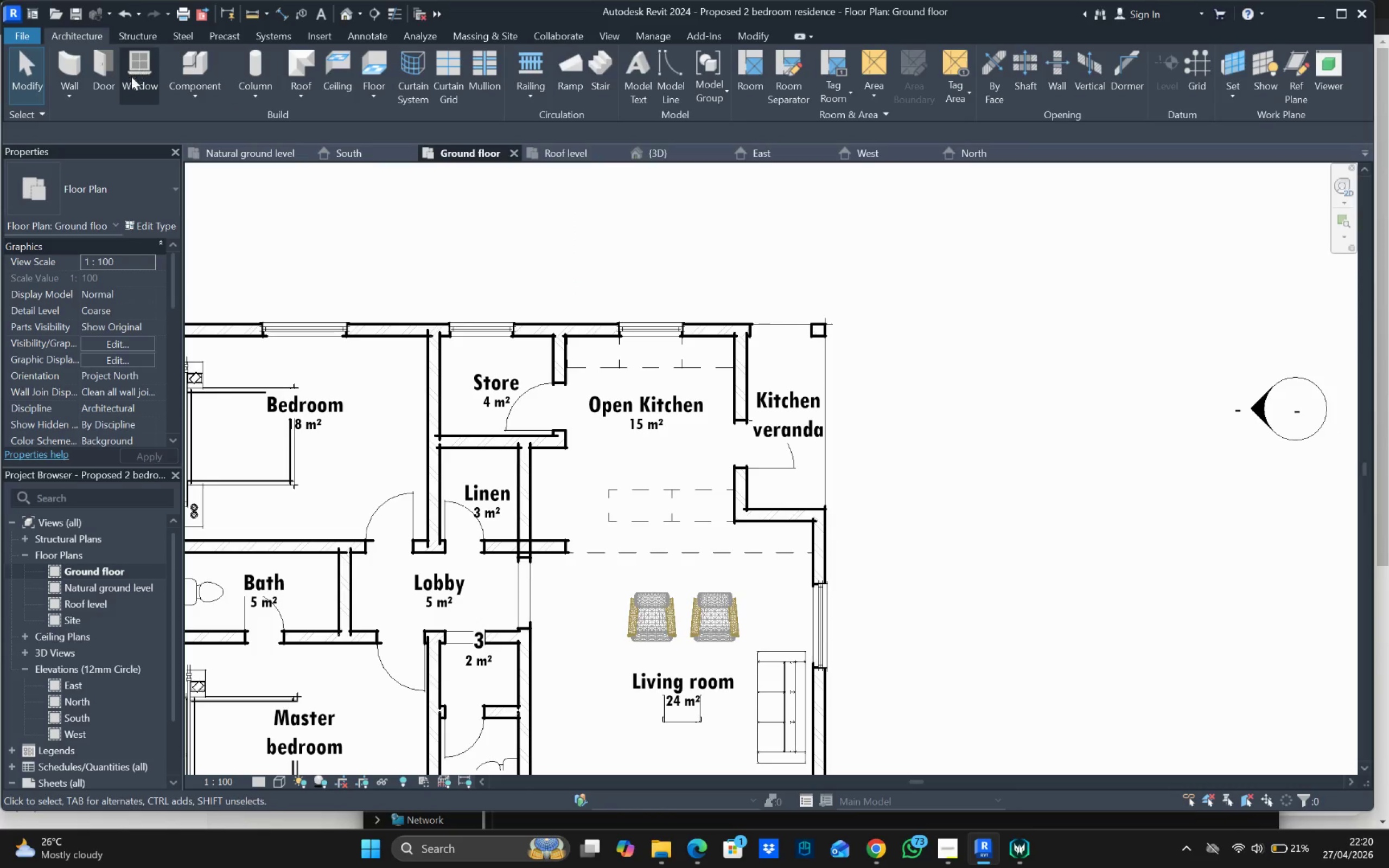 
left_click([192, 95])
 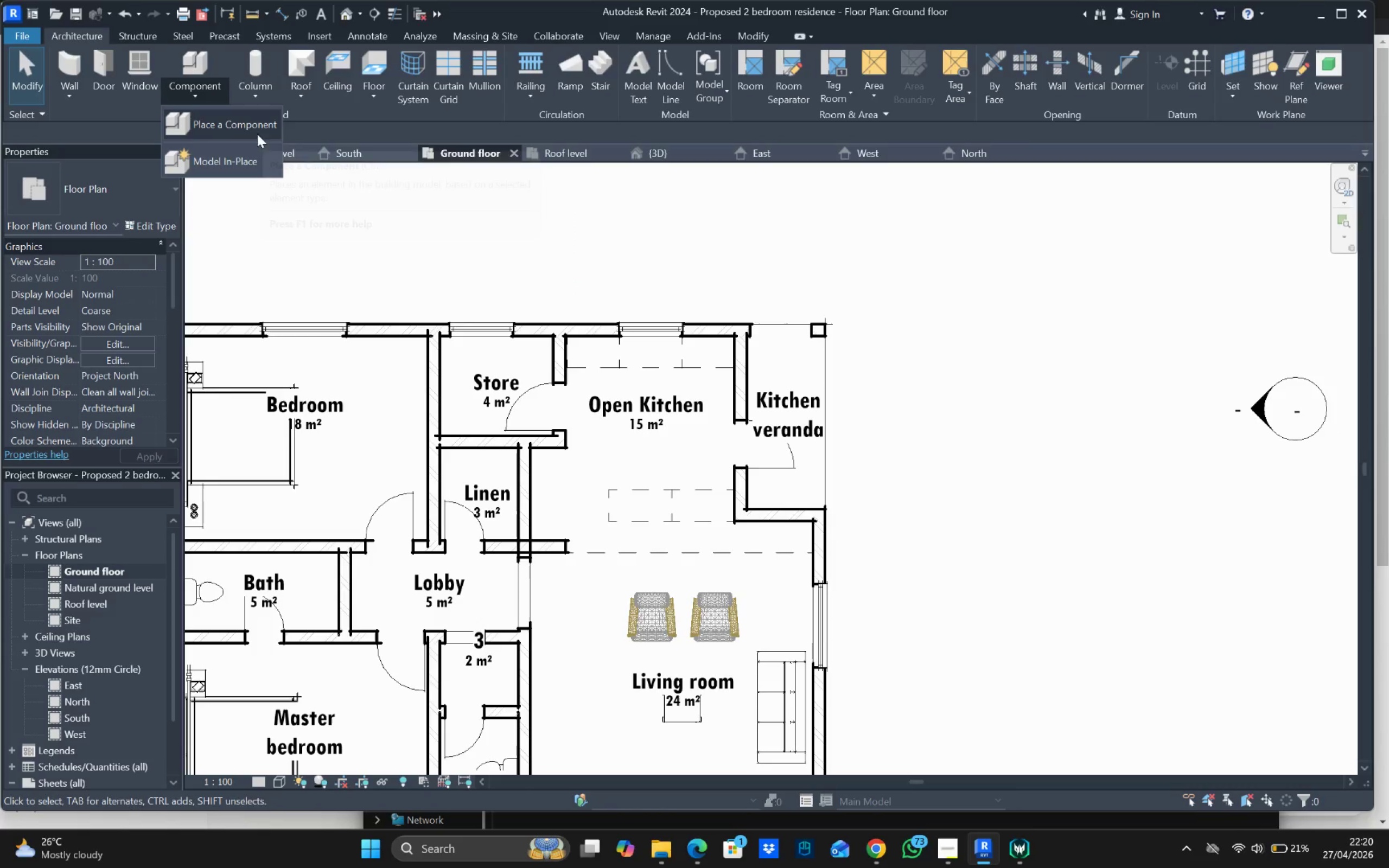 
left_click([253, 118])
 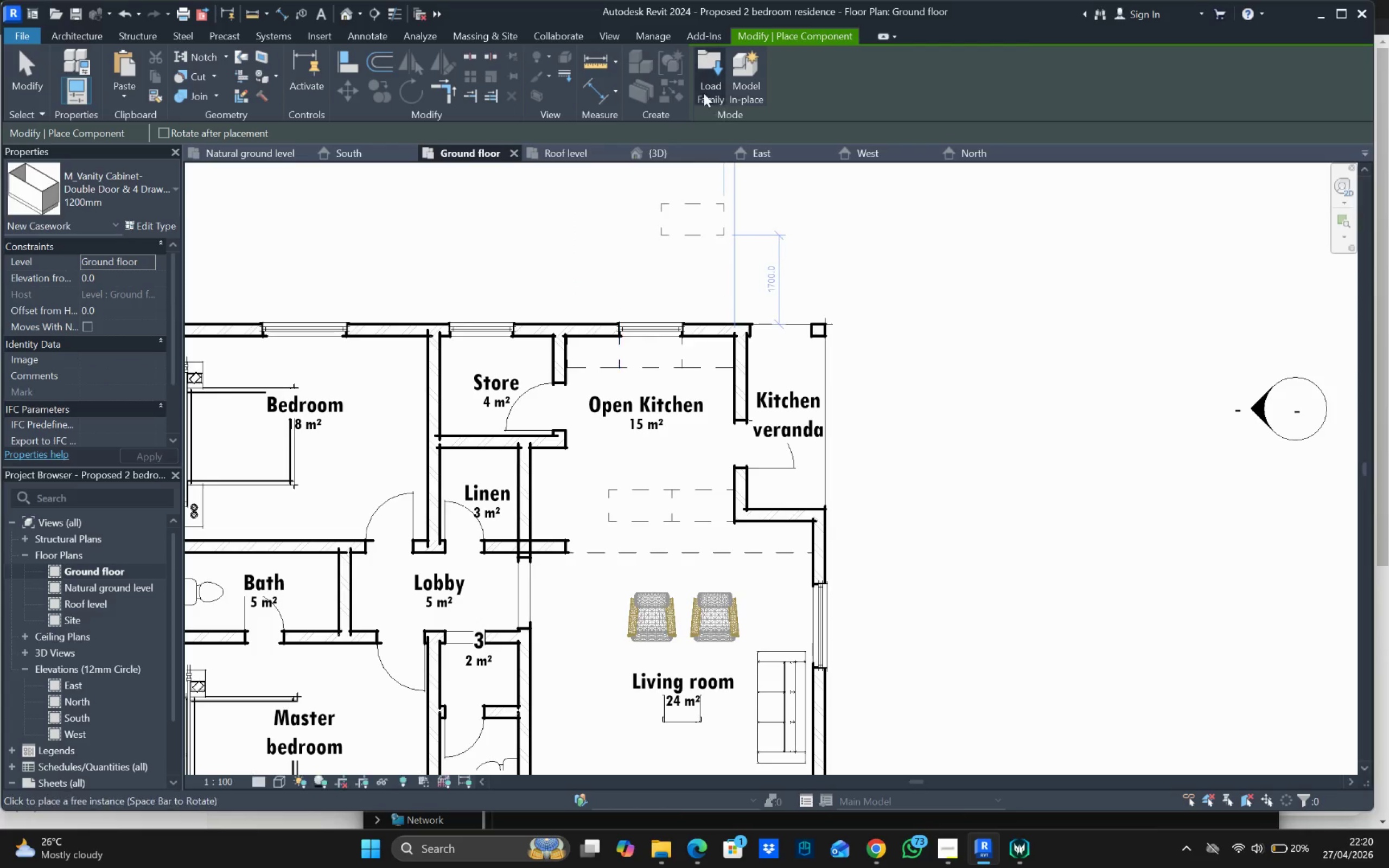 
left_click([706, 76])
 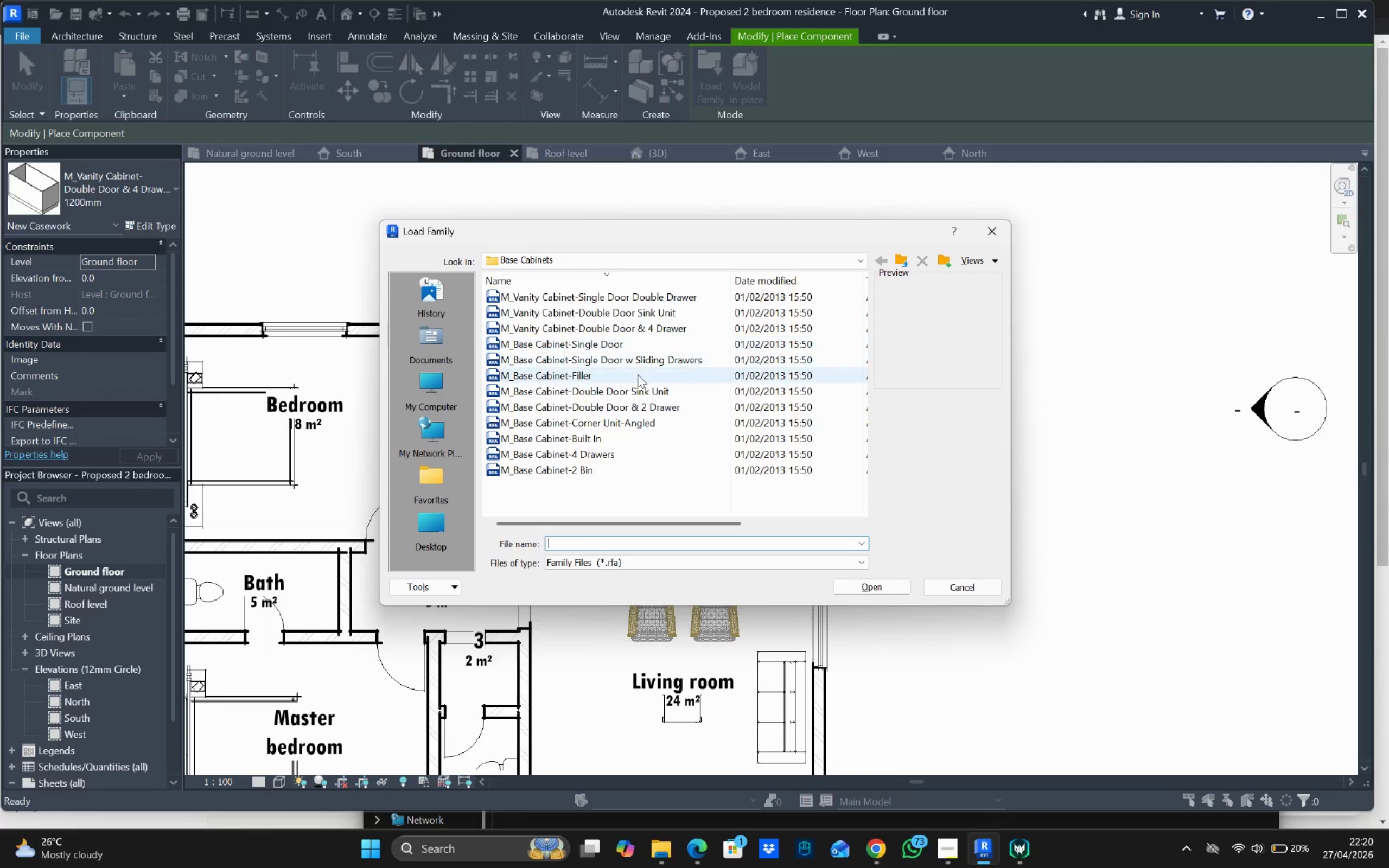 
wait(8.1)
 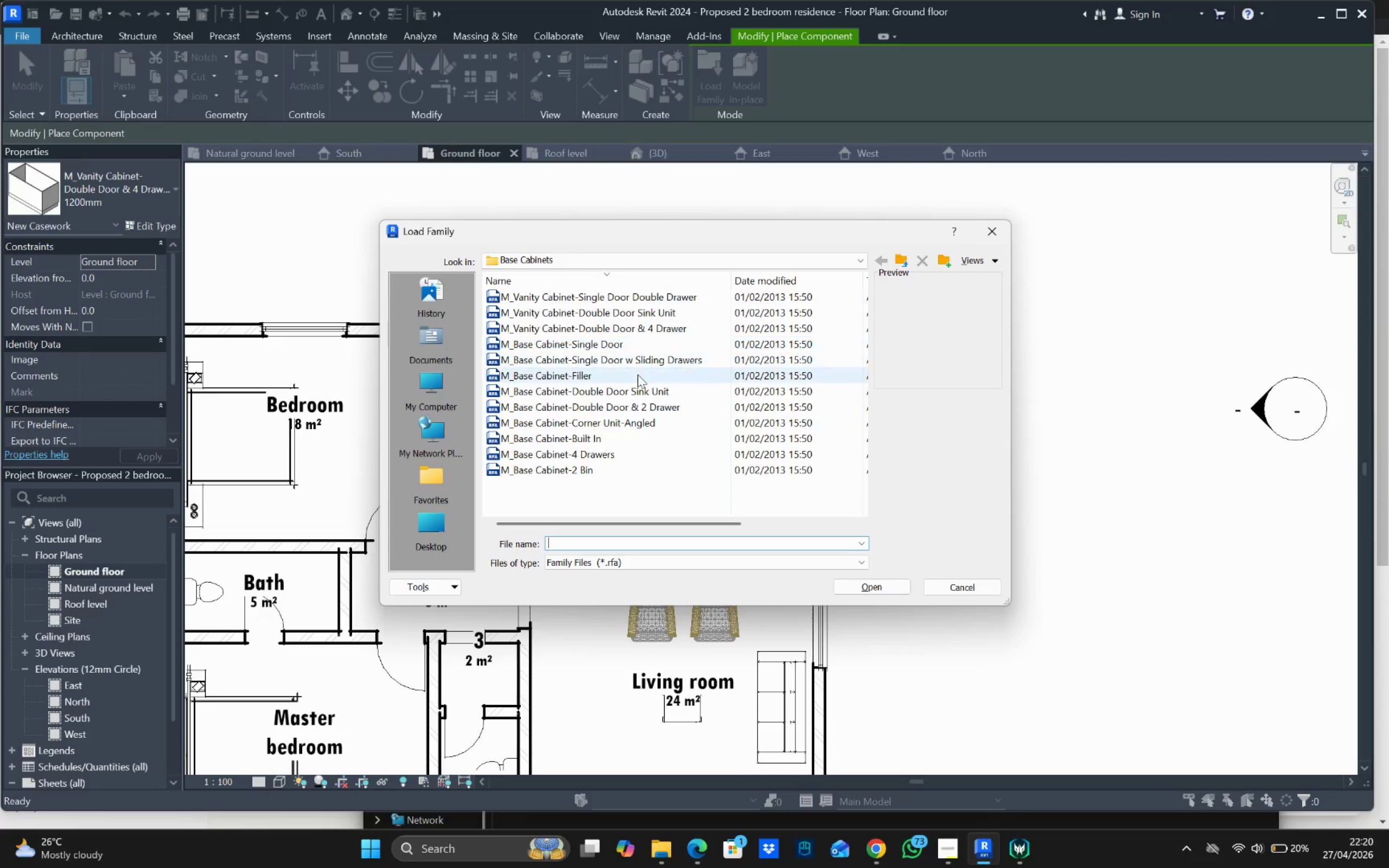 
left_click([582, 441])
 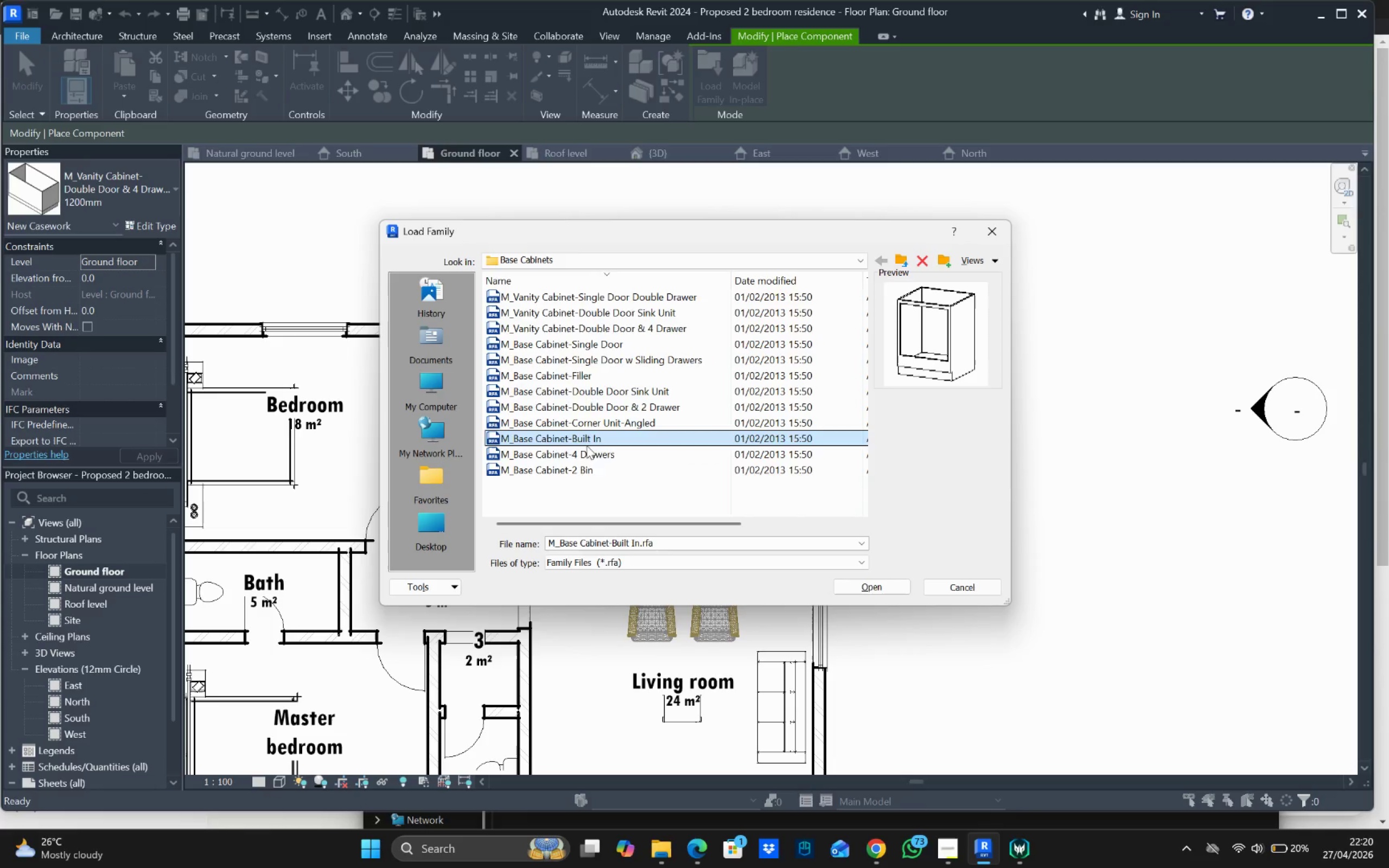 
left_click([591, 454])
 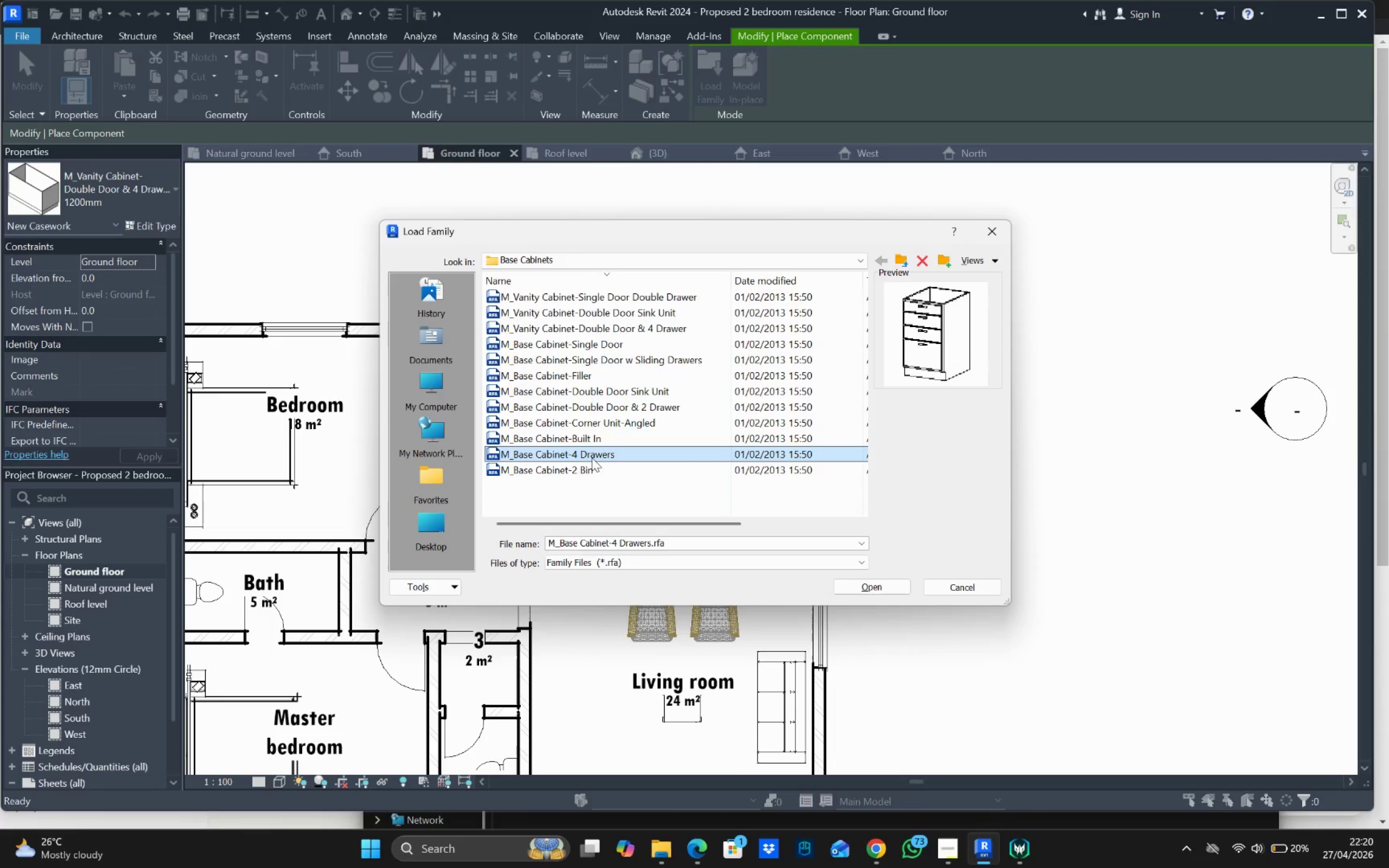 
left_click([594, 465])
 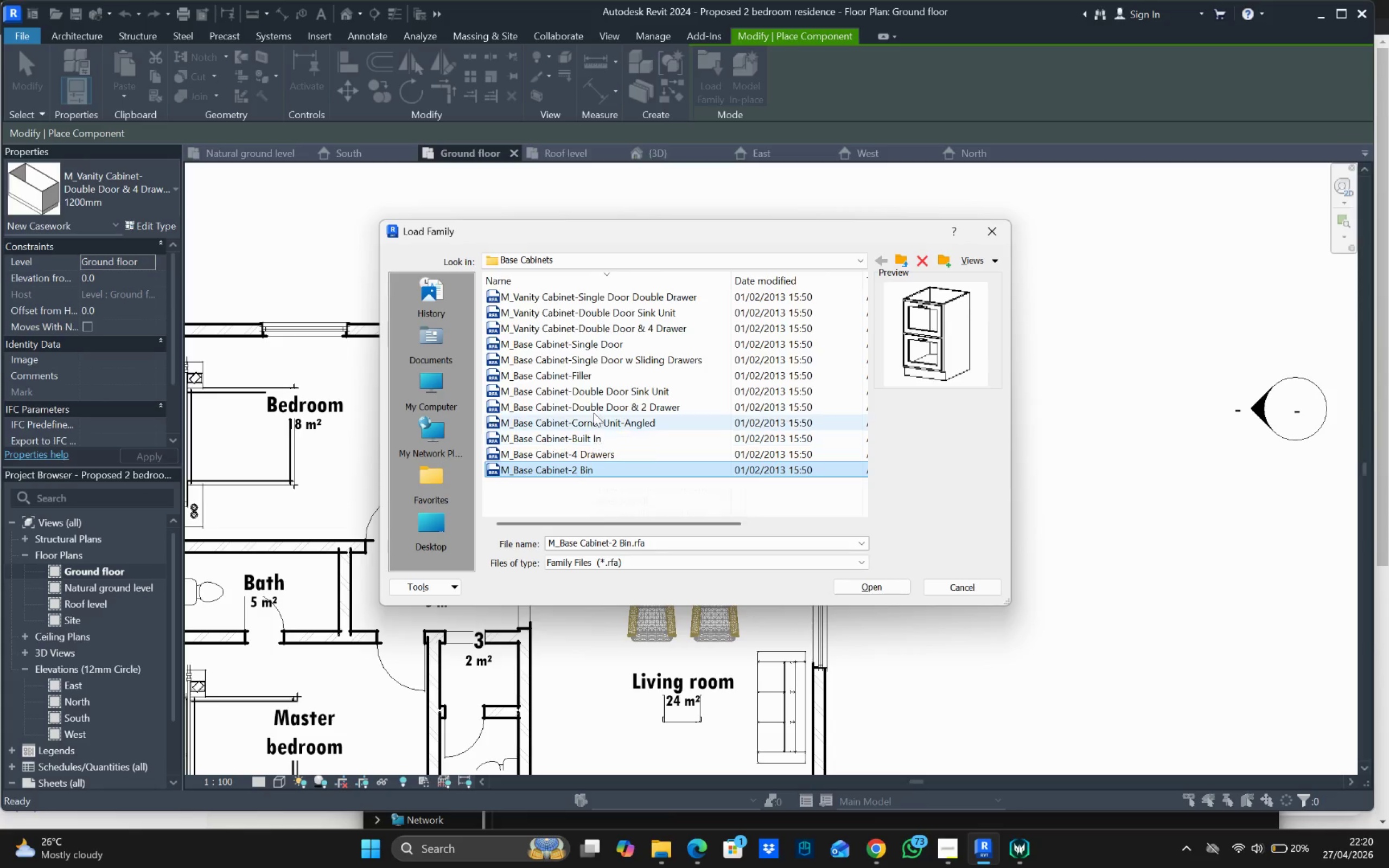 
left_click([588, 389])
 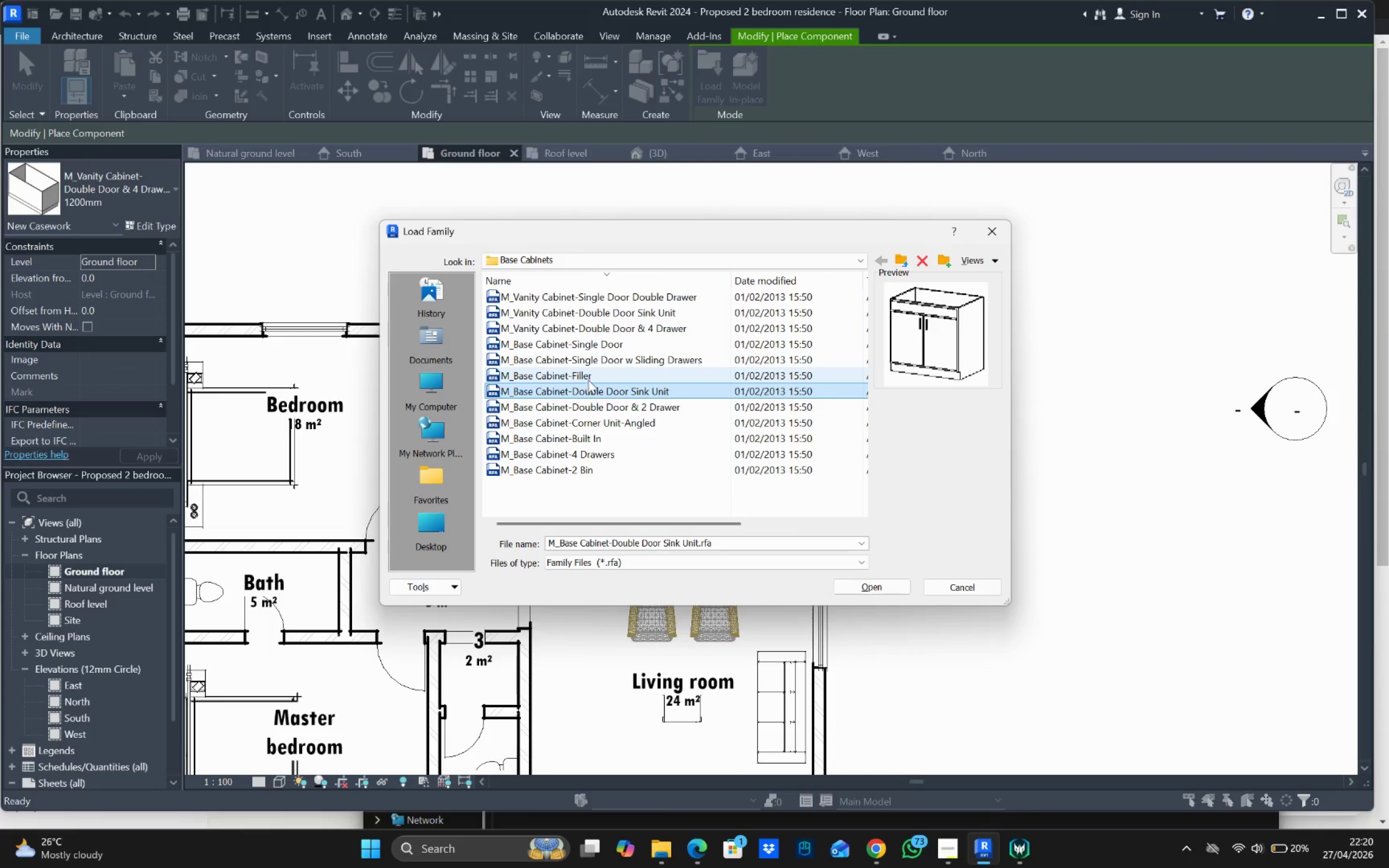 
left_click([588, 371])
 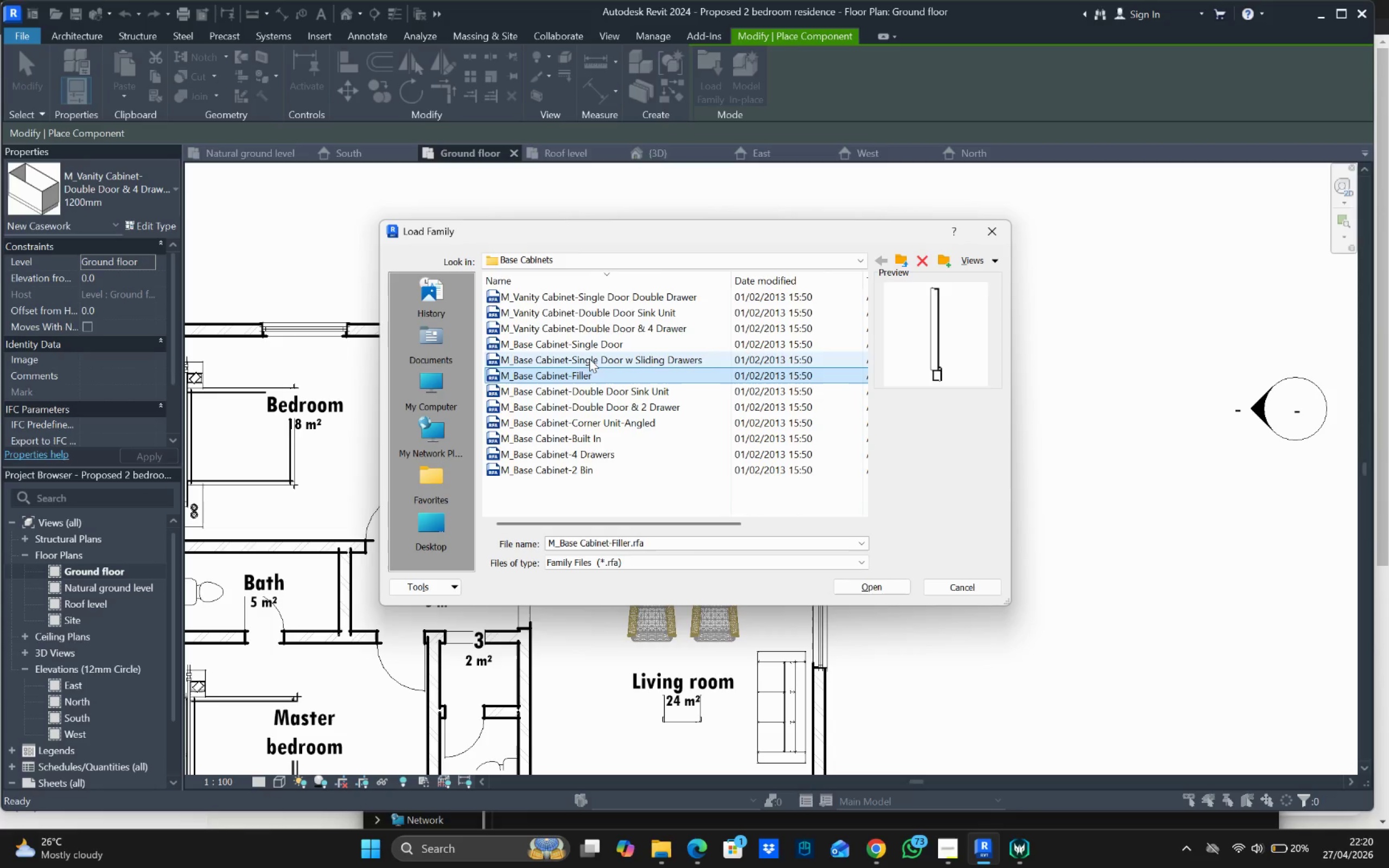 
left_click([590, 357])
 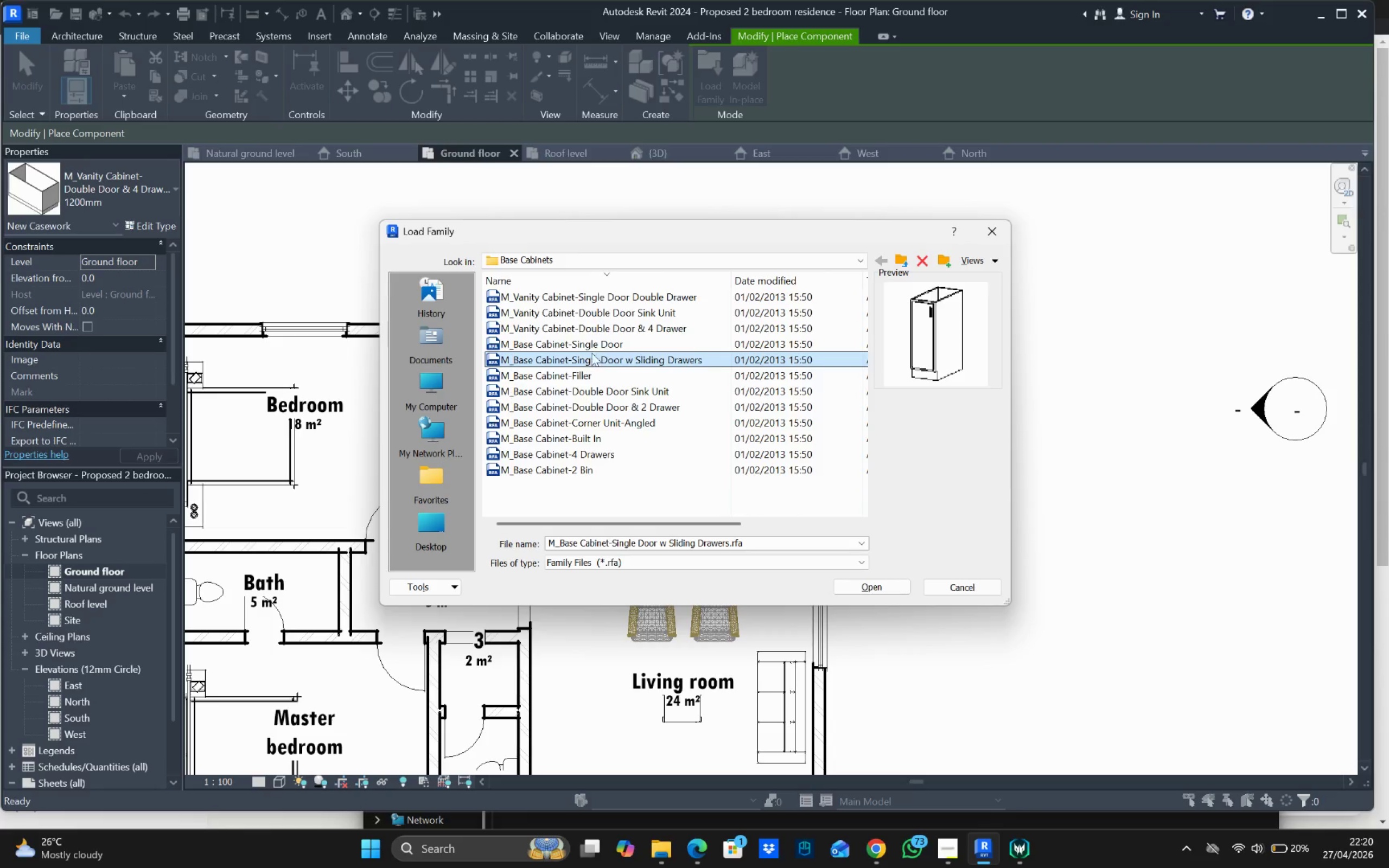 
left_click([601, 330])
 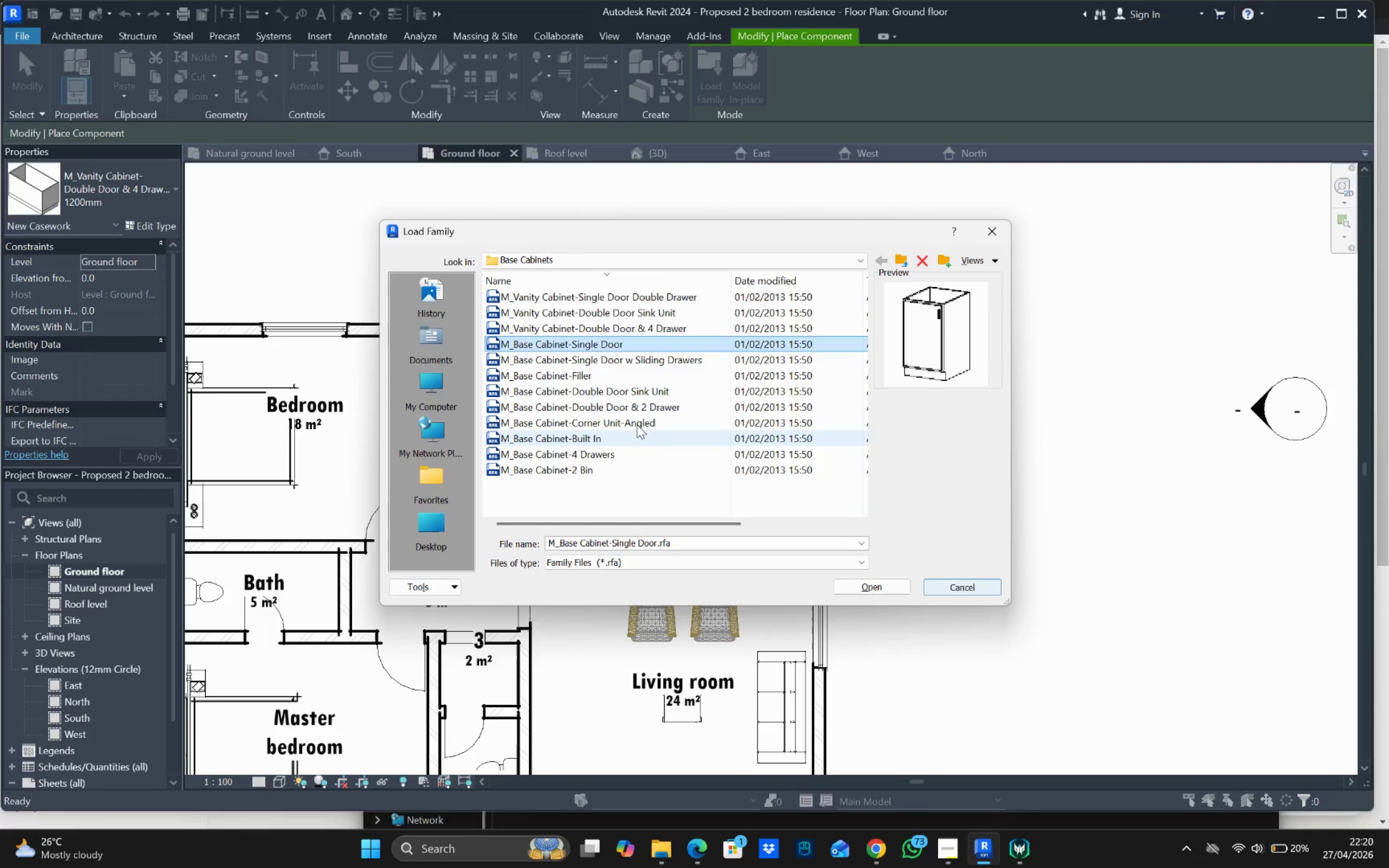 
left_click([438, 354])
 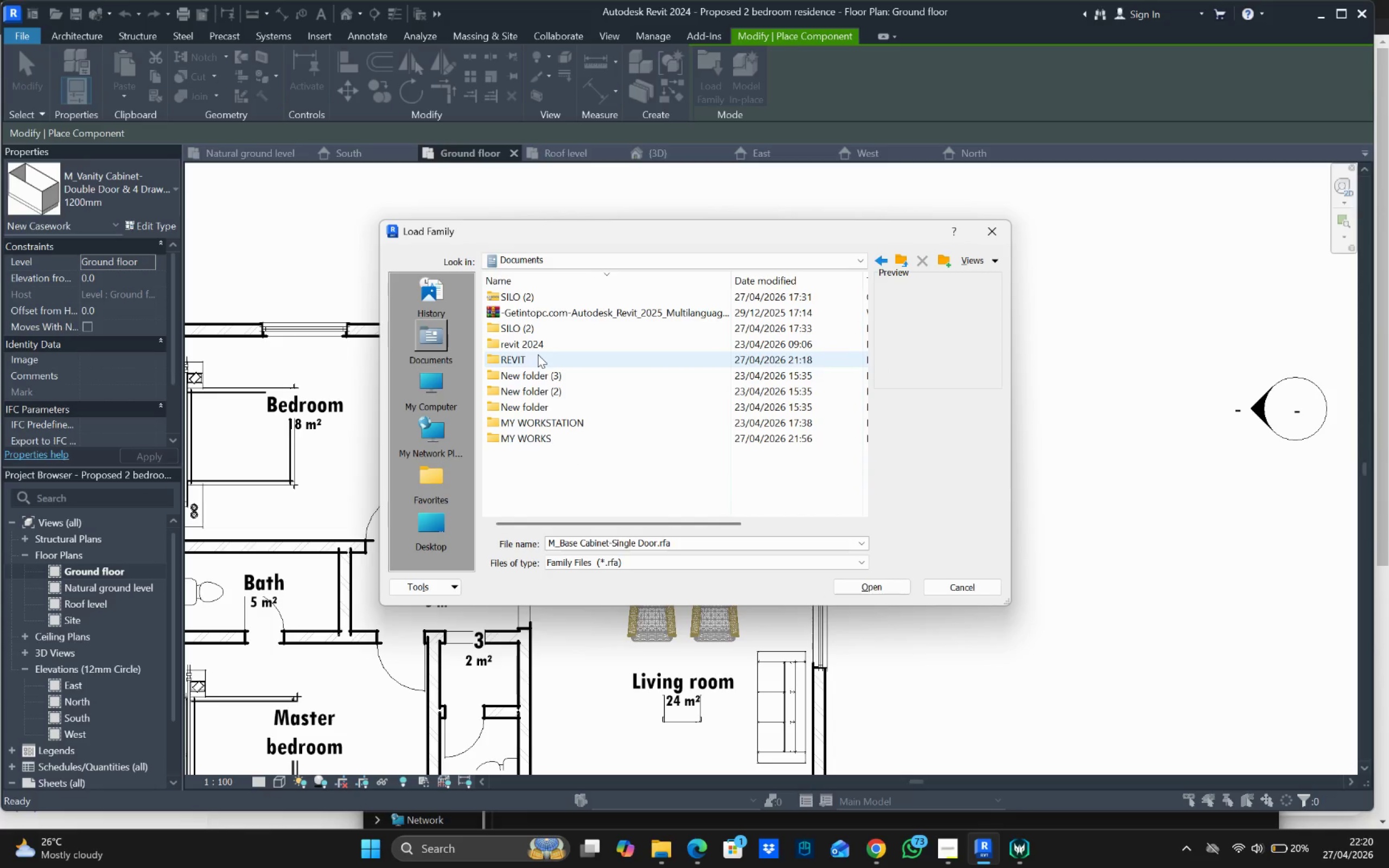 
double_click([538, 354])
 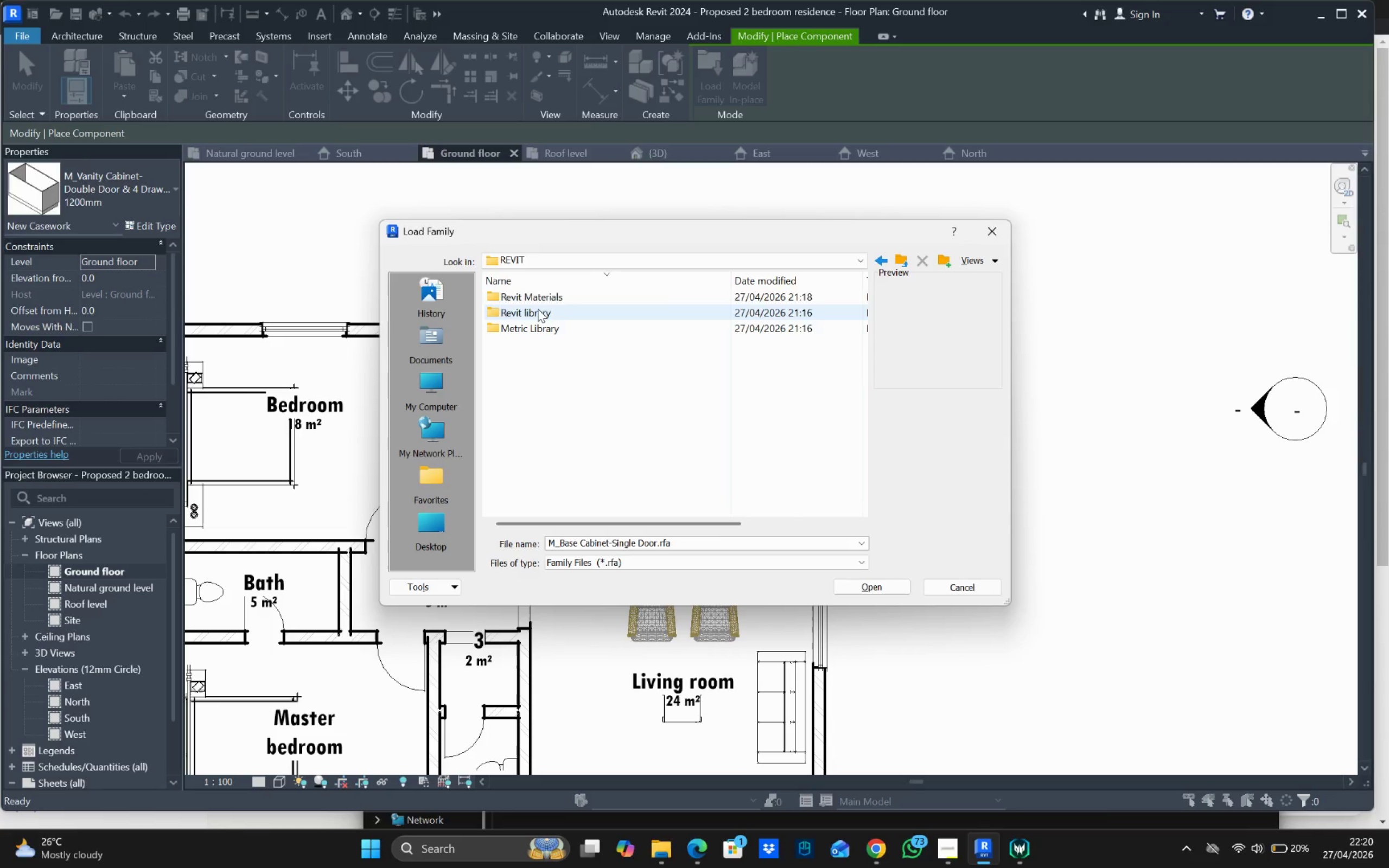 
left_click([538, 305])
 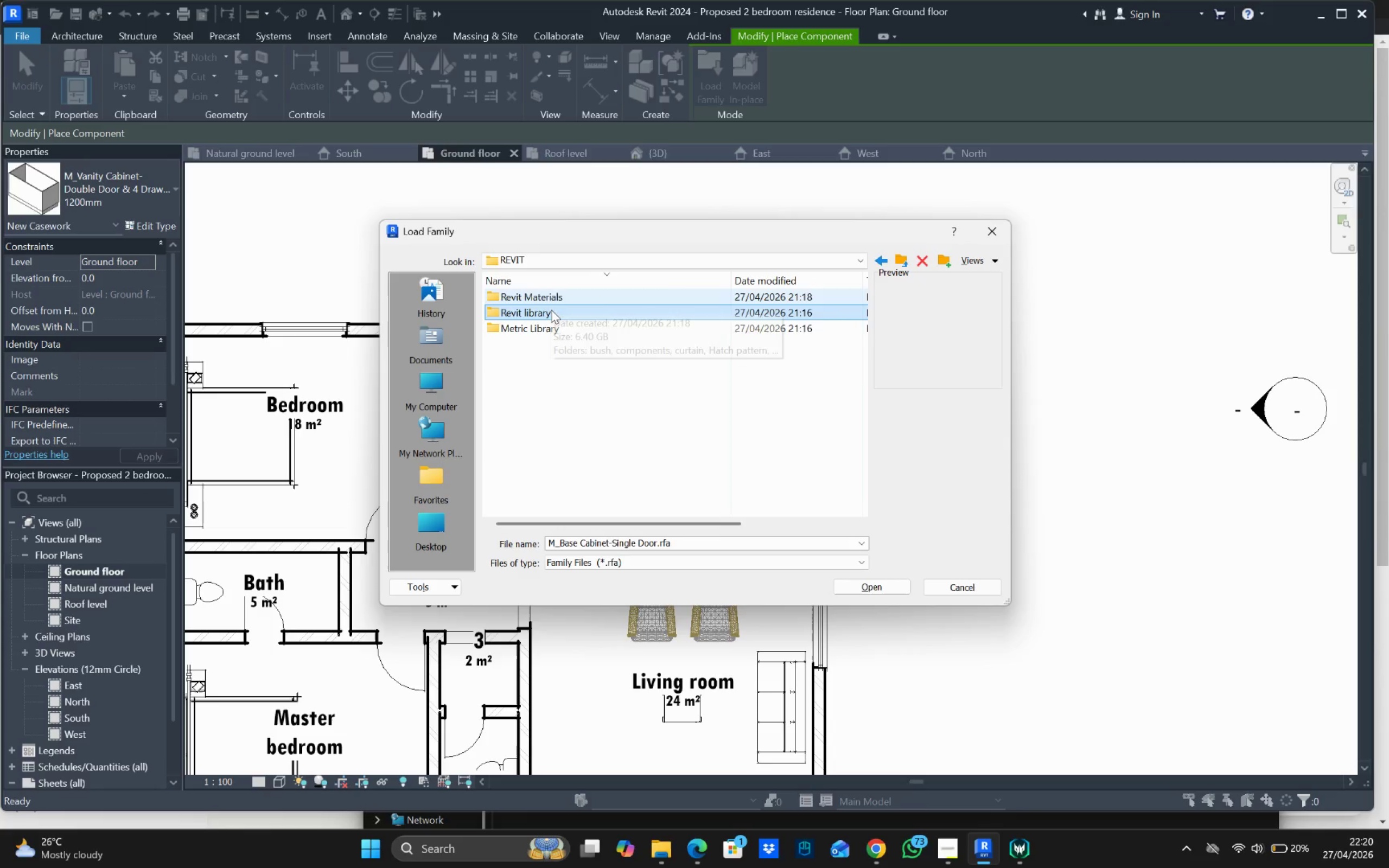 
left_click([554, 329])
 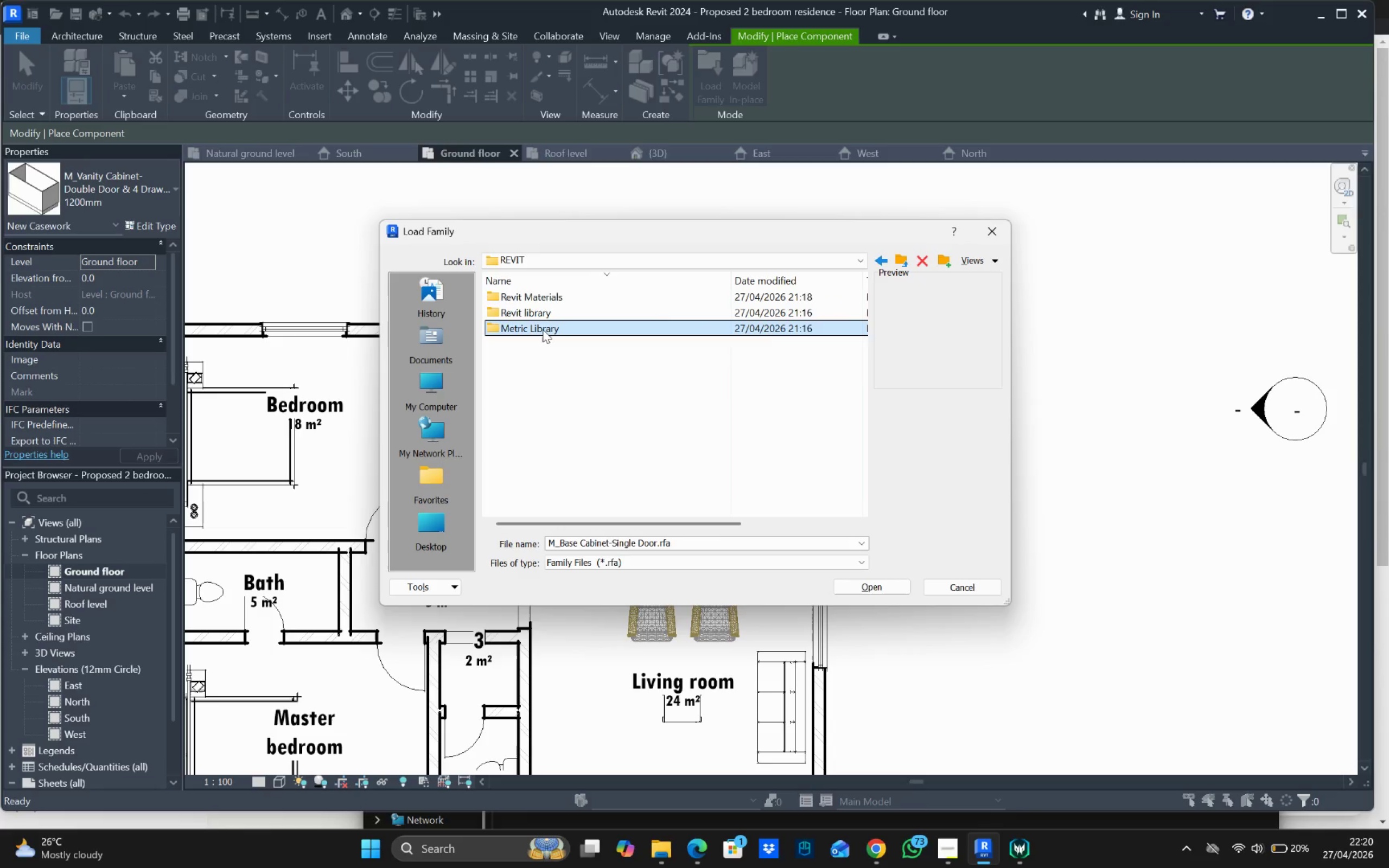 
double_click([543, 329])
 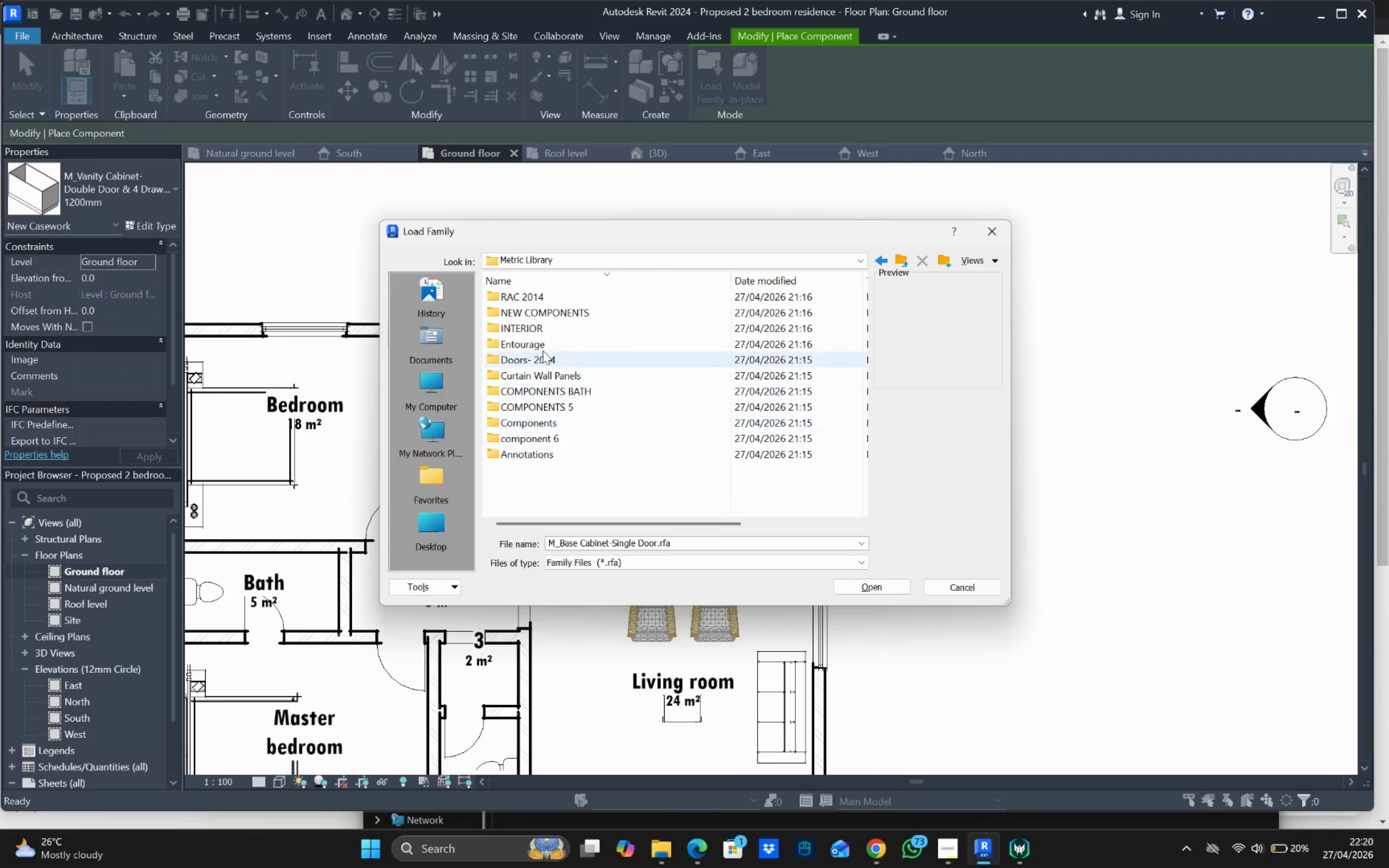 
double_click([531, 298])
 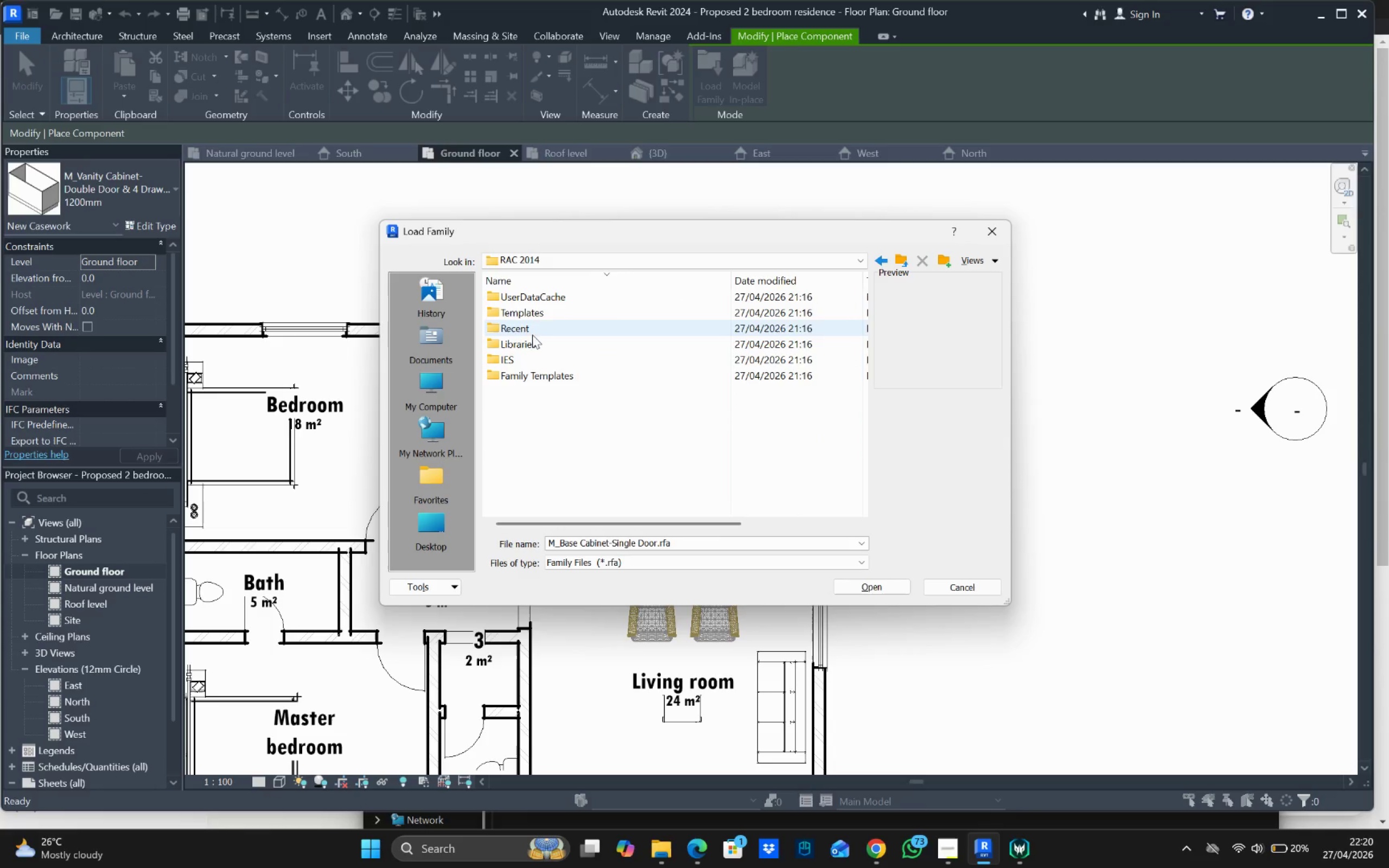 
double_click([538, 341])
 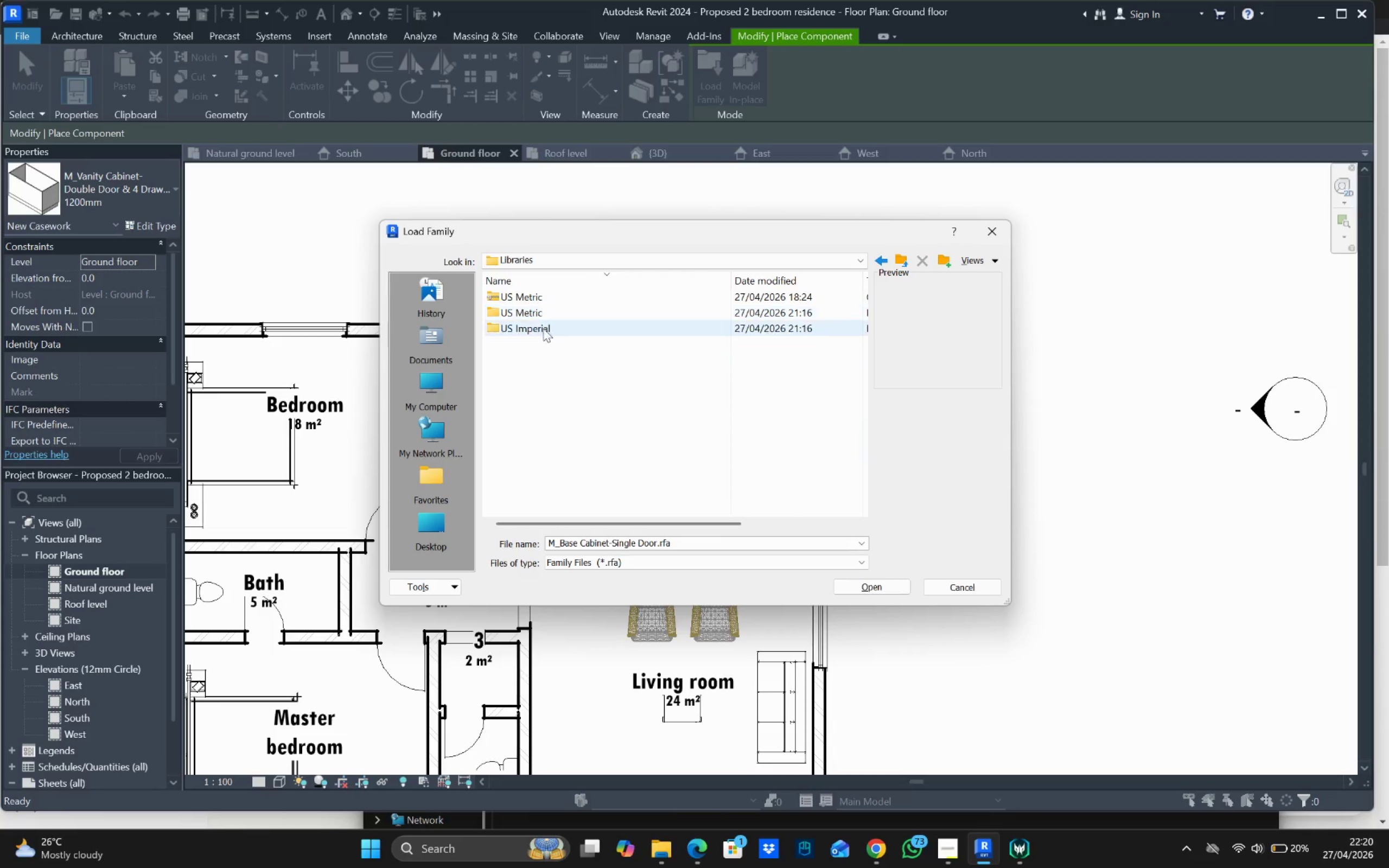 
double_click([543, 329])
 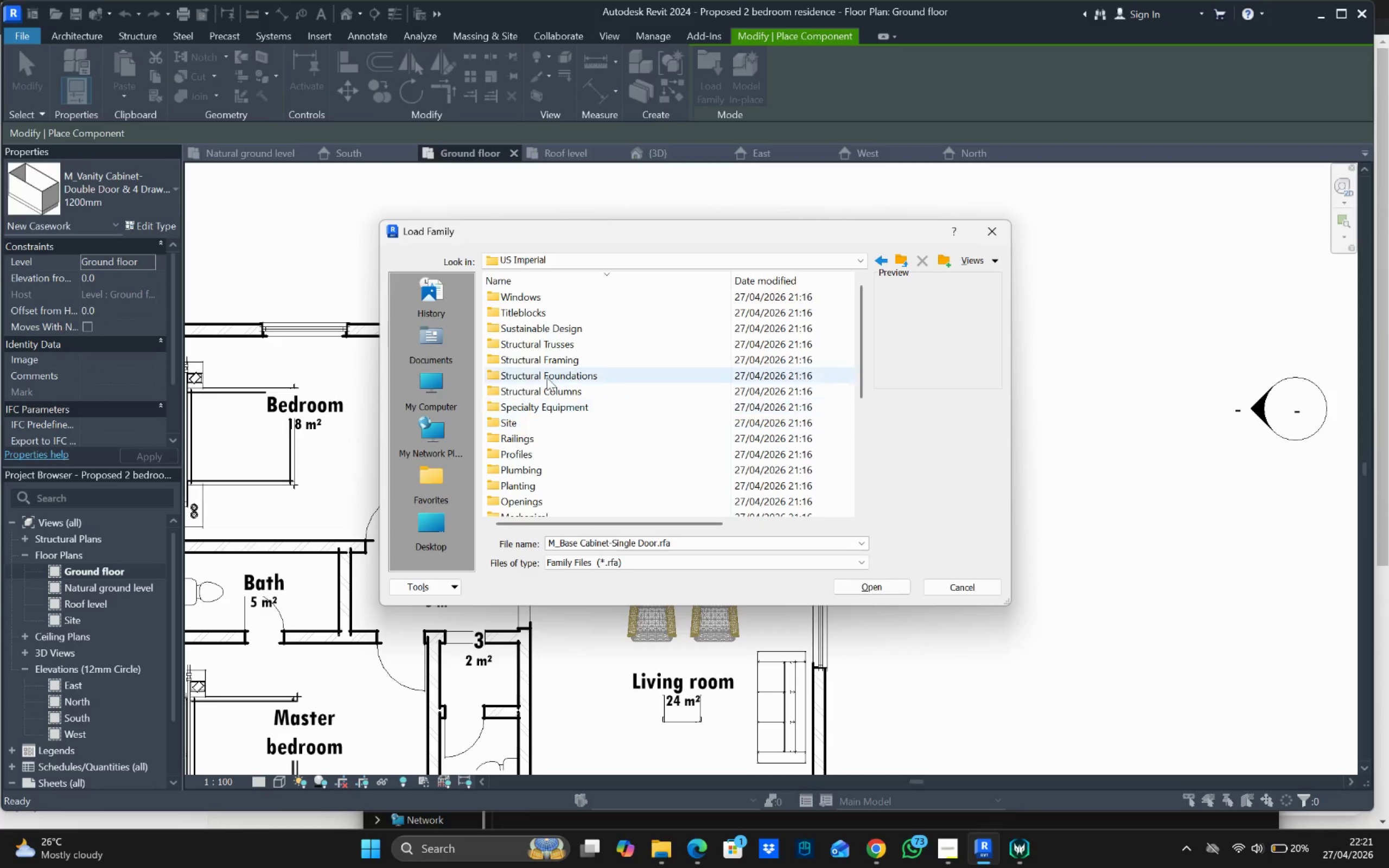 
scroll: coordinate [545, 366], scroll_direction: down, amount: 8.0
 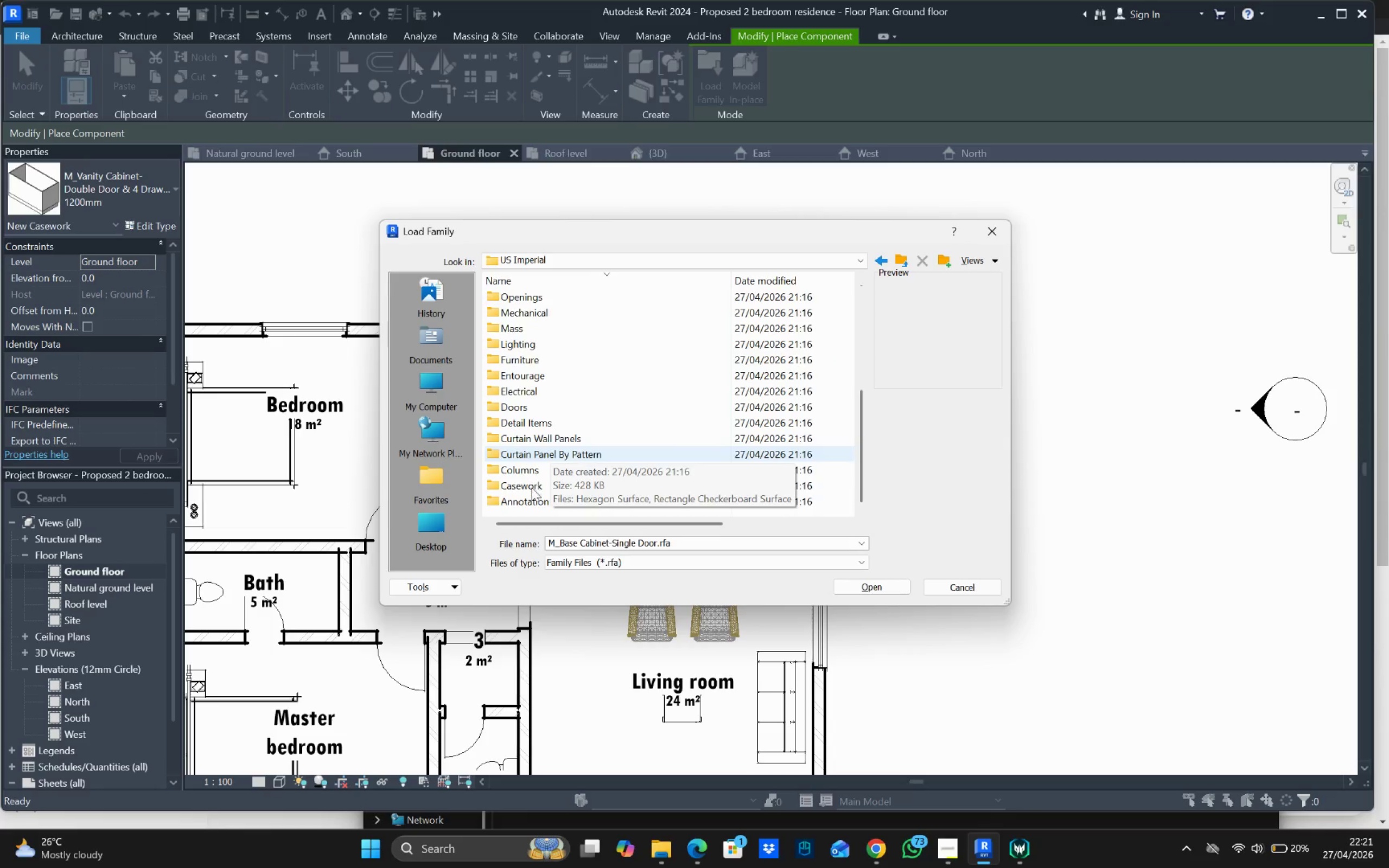 
double_click([532, 488])
 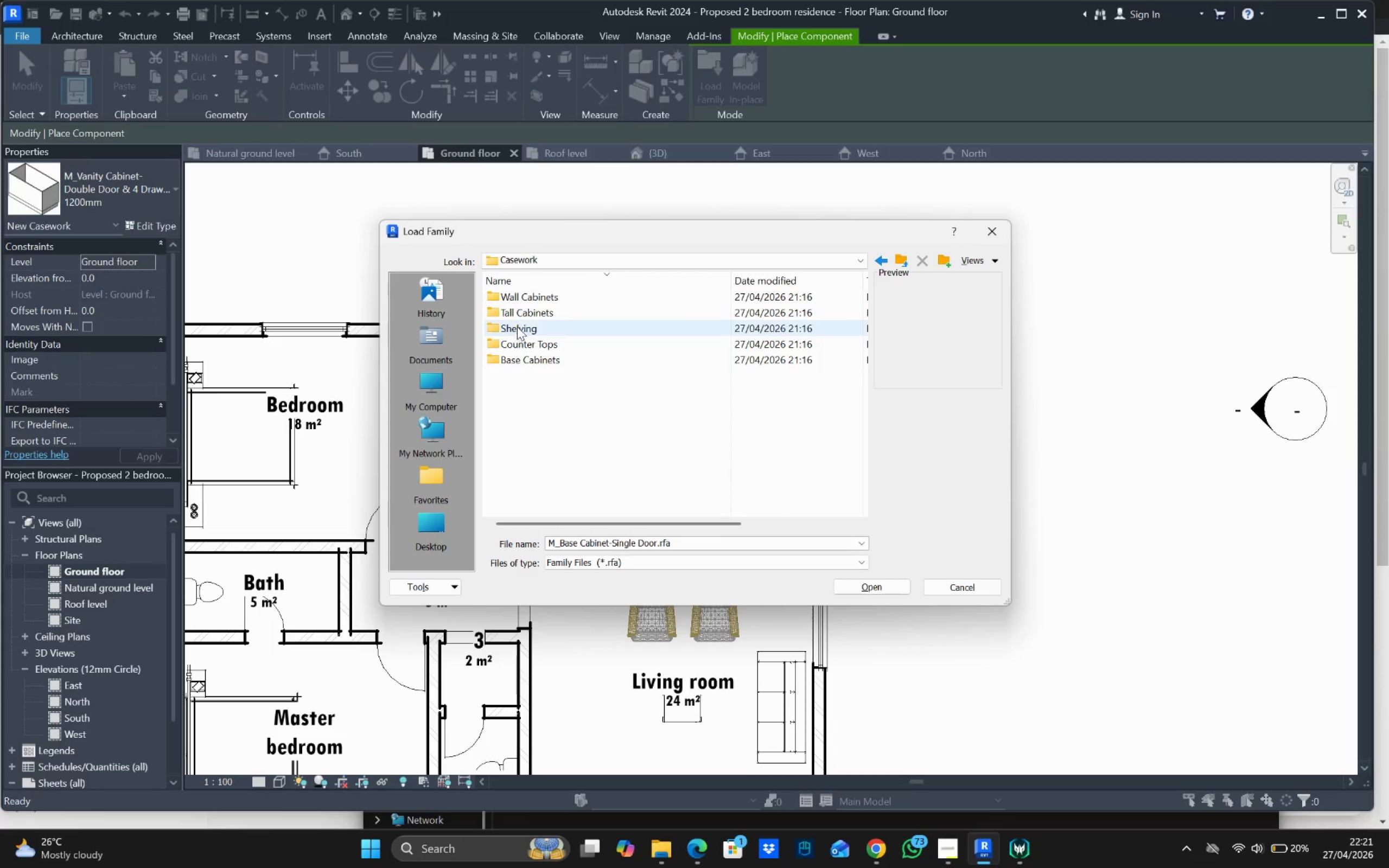 
mouse_move([535, 337])
 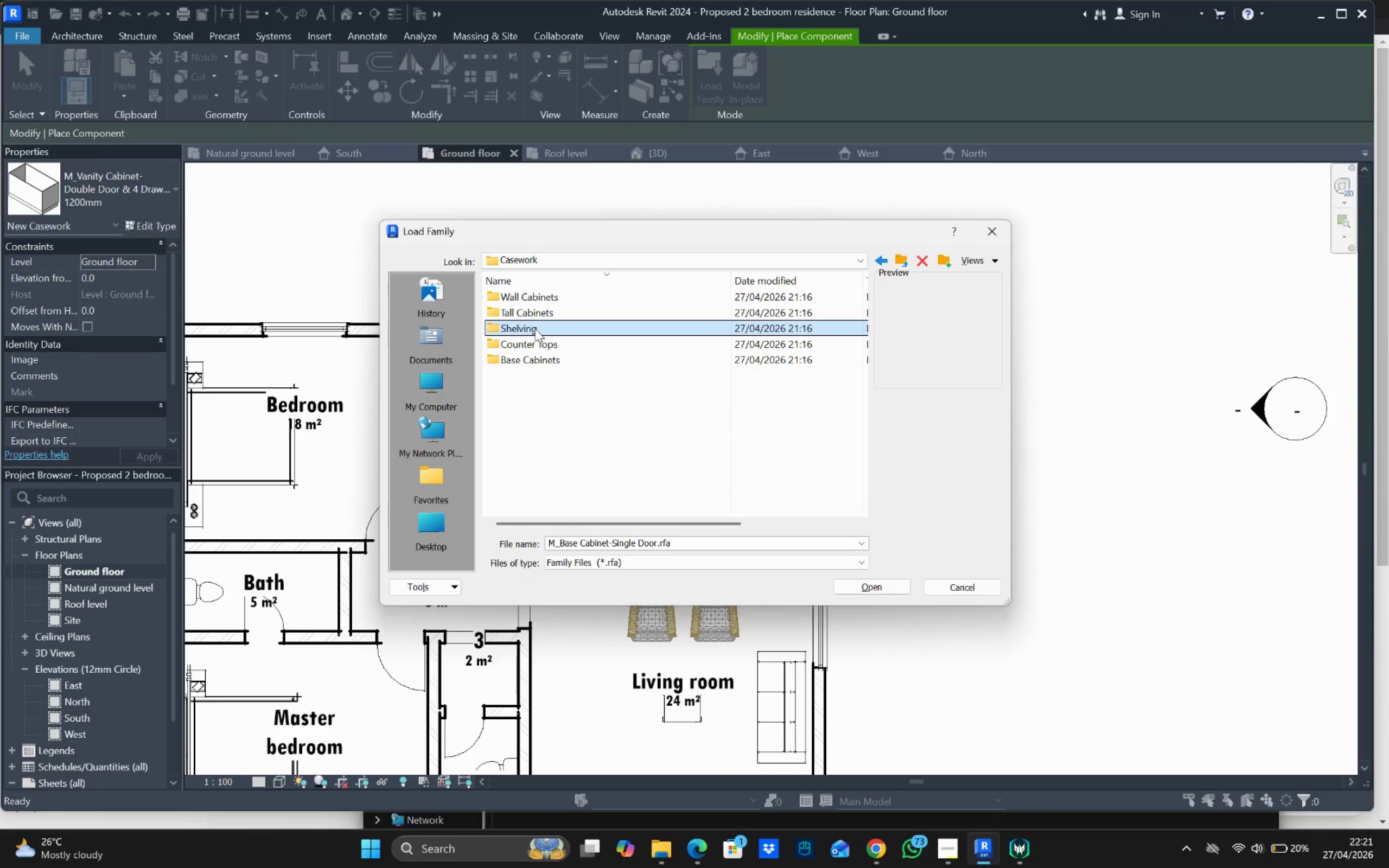 
double_click([535, 329])
 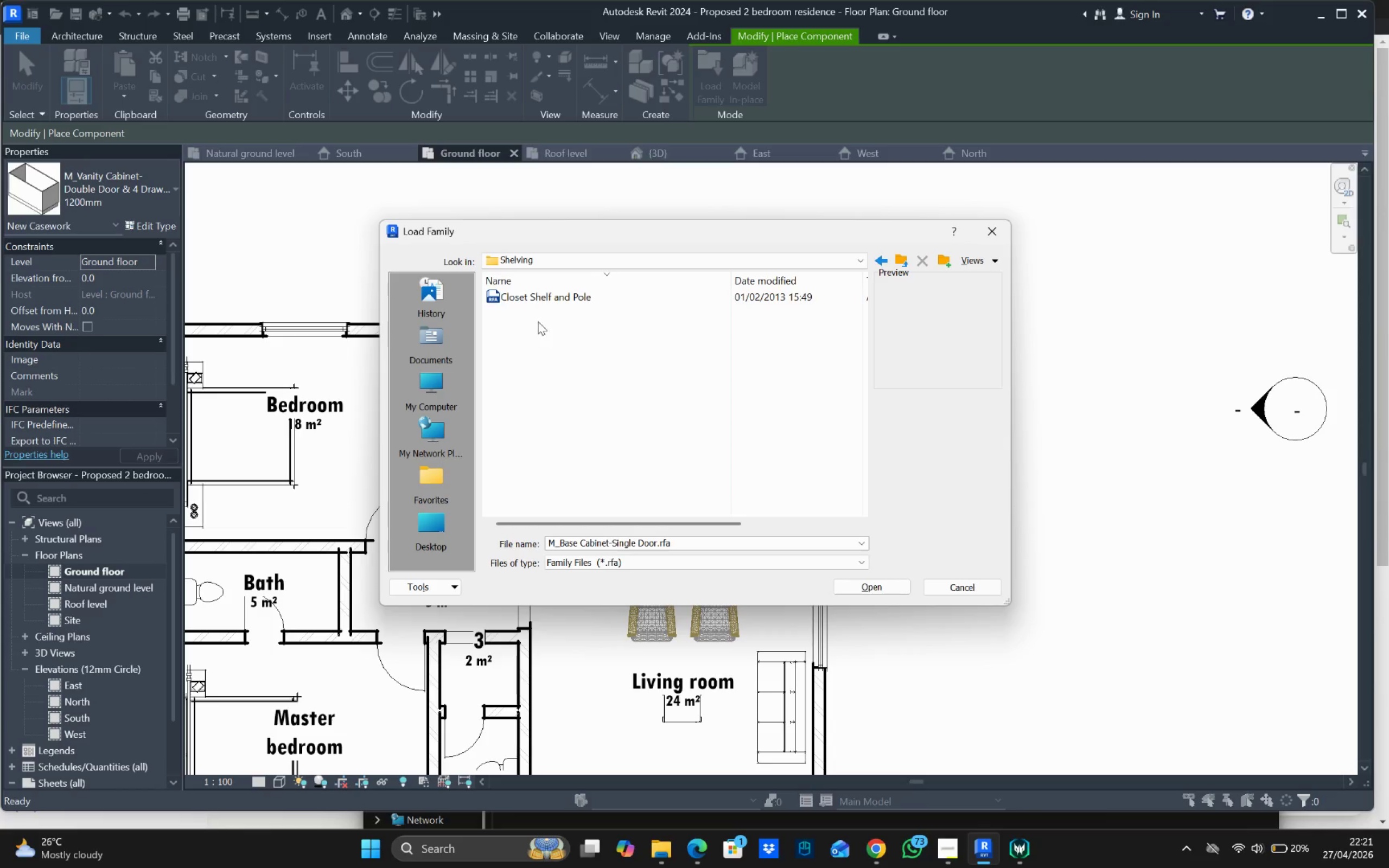 
left_click([544, 299])
 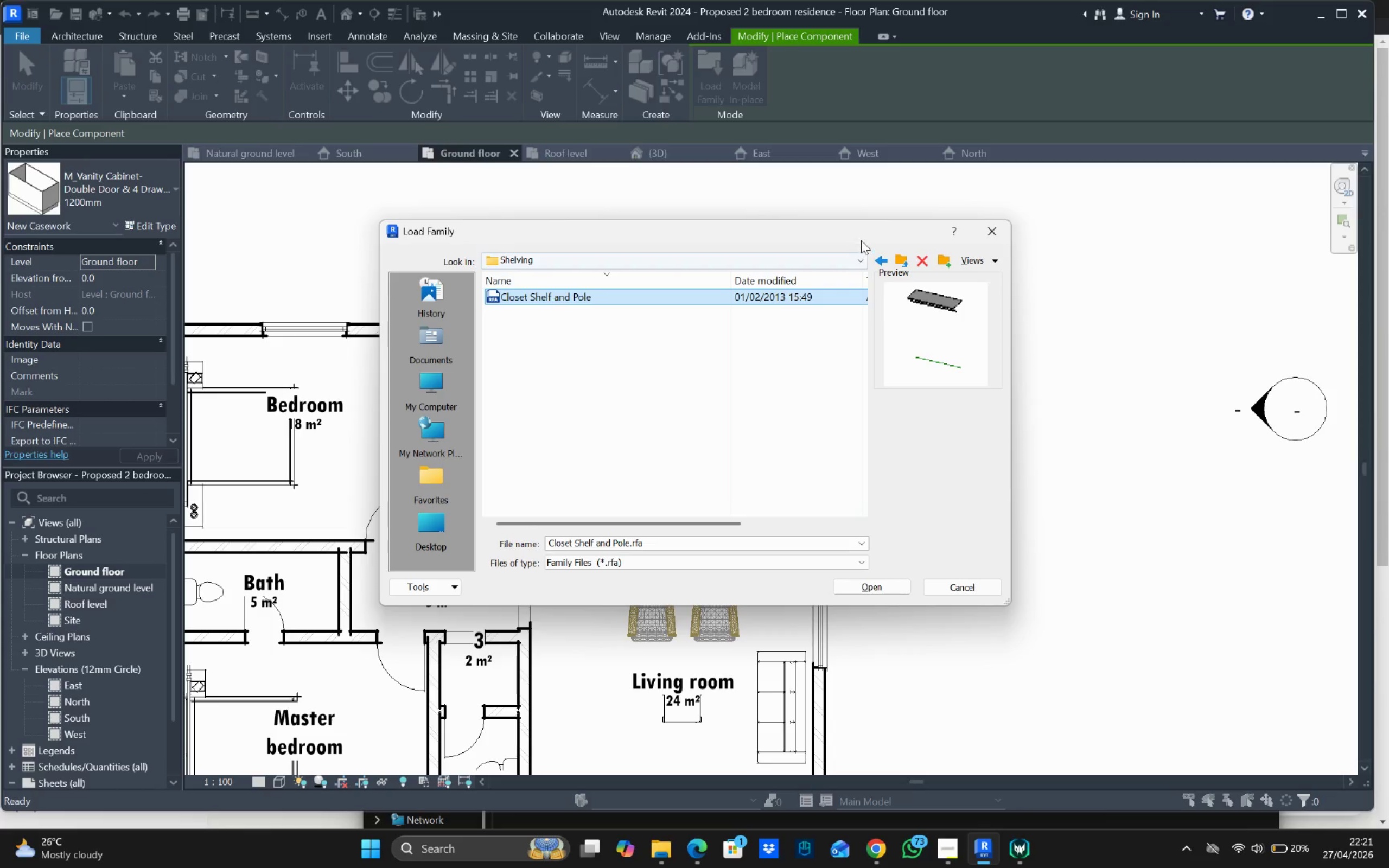 
left_click([877, 257])
 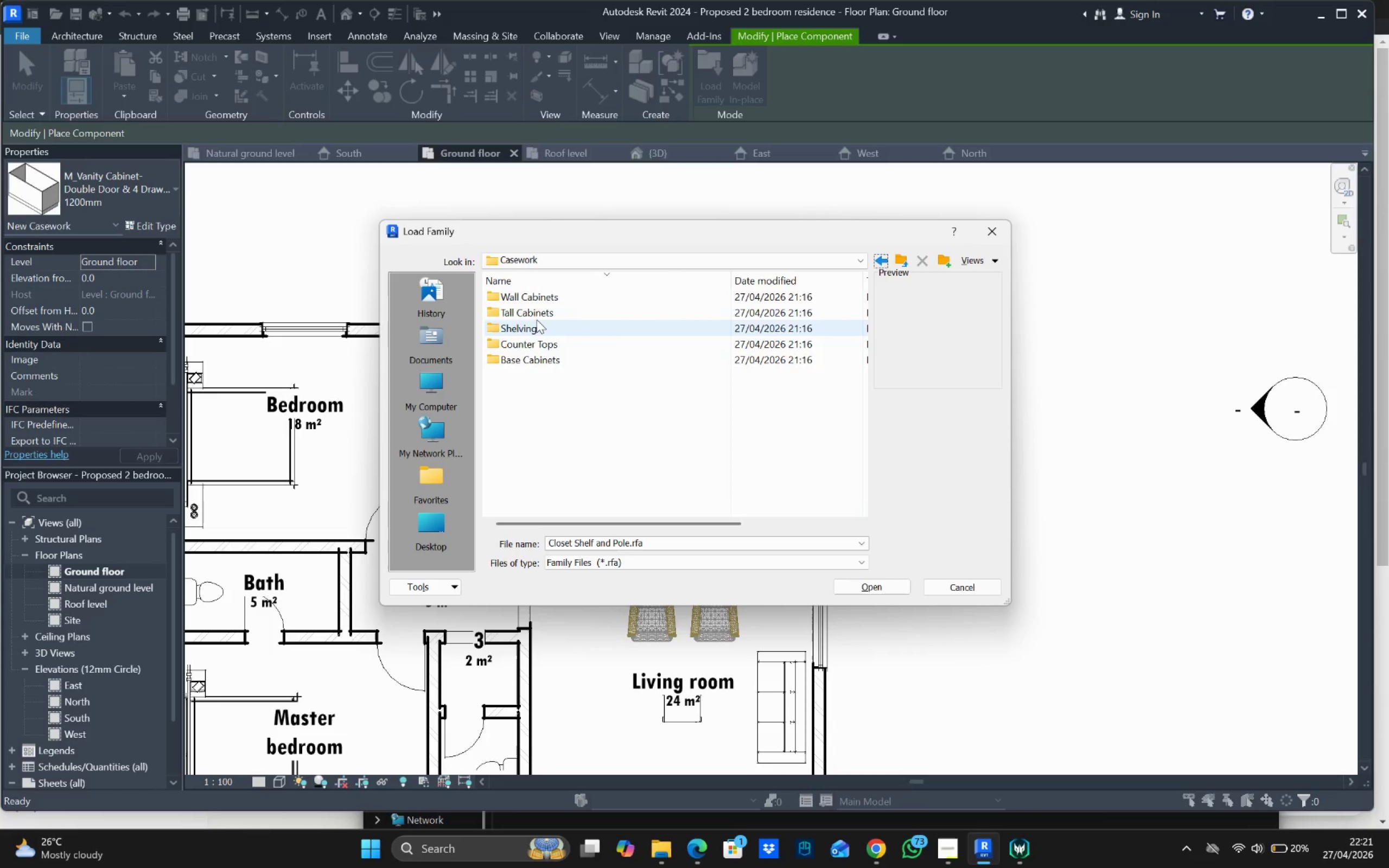 
double_click([541, 313])
 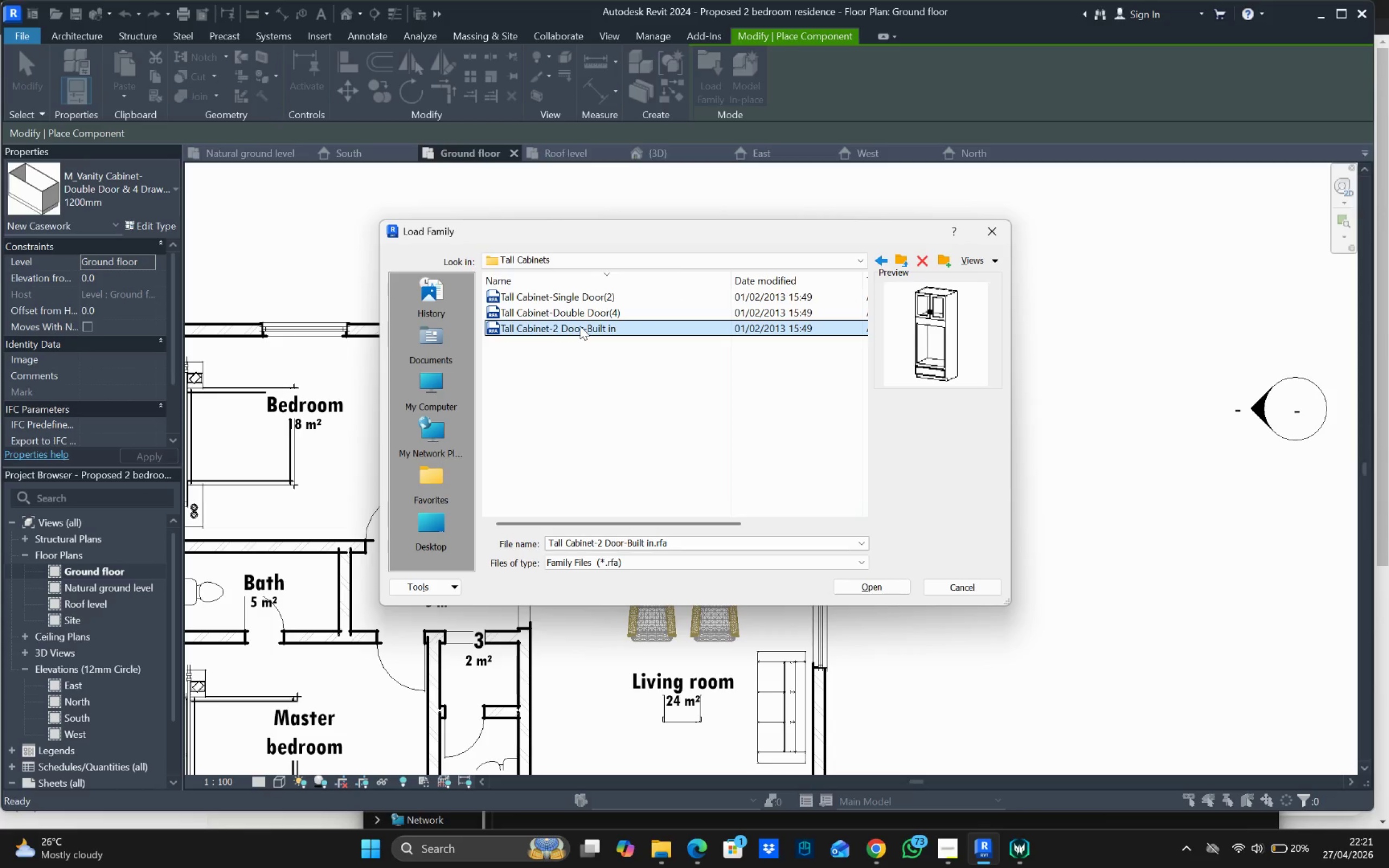 
left_click([571, 313])
 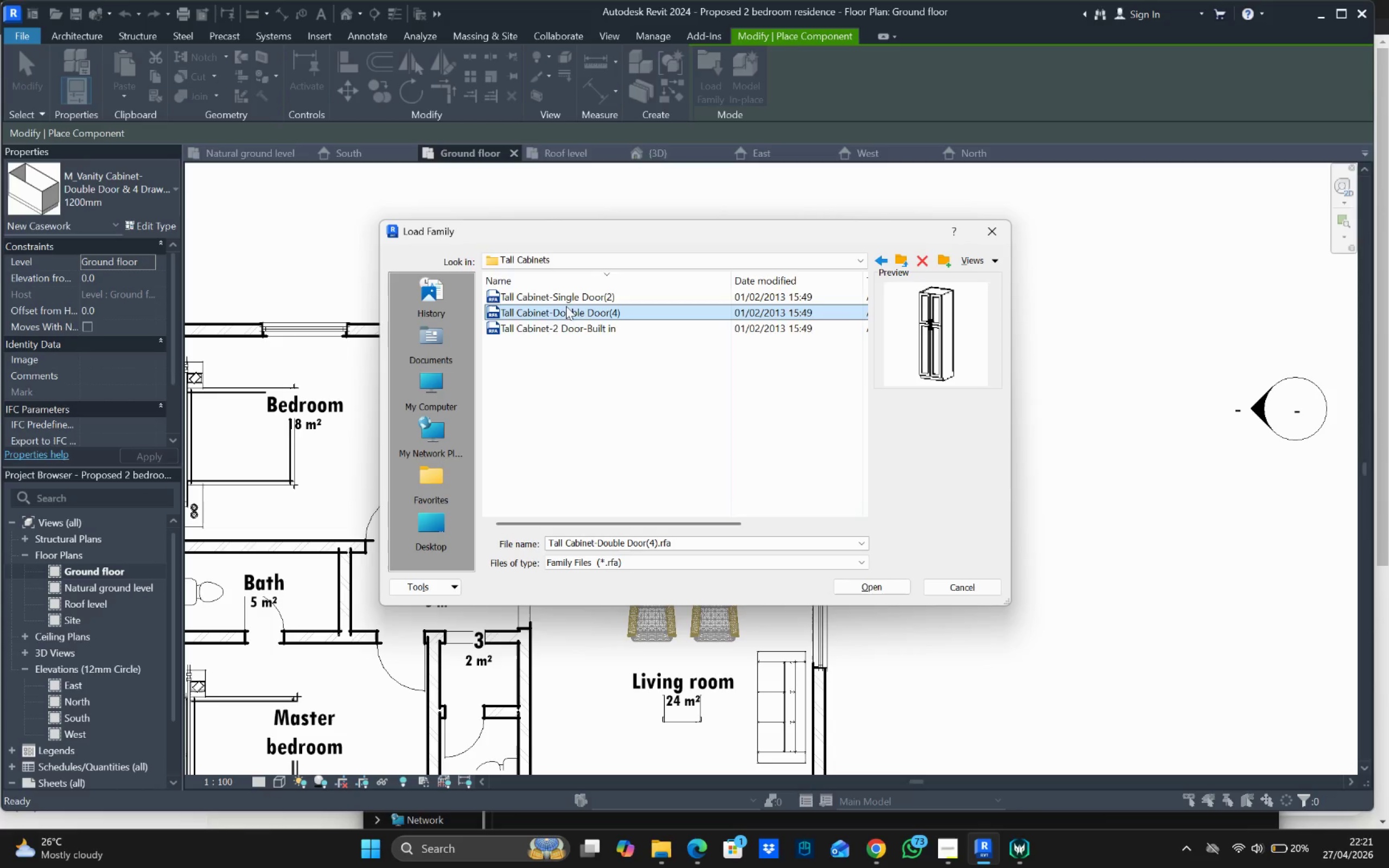 
left_click([559, 294])
 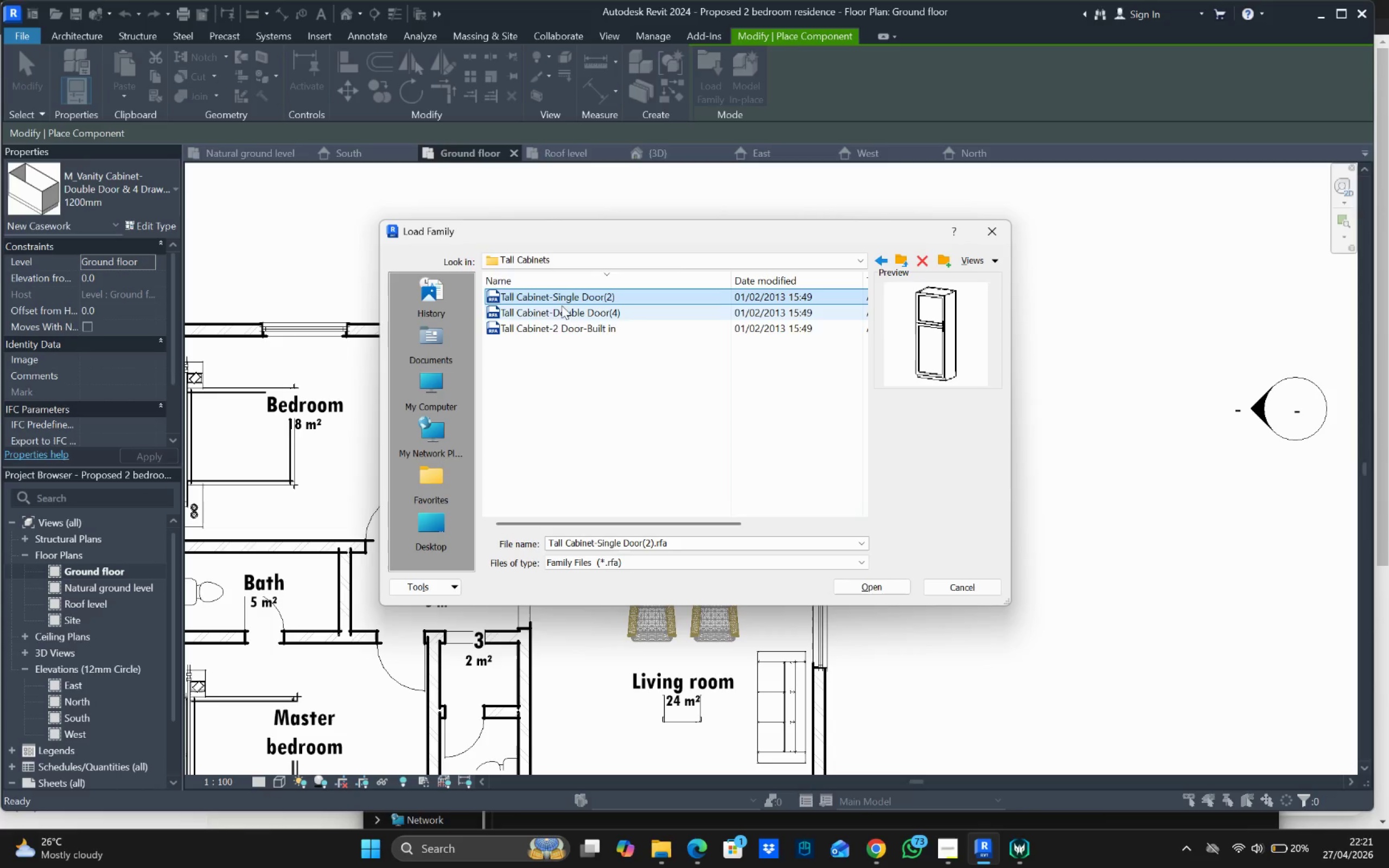 
left_click([568, 321])
 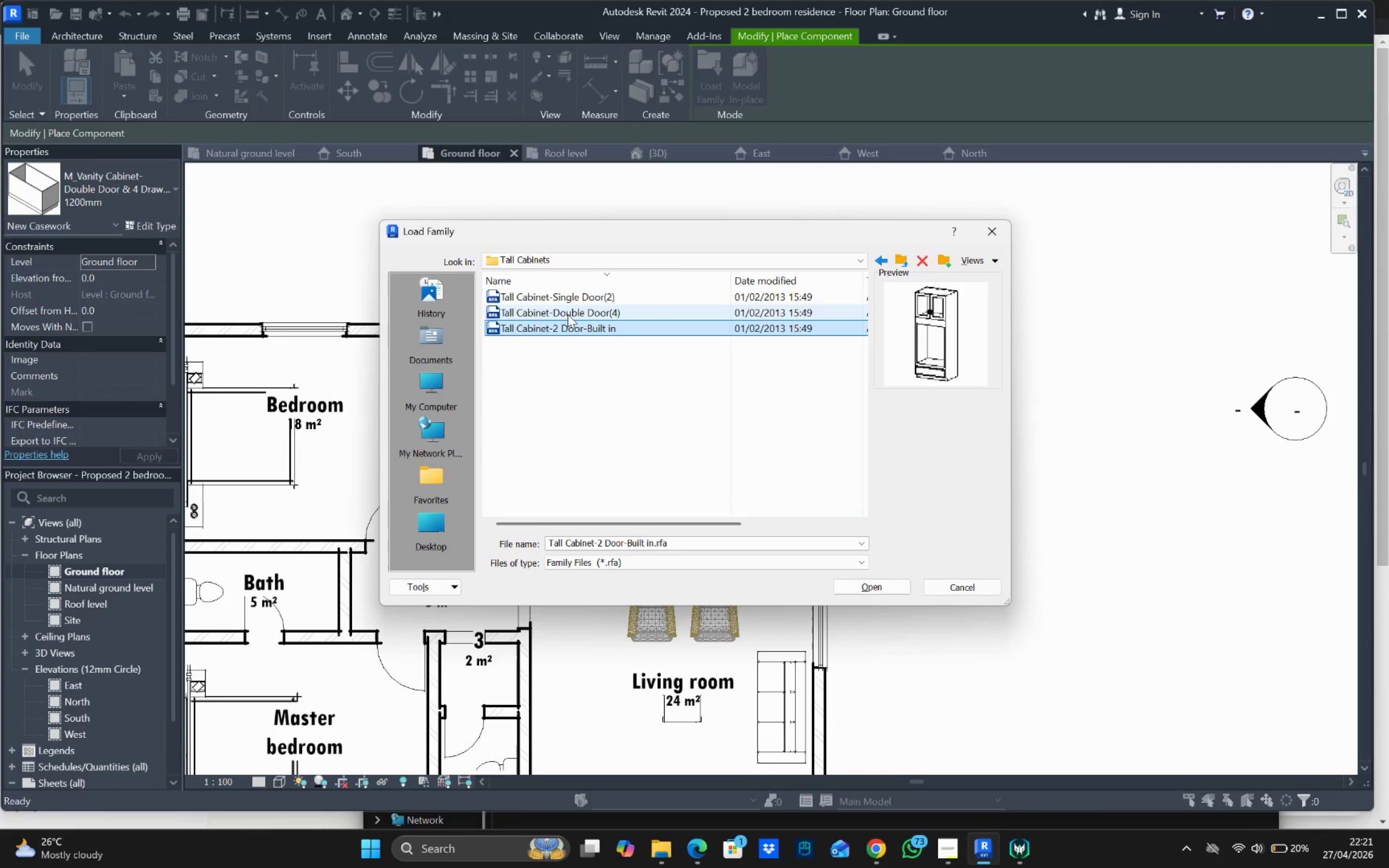 
left_click([568, 314])
 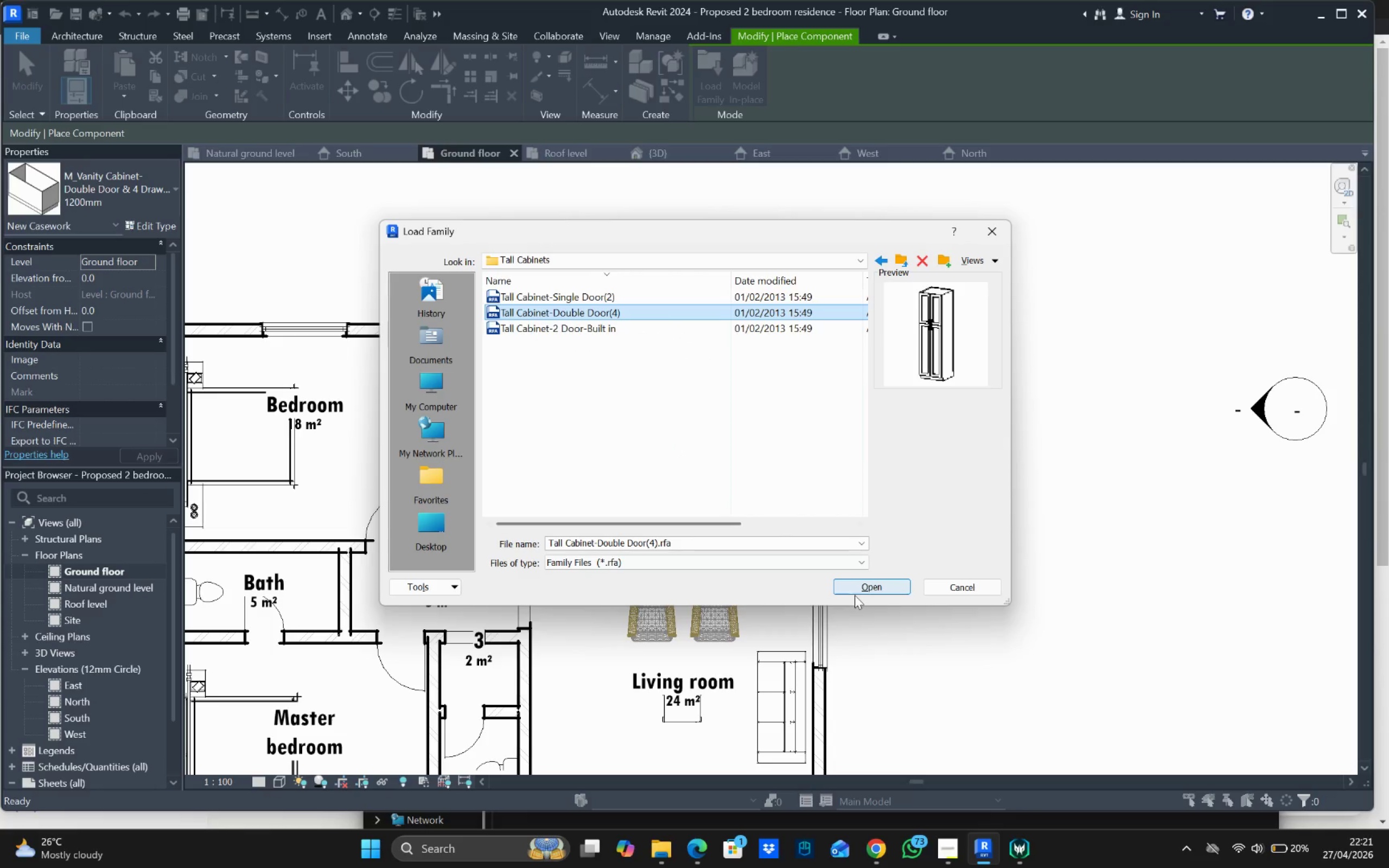 
left_click([858, 585])
 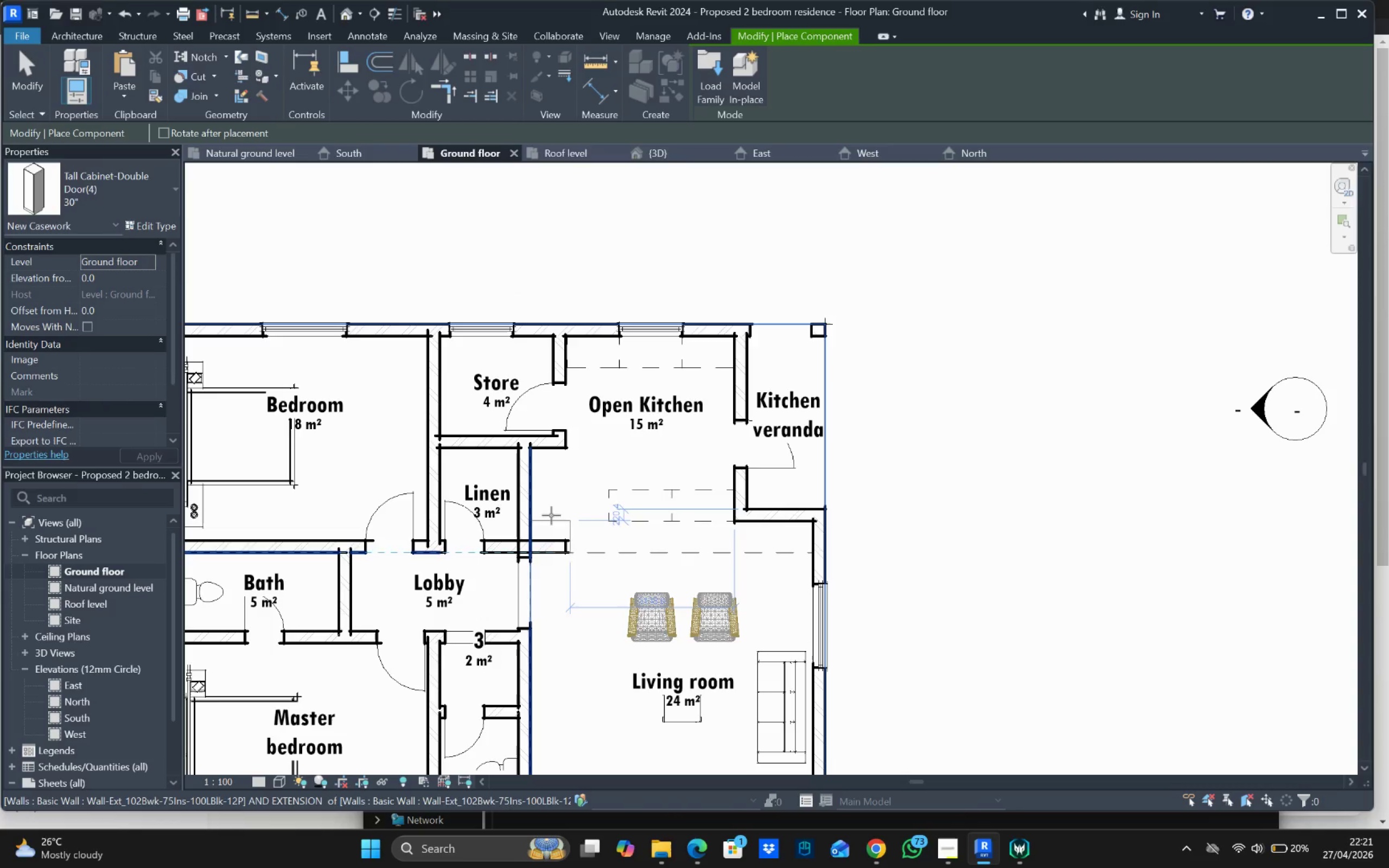 
wait(5.1)
 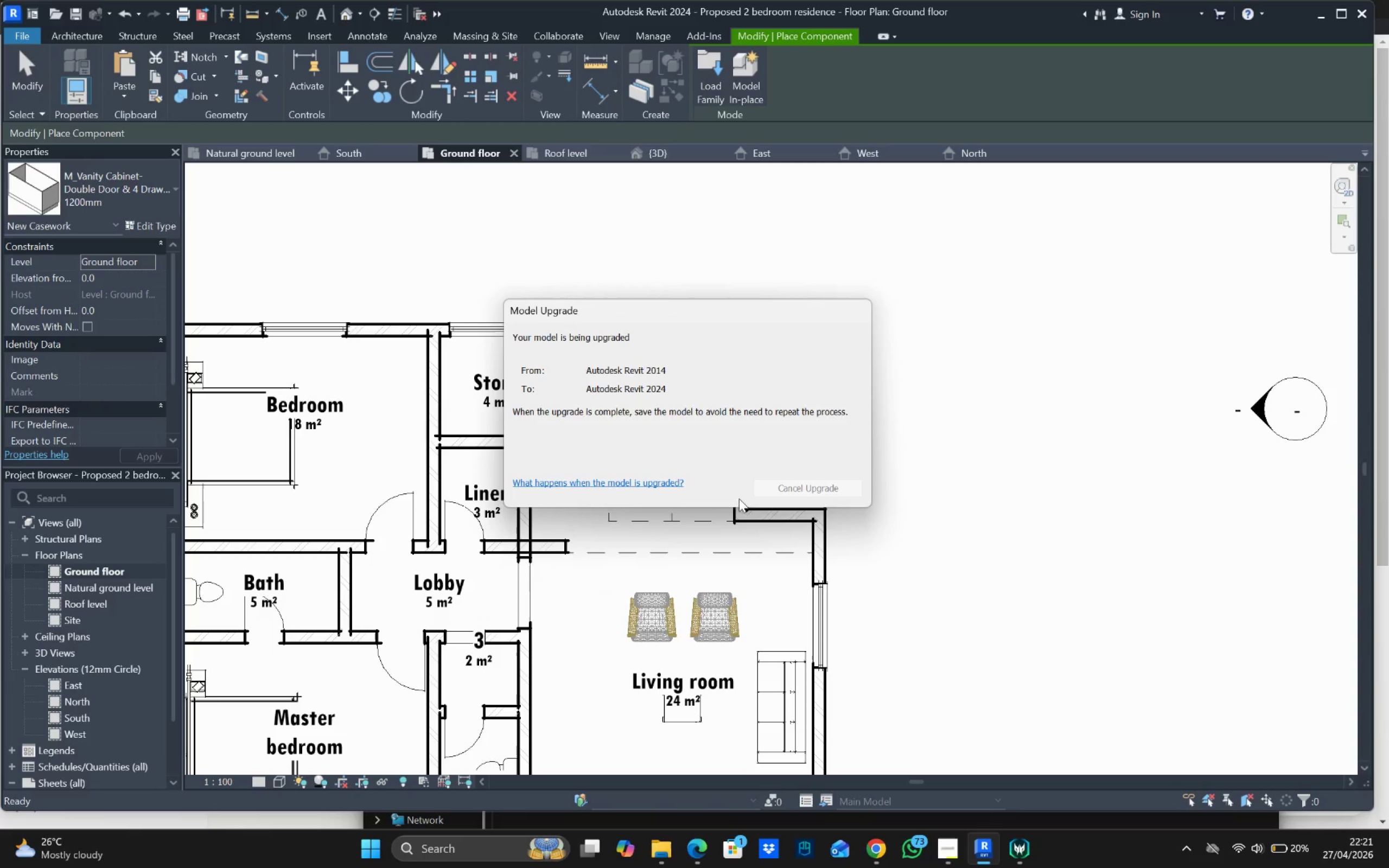 
left_click([547, 502])
 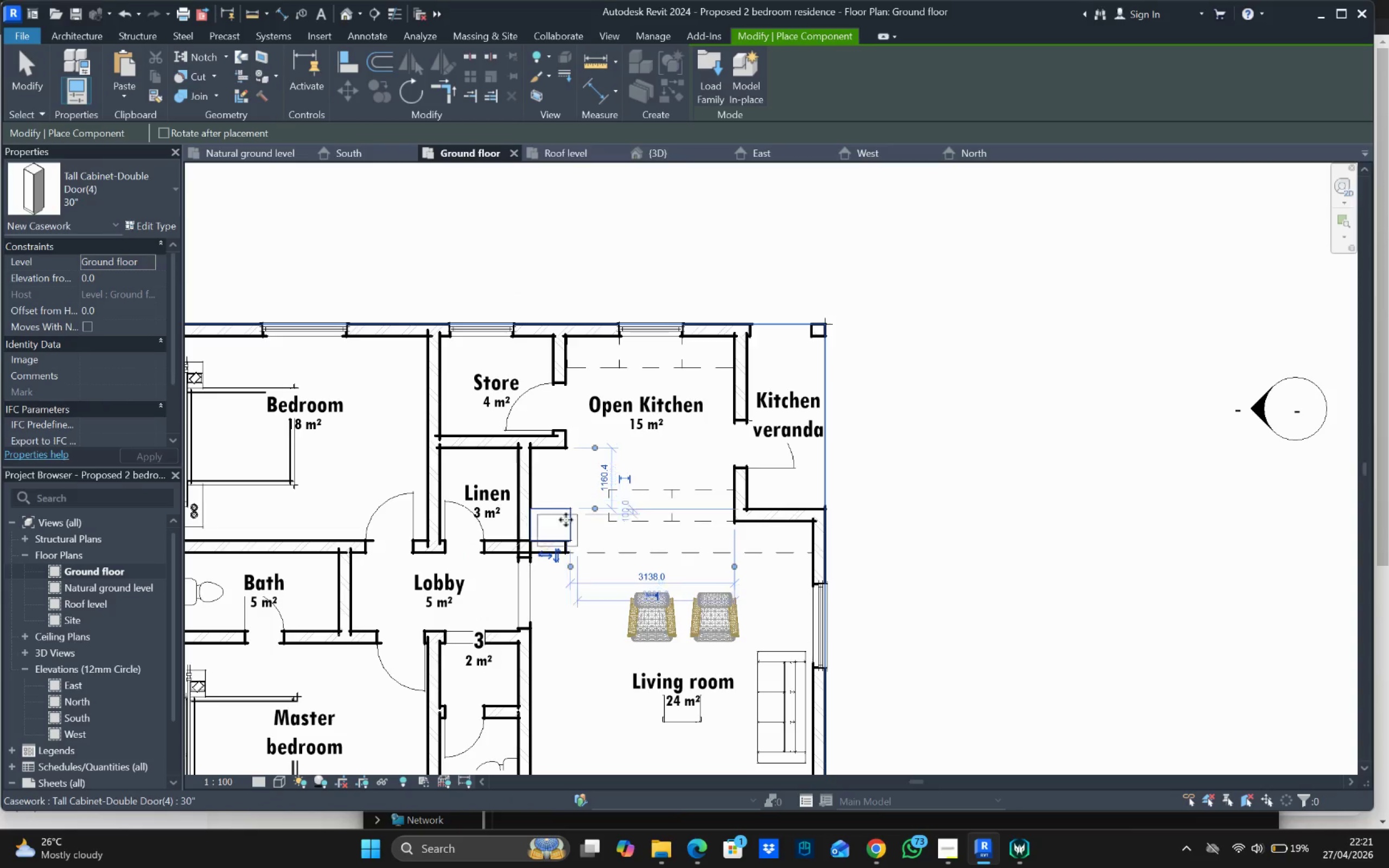 
key(Escape)
 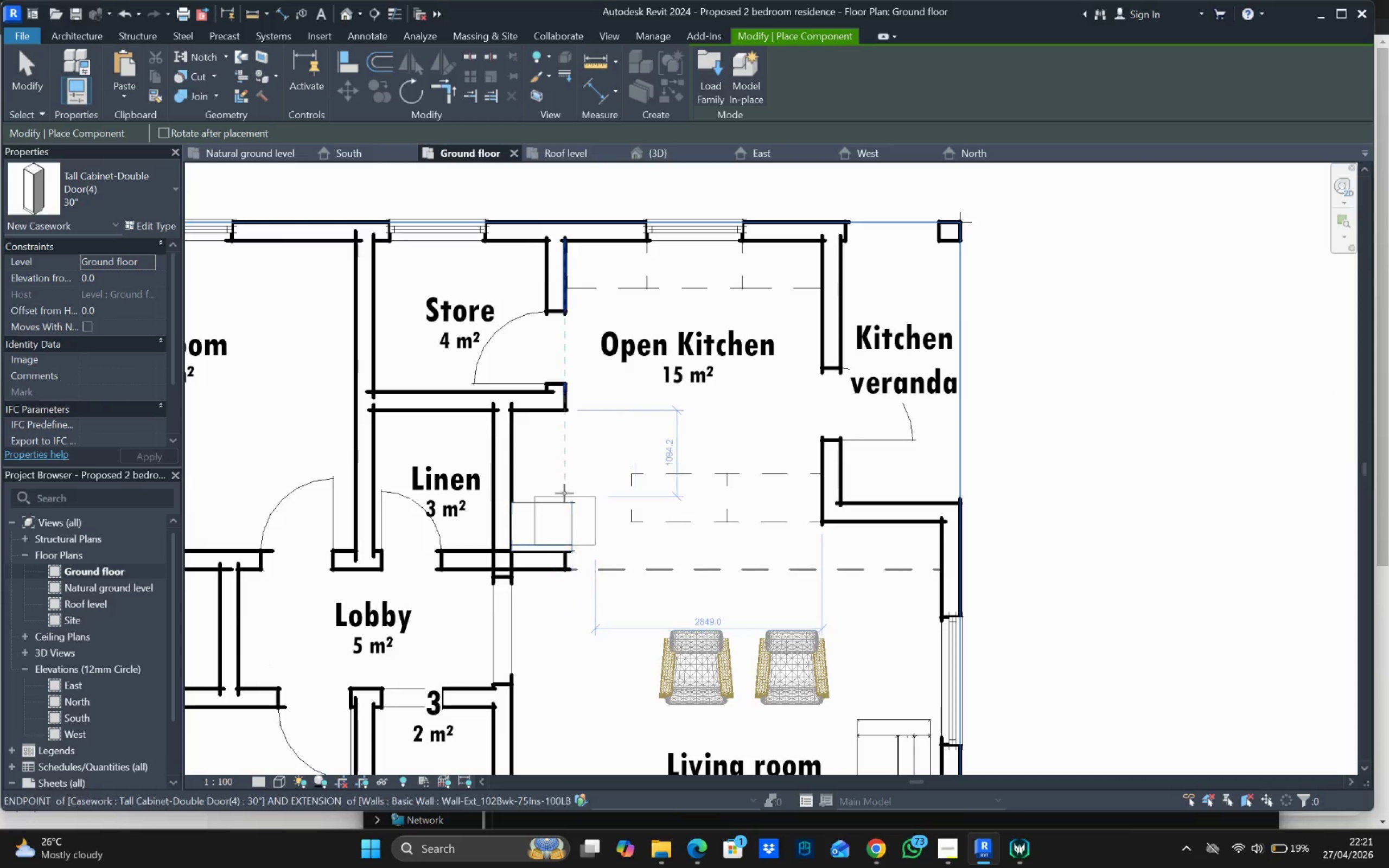 
scroll: coordinate [566, 520], scroll_direction: up, amount: 3.0
 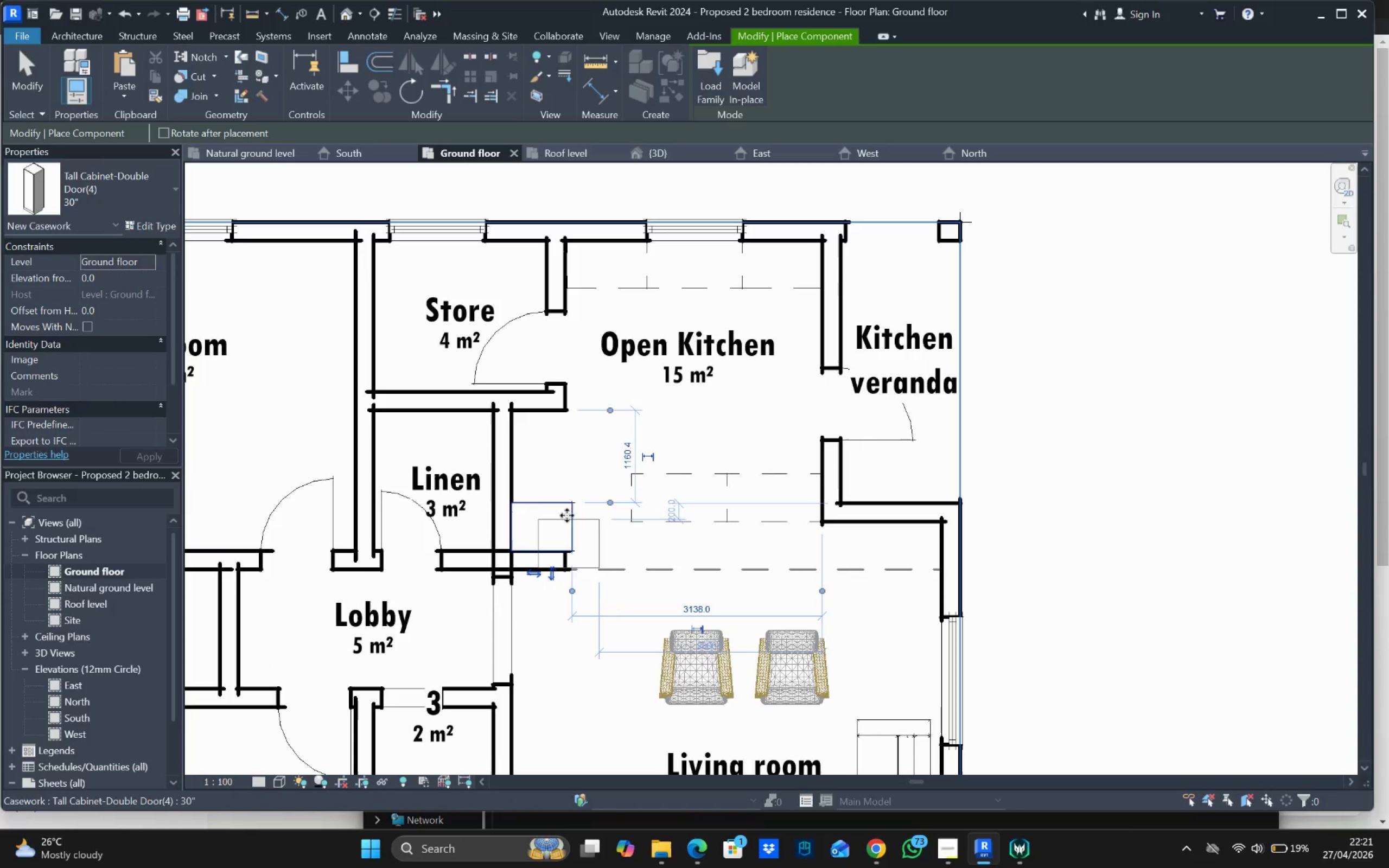 
key(Escape)
 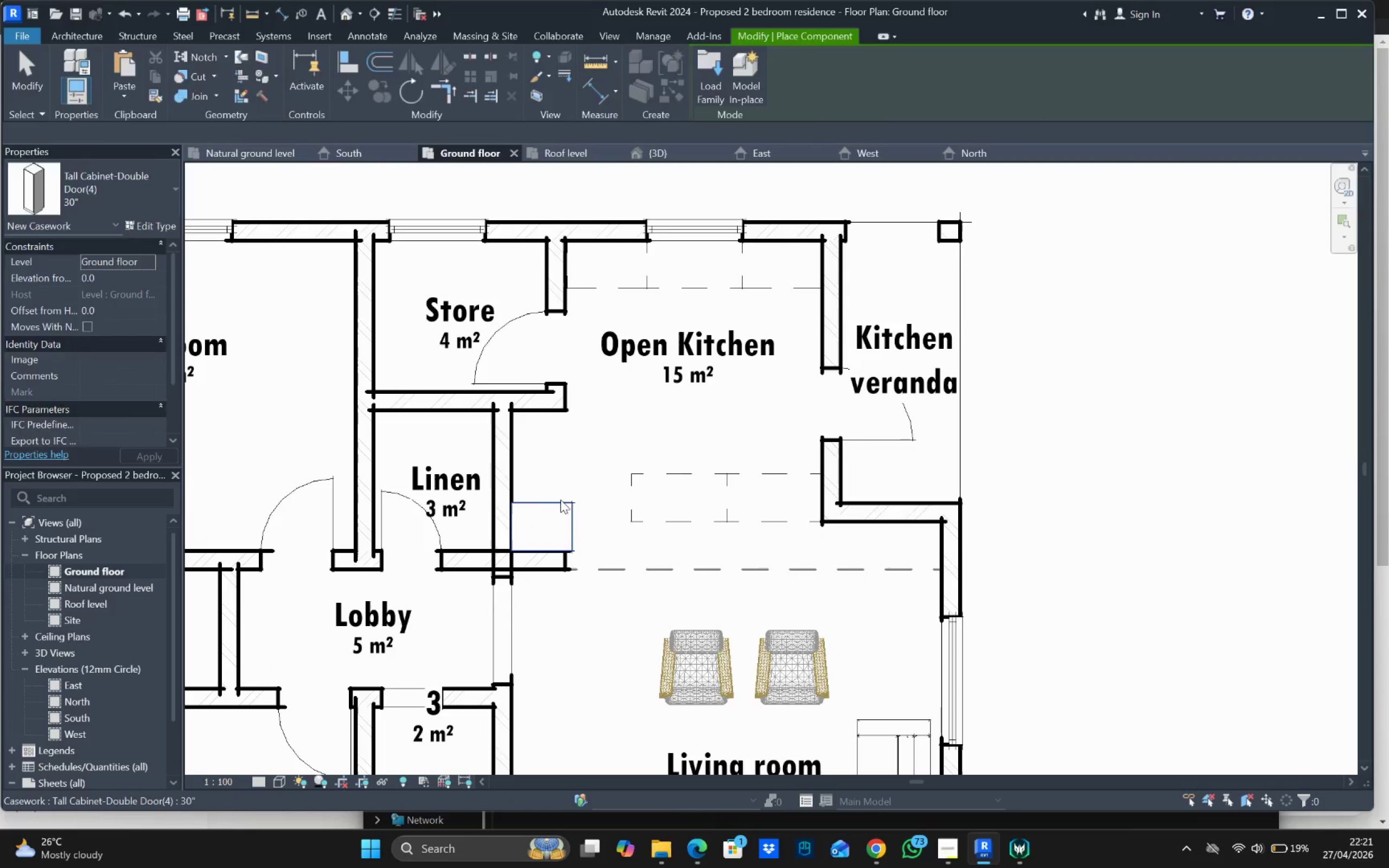 
left_click([560, 501])
 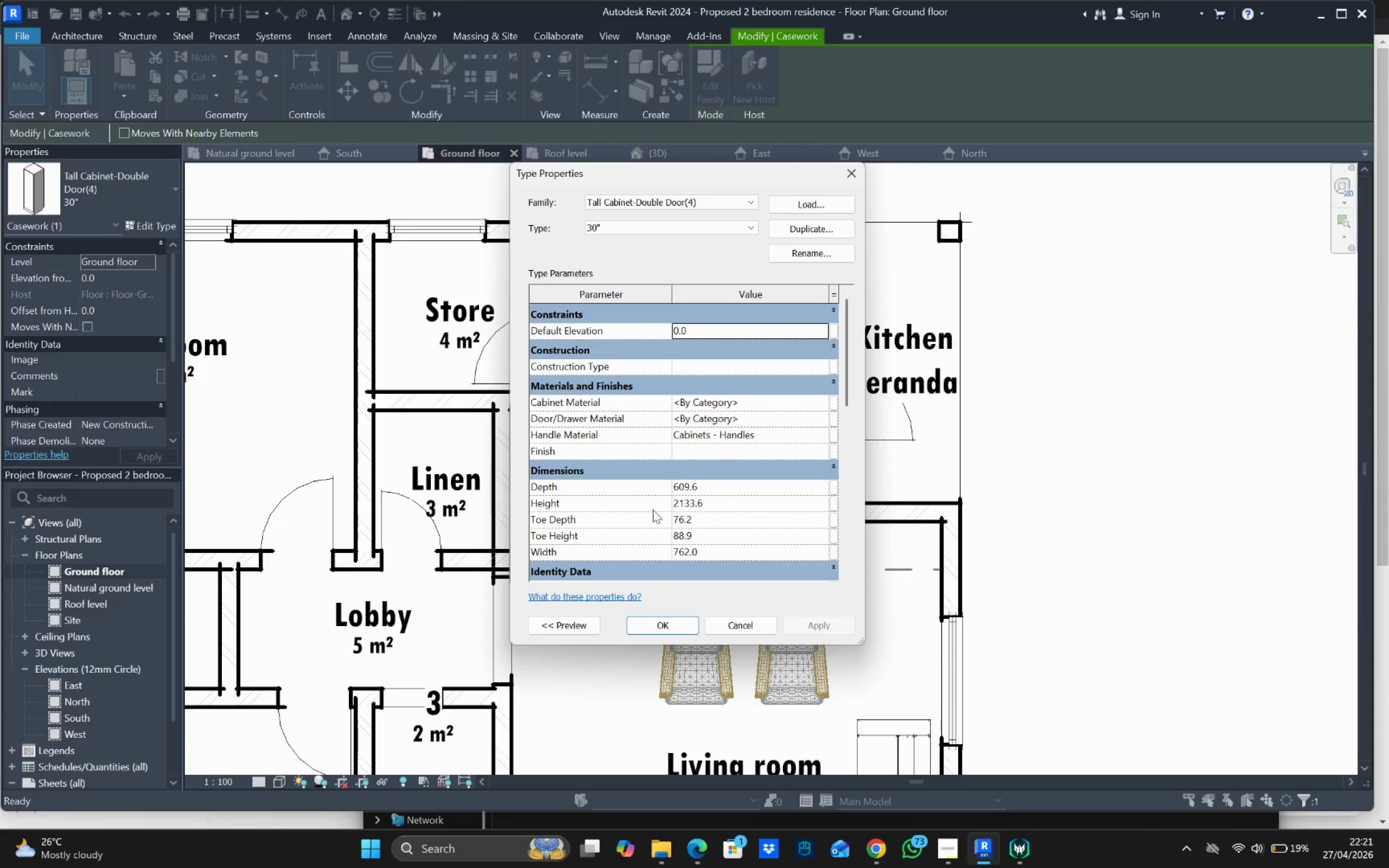 
wait(8.44)
 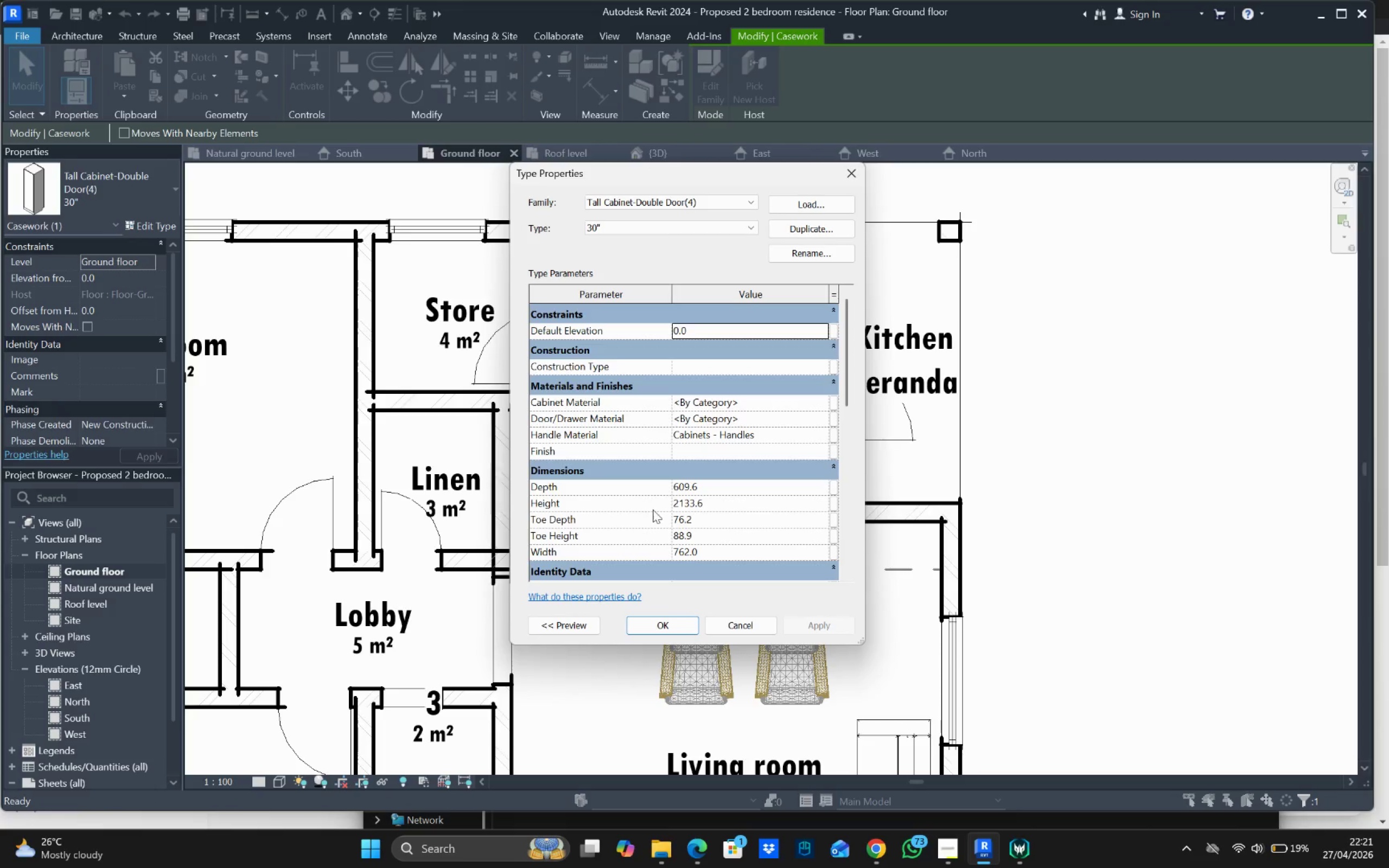 
scroll: coordinate [686, 485], scroll_direction: down, amount: 1.0
 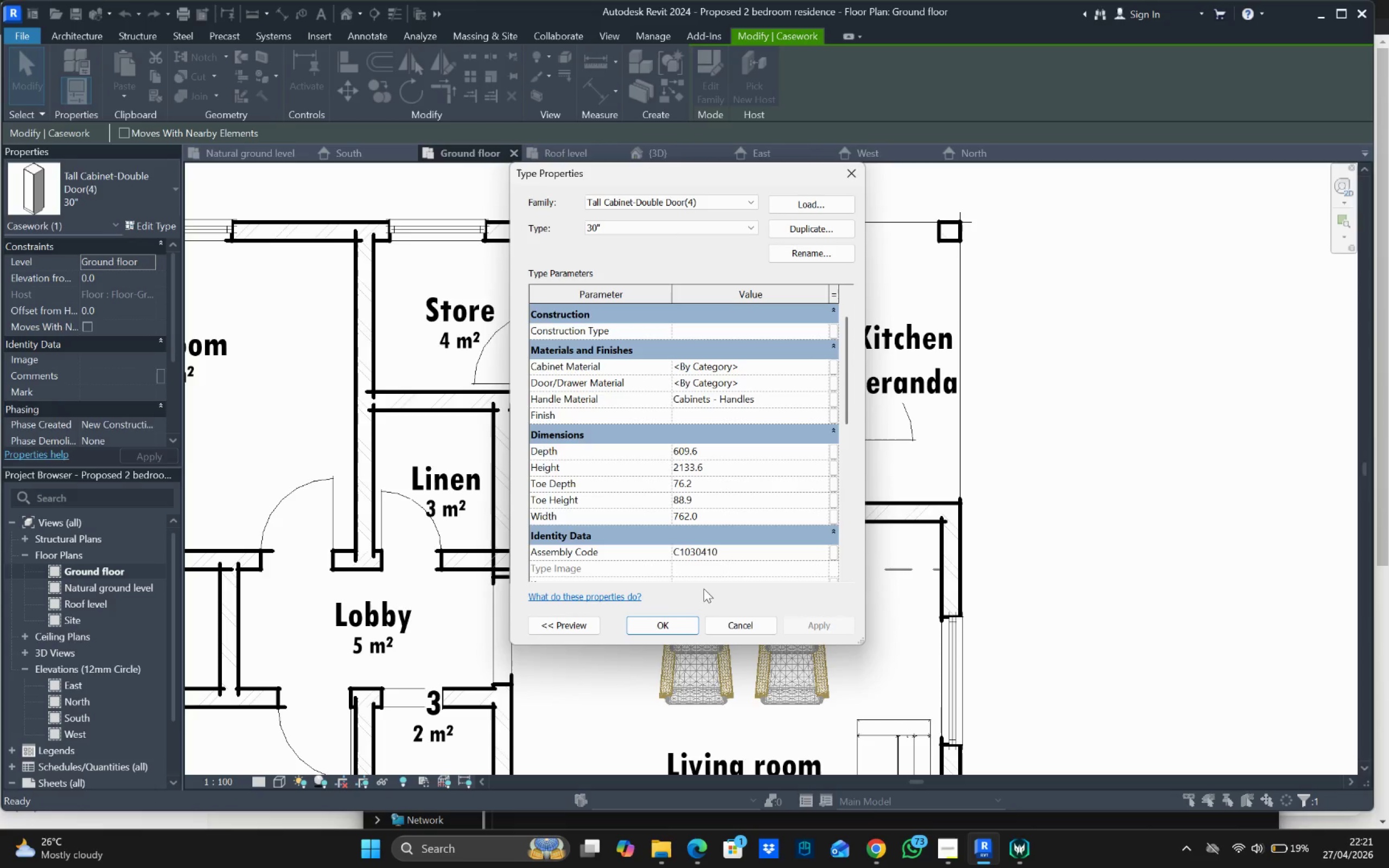 
left_click([732, 625])
 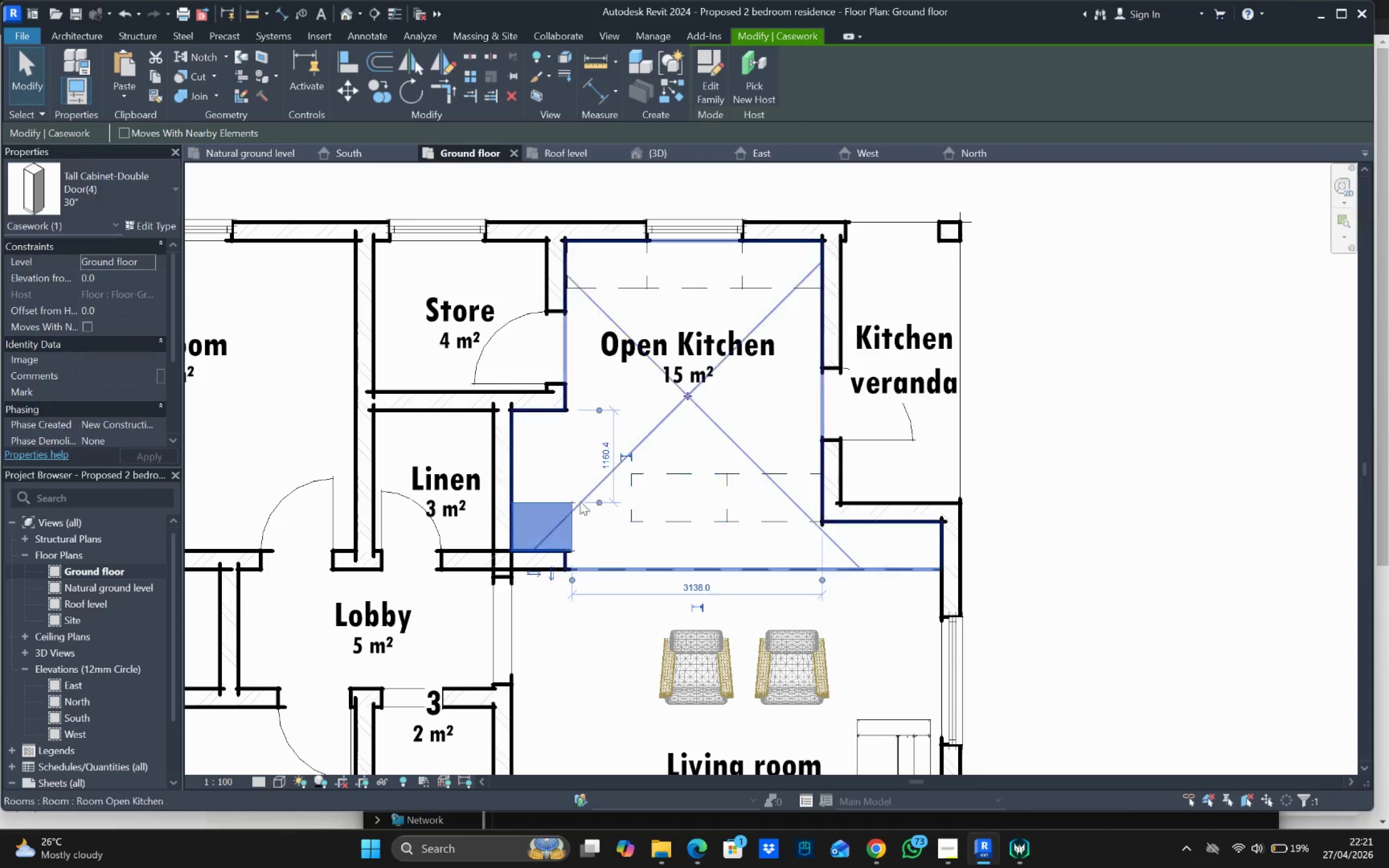 
left_click([560, 497])
 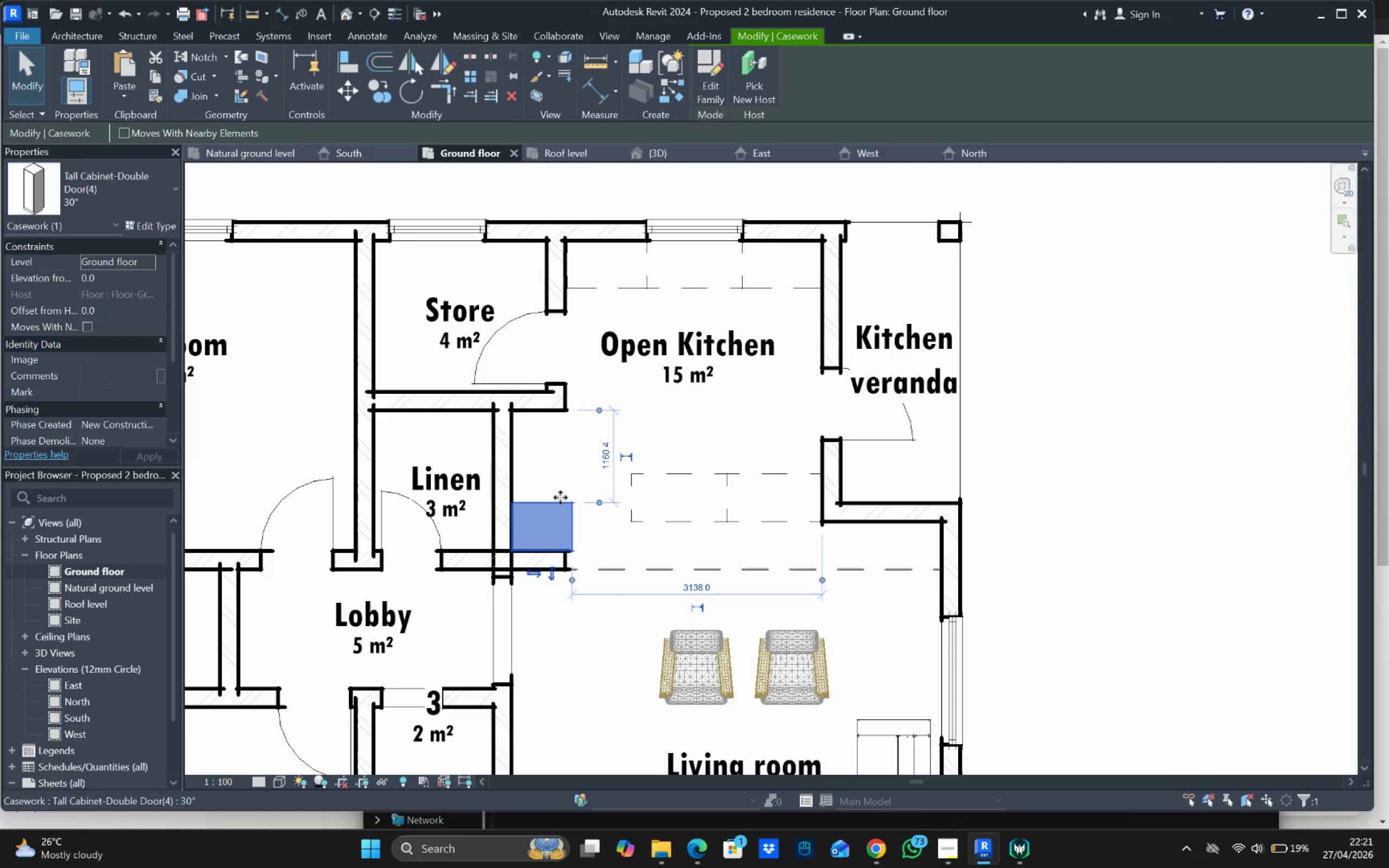 
key(Space)
 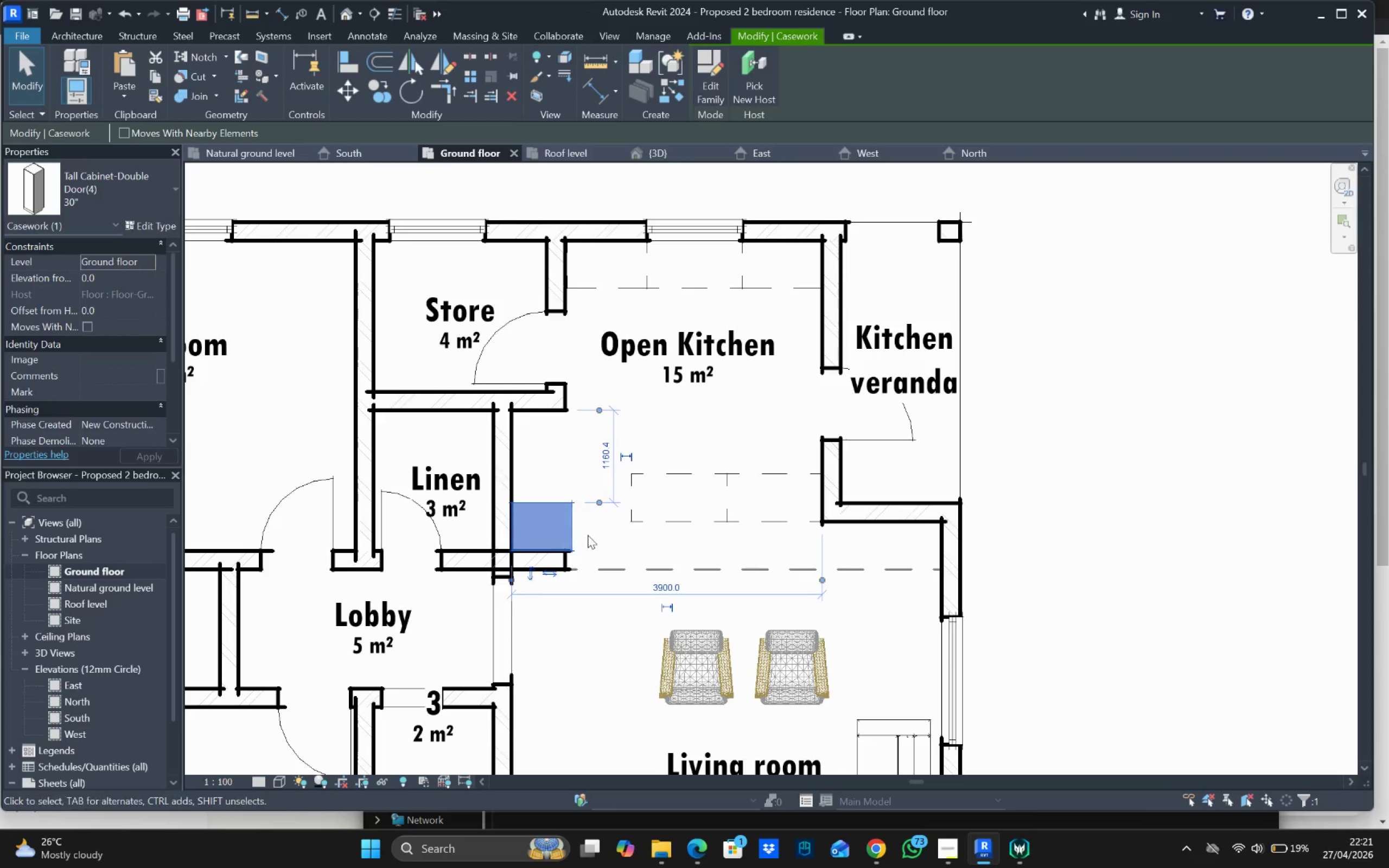 
key(Space)
 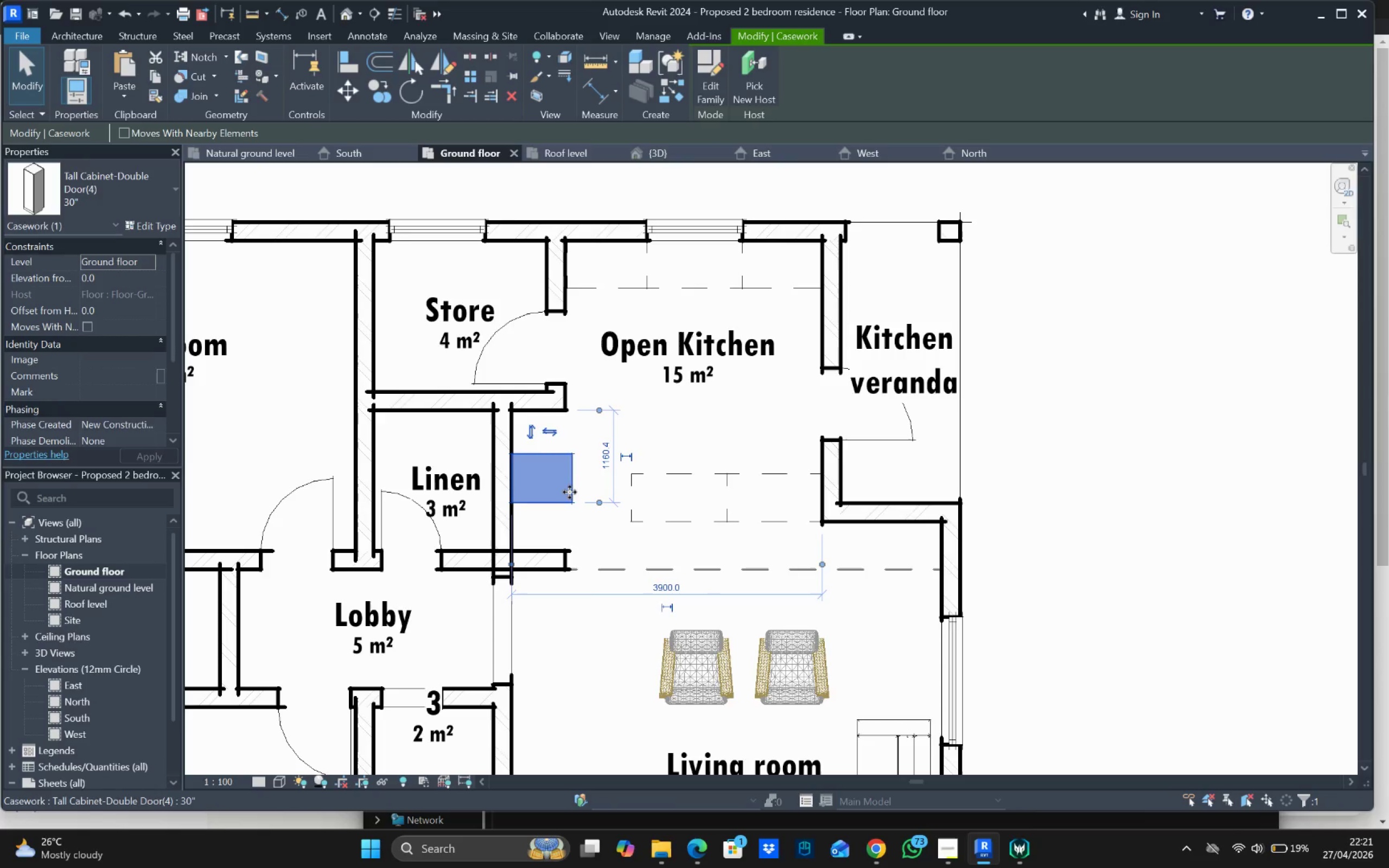 
key(Space)
 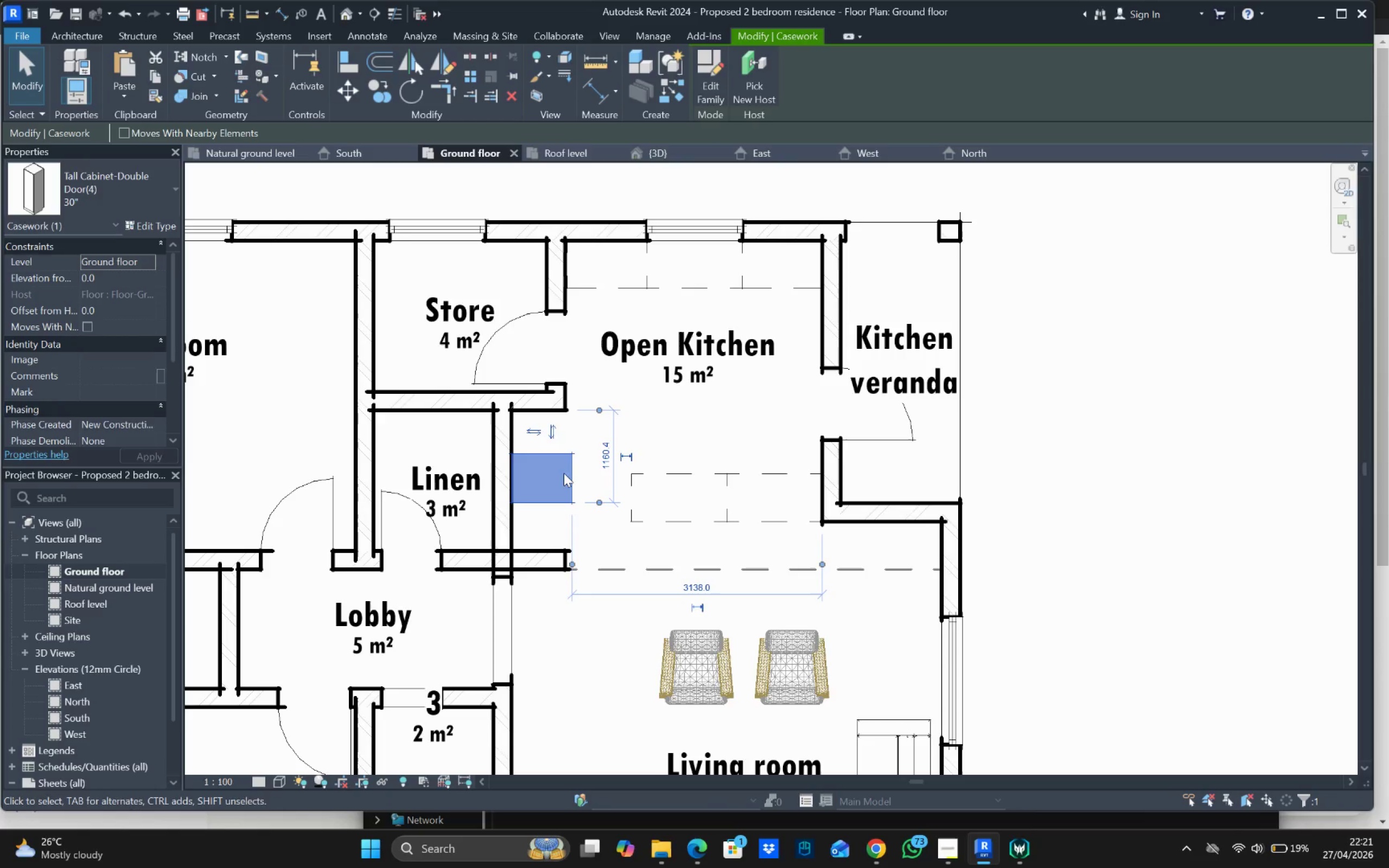 
key(Space)
 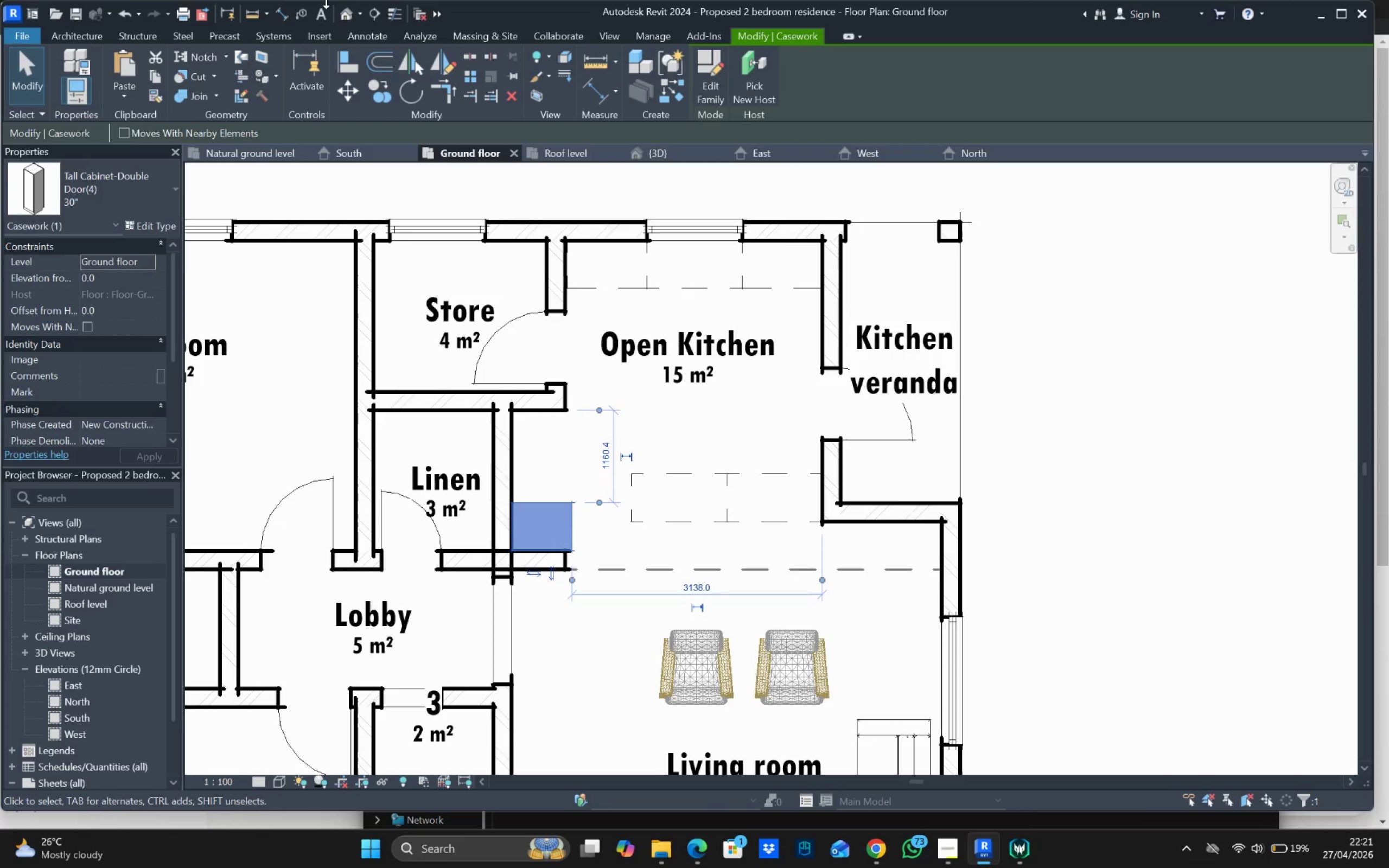 
left_click([341, 12])
 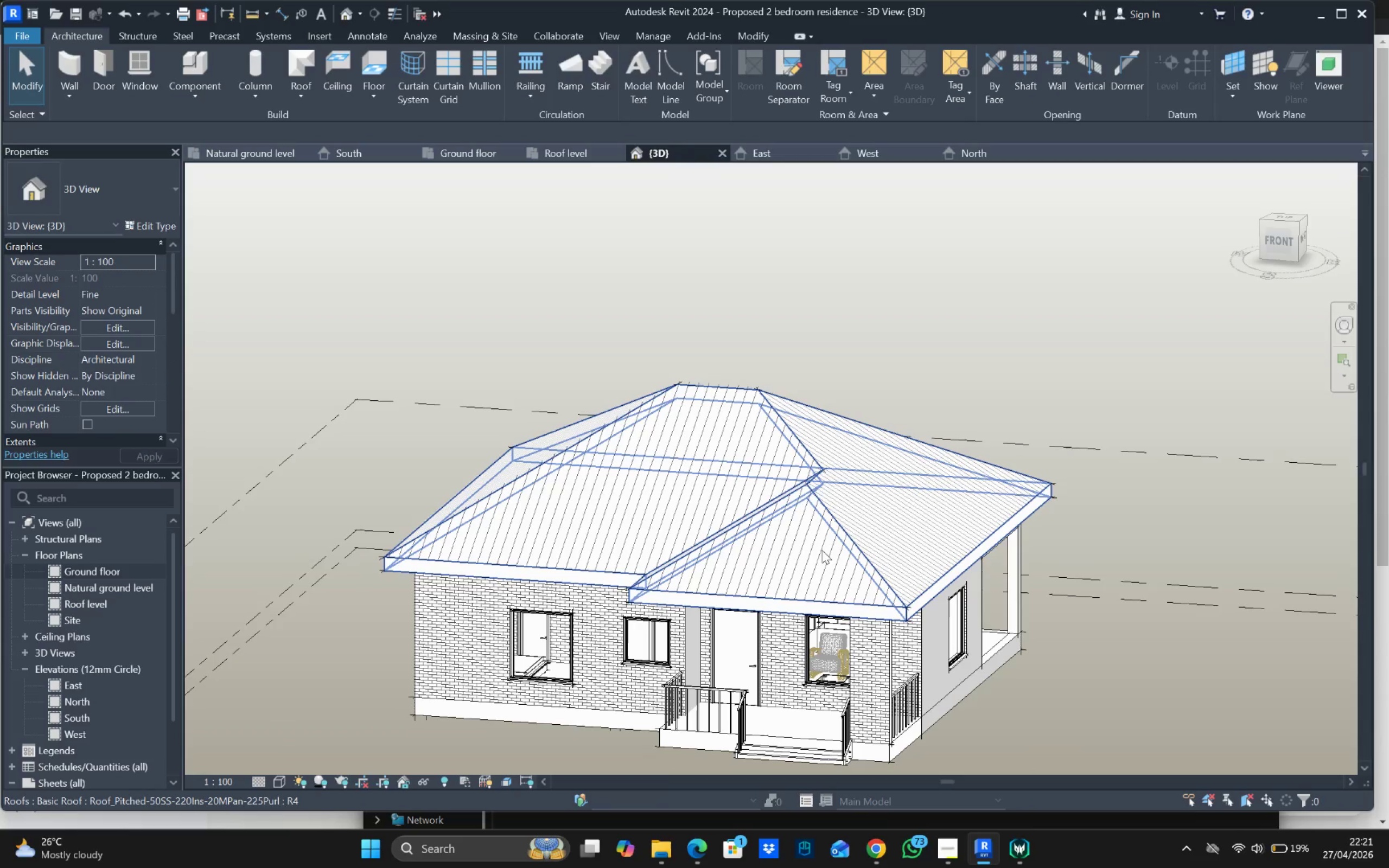 
left_click([817, 535])
 